 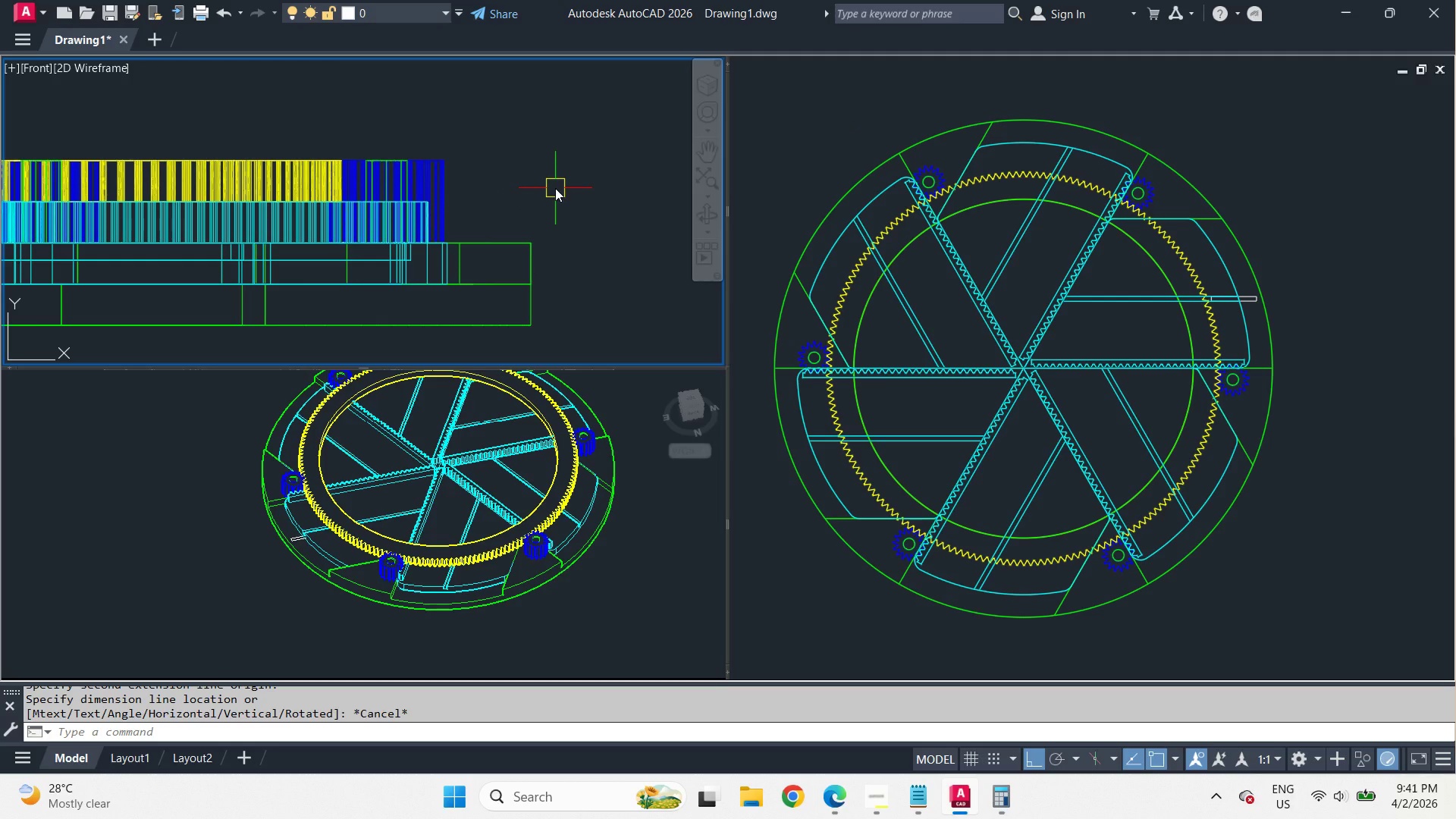 
left_click([946, 94])
 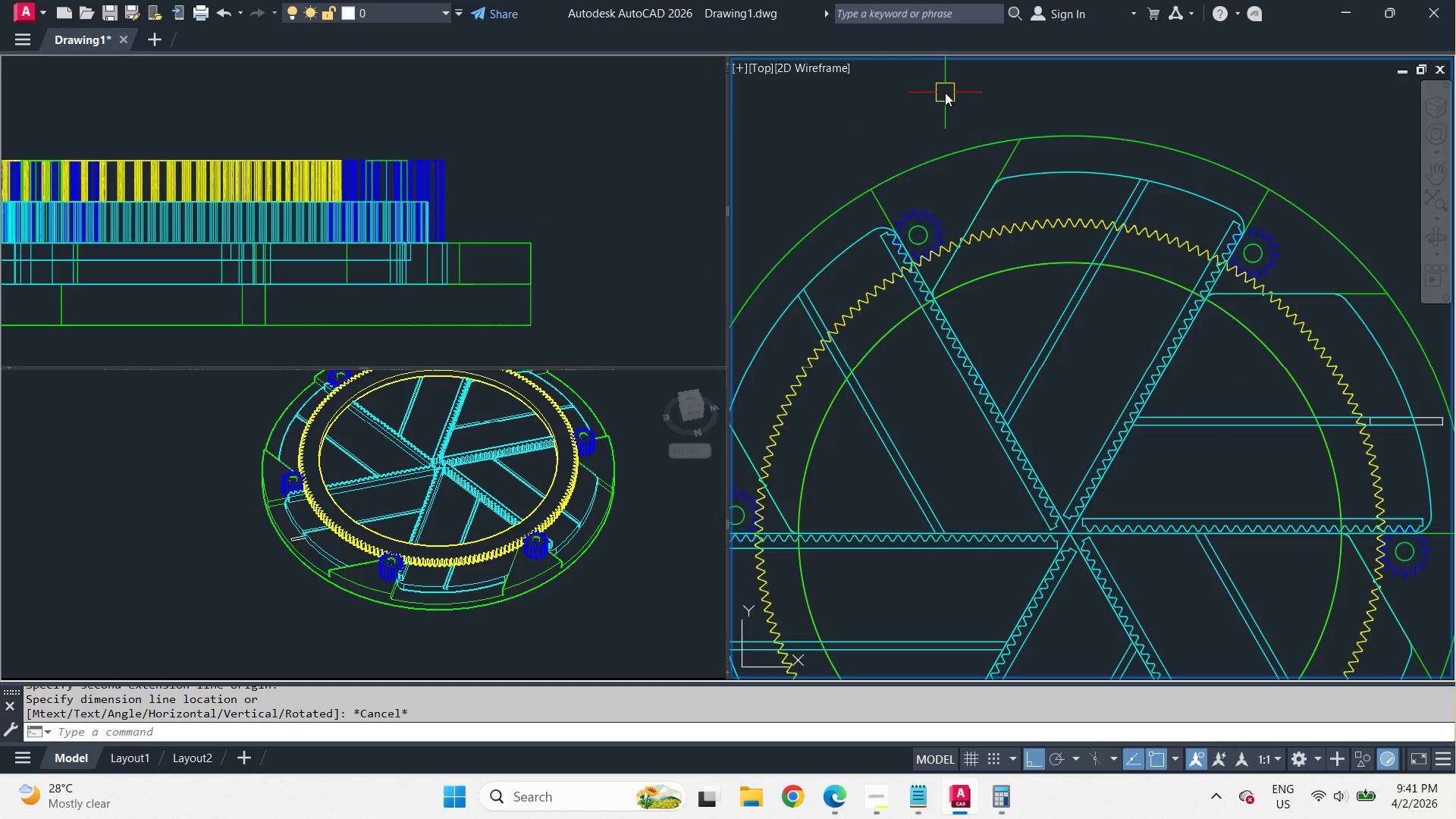 
scroll: coordinate [945, 93], scroll_direction: up, amount: 2.0
 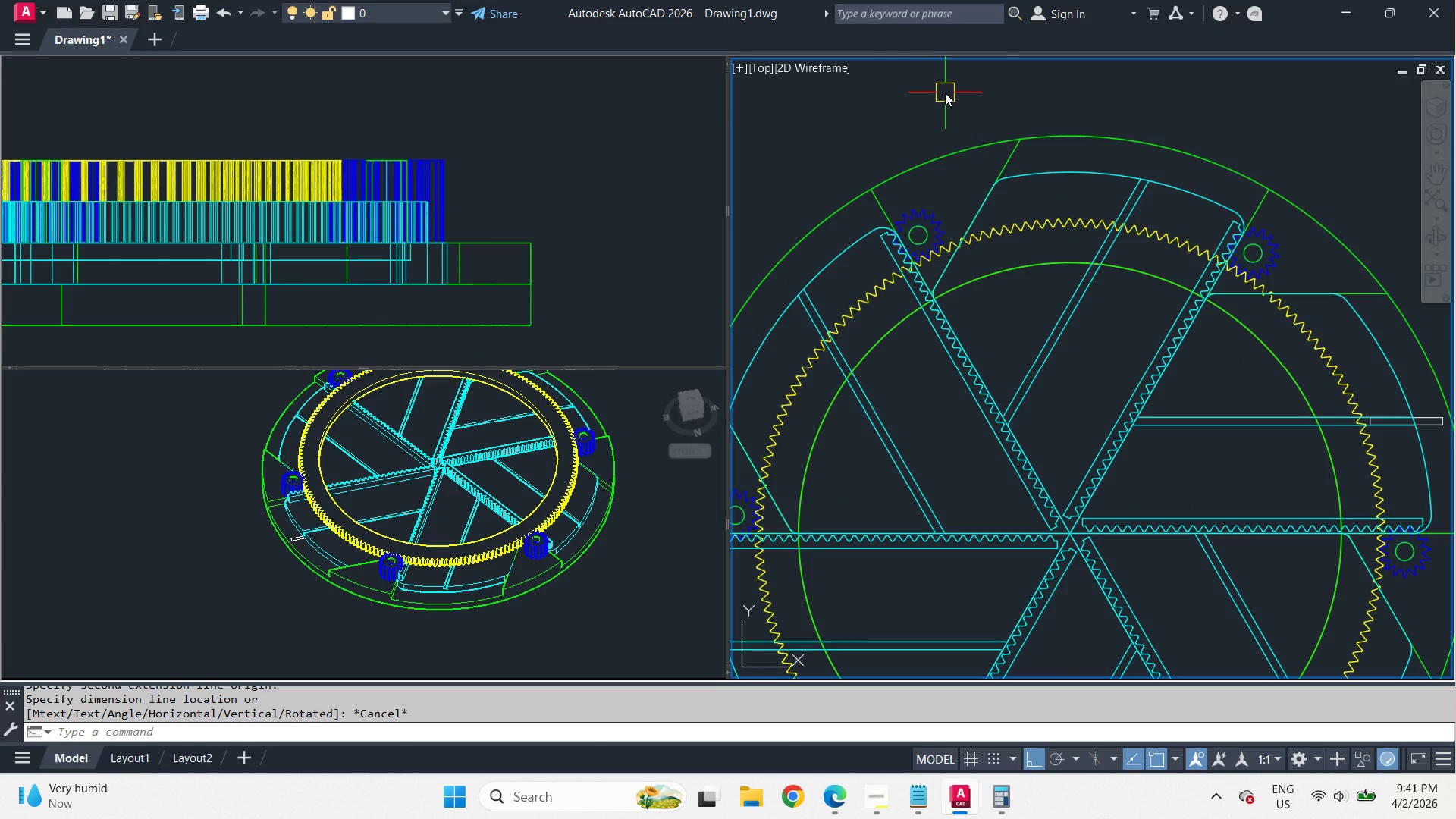 
scroll: coordinate [945, 93], scroll_direction: down, amount: 1.0
 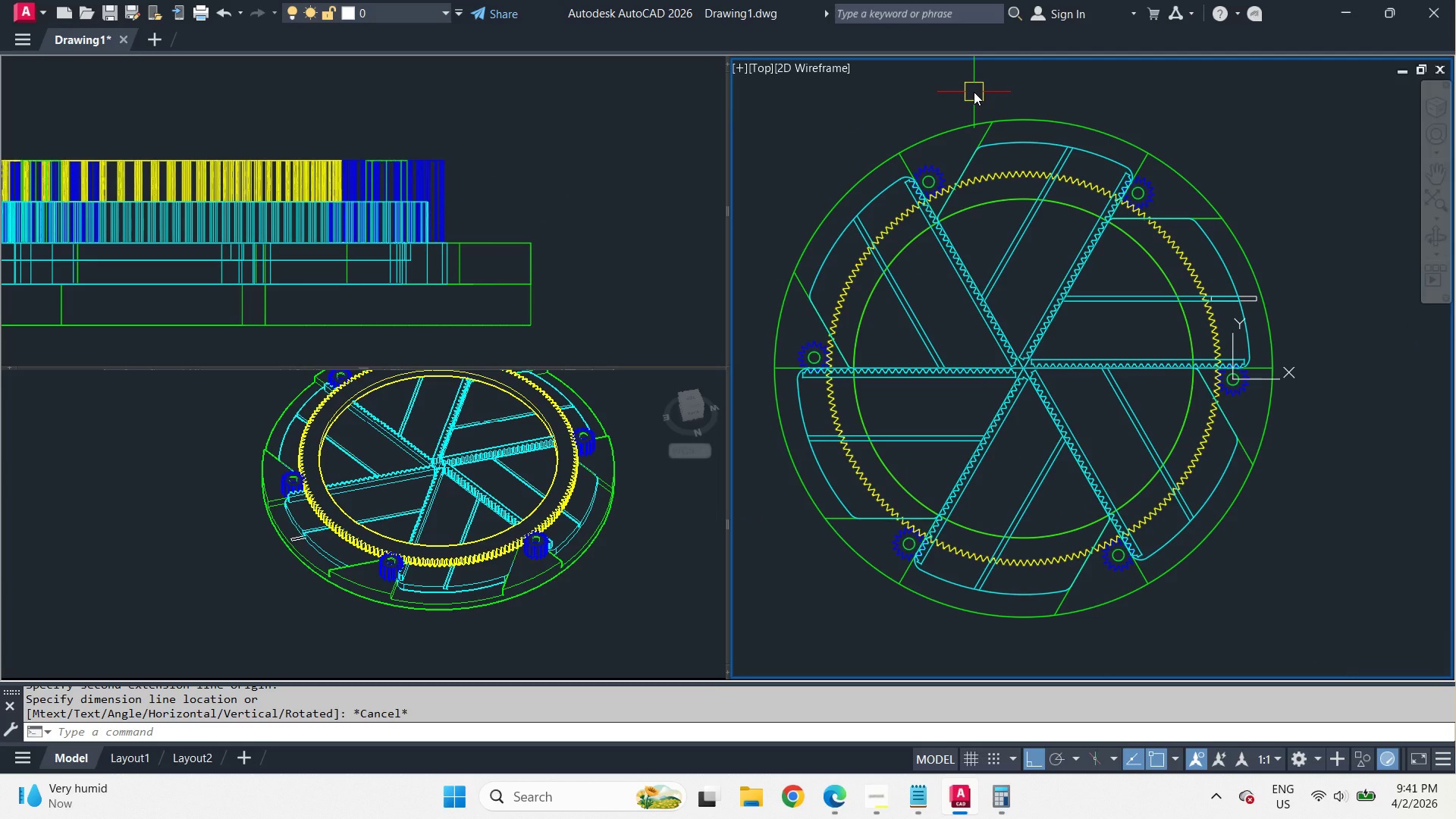 
type(c cem)
 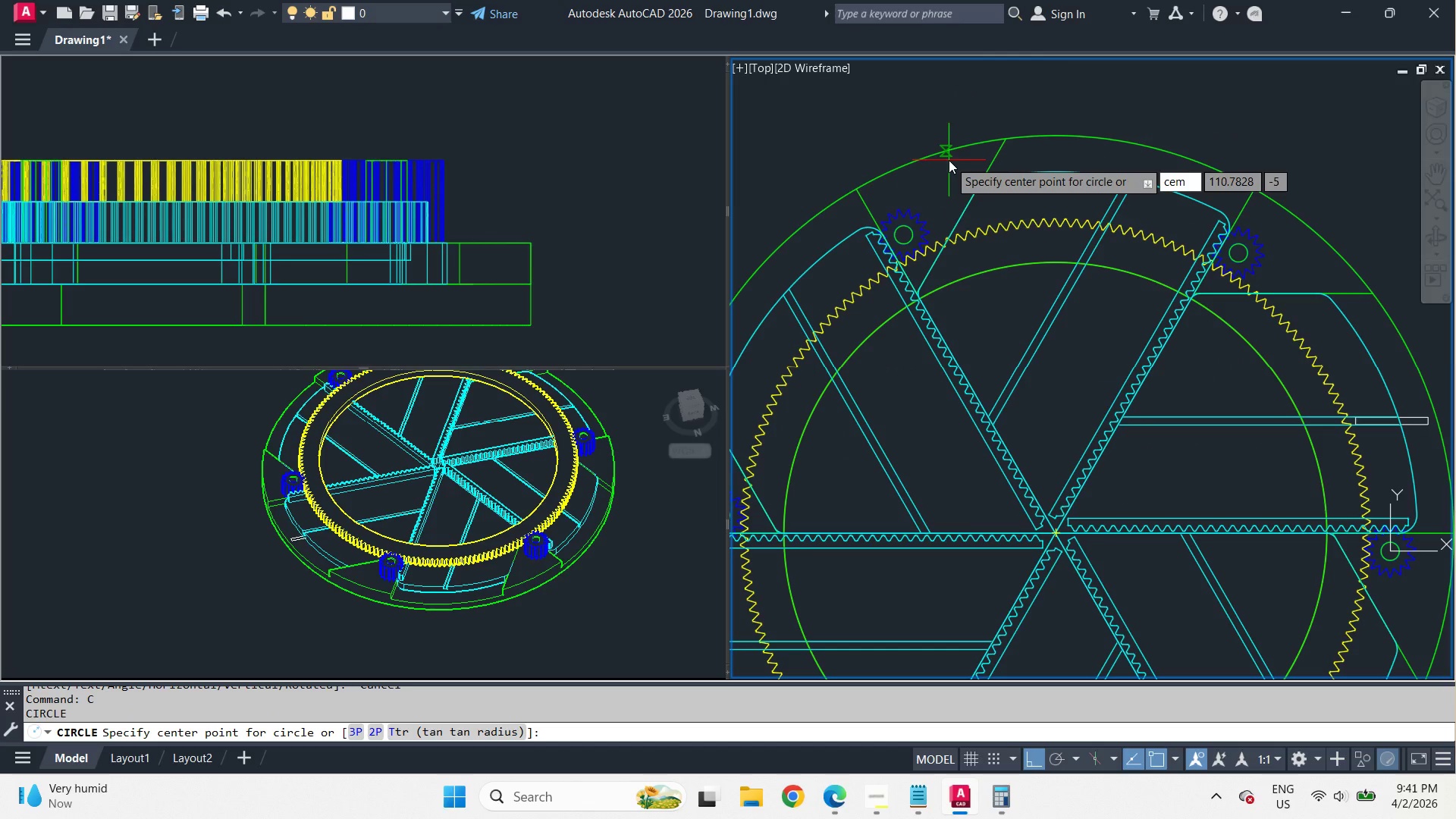 
scroll: coordinate [969, 93], scroll_direction: up, amount: 1.0
 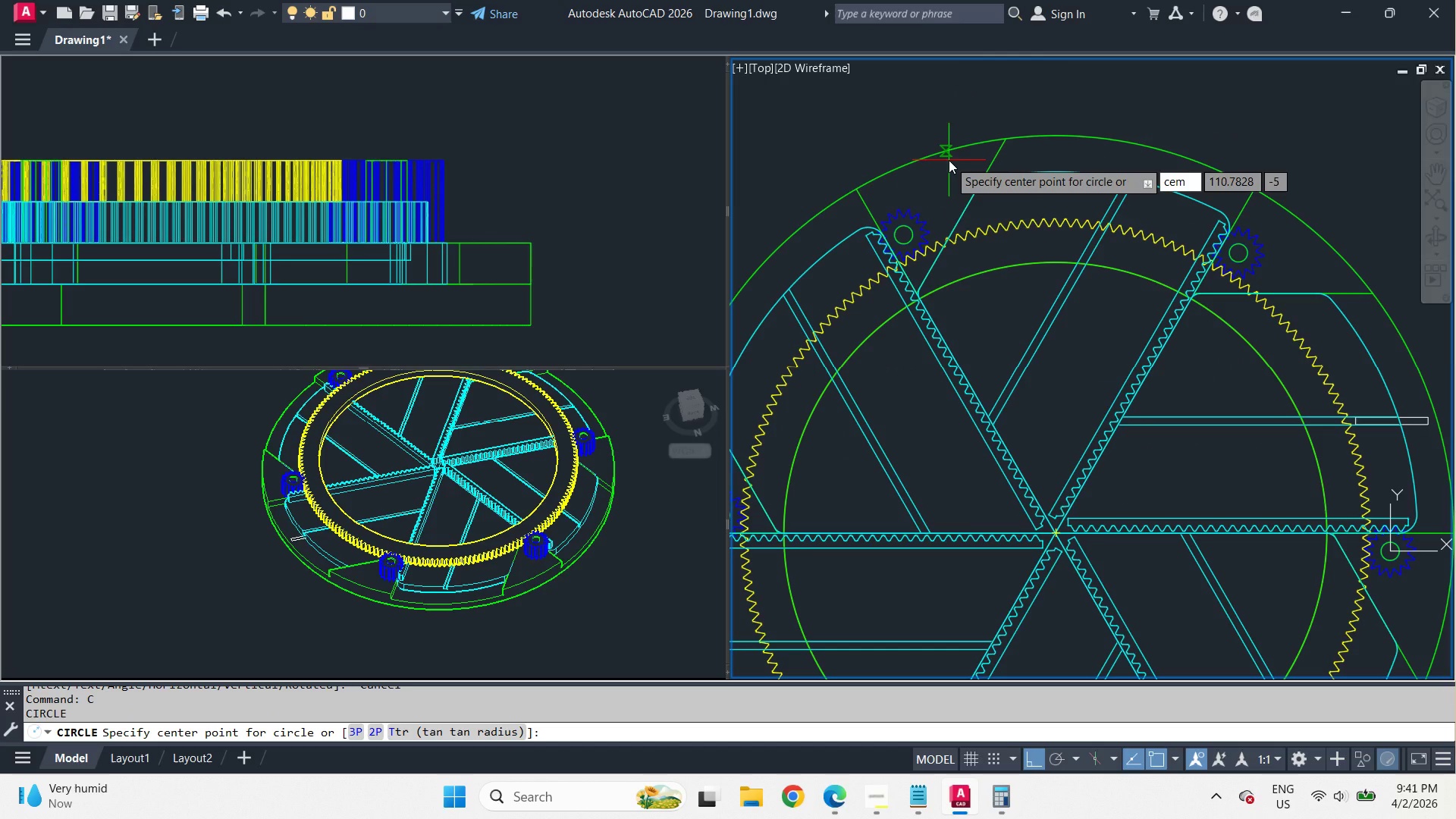 
key(Backspace)
 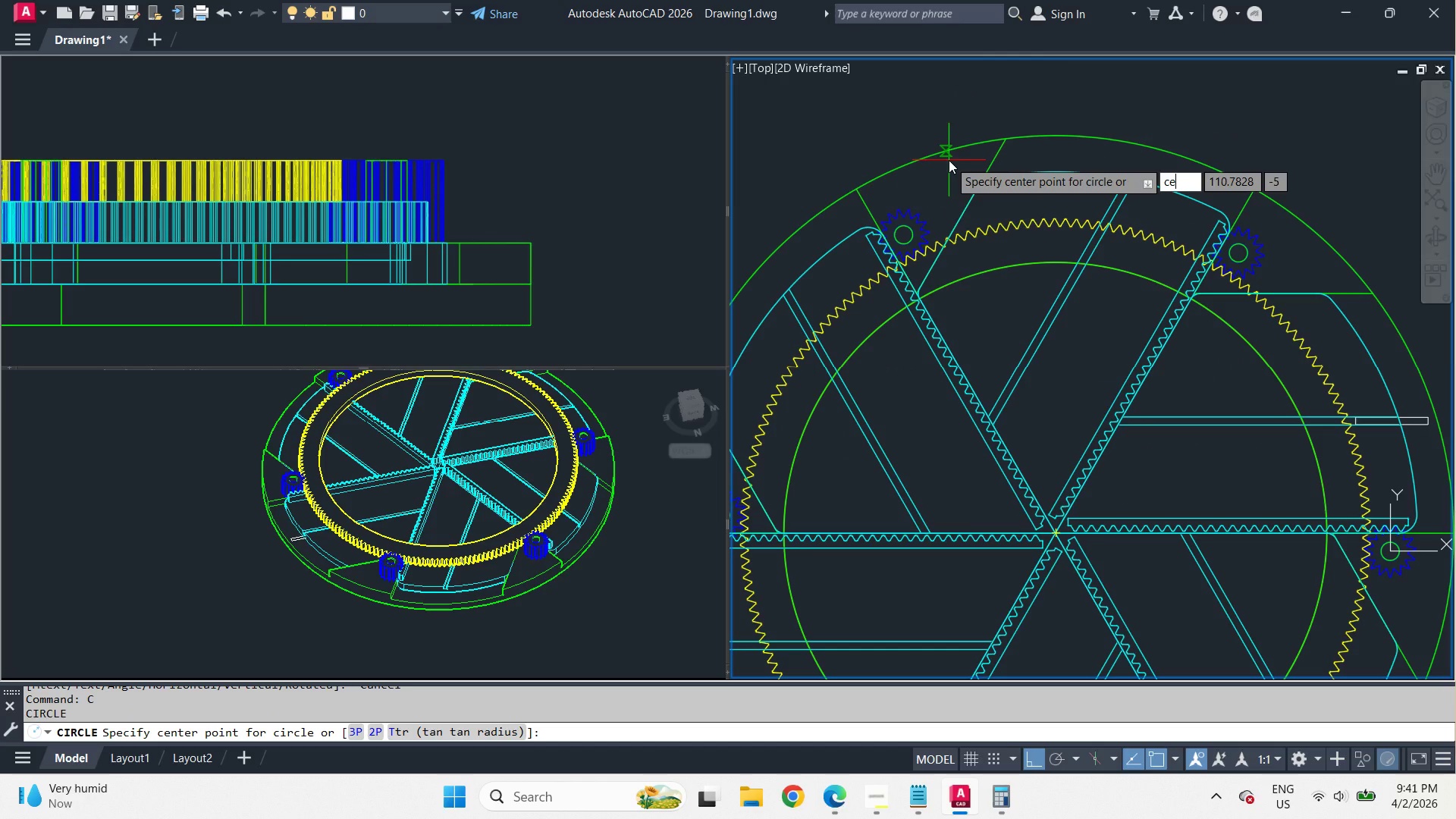 
key(N)
 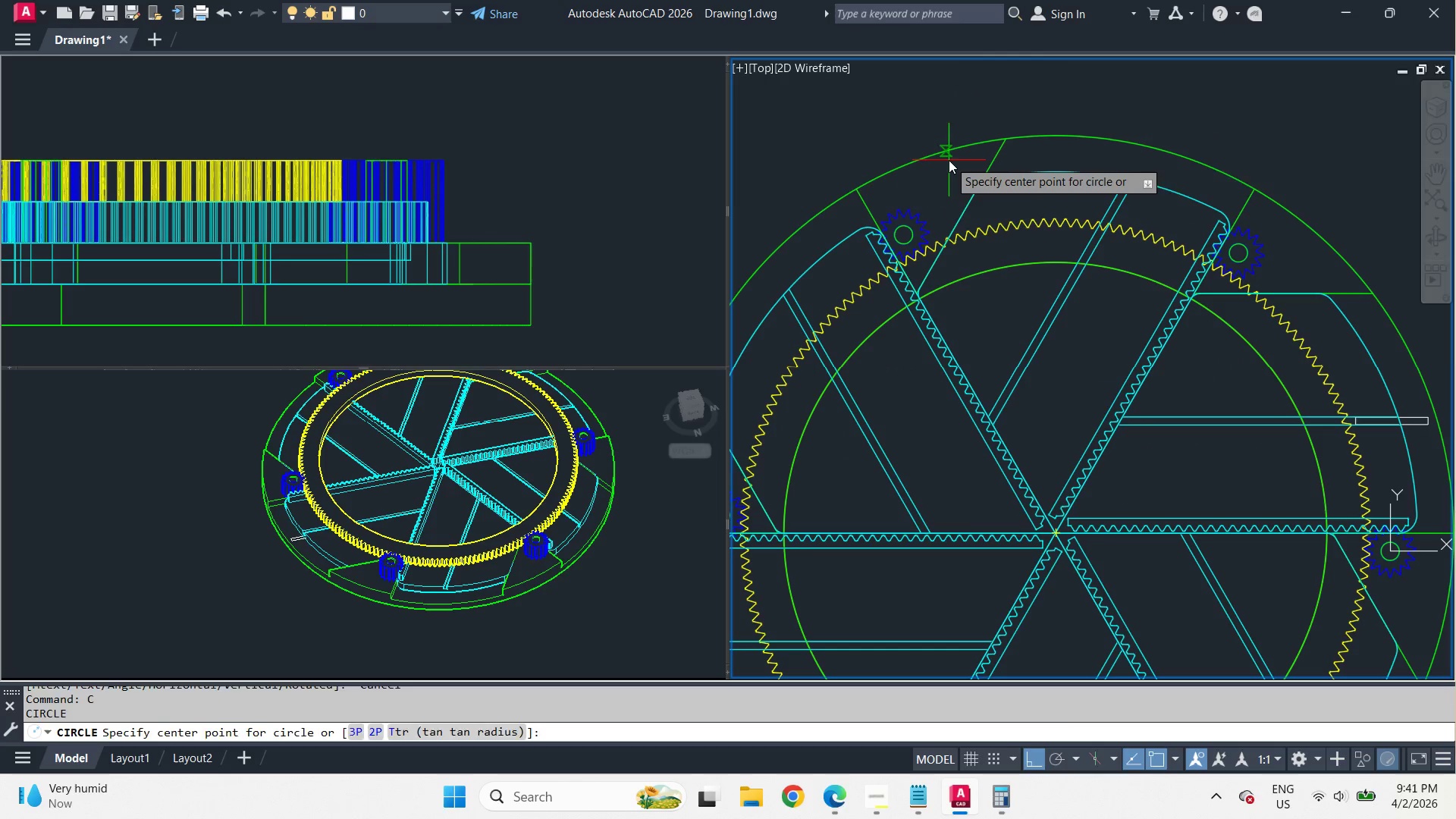 
key(Space)
 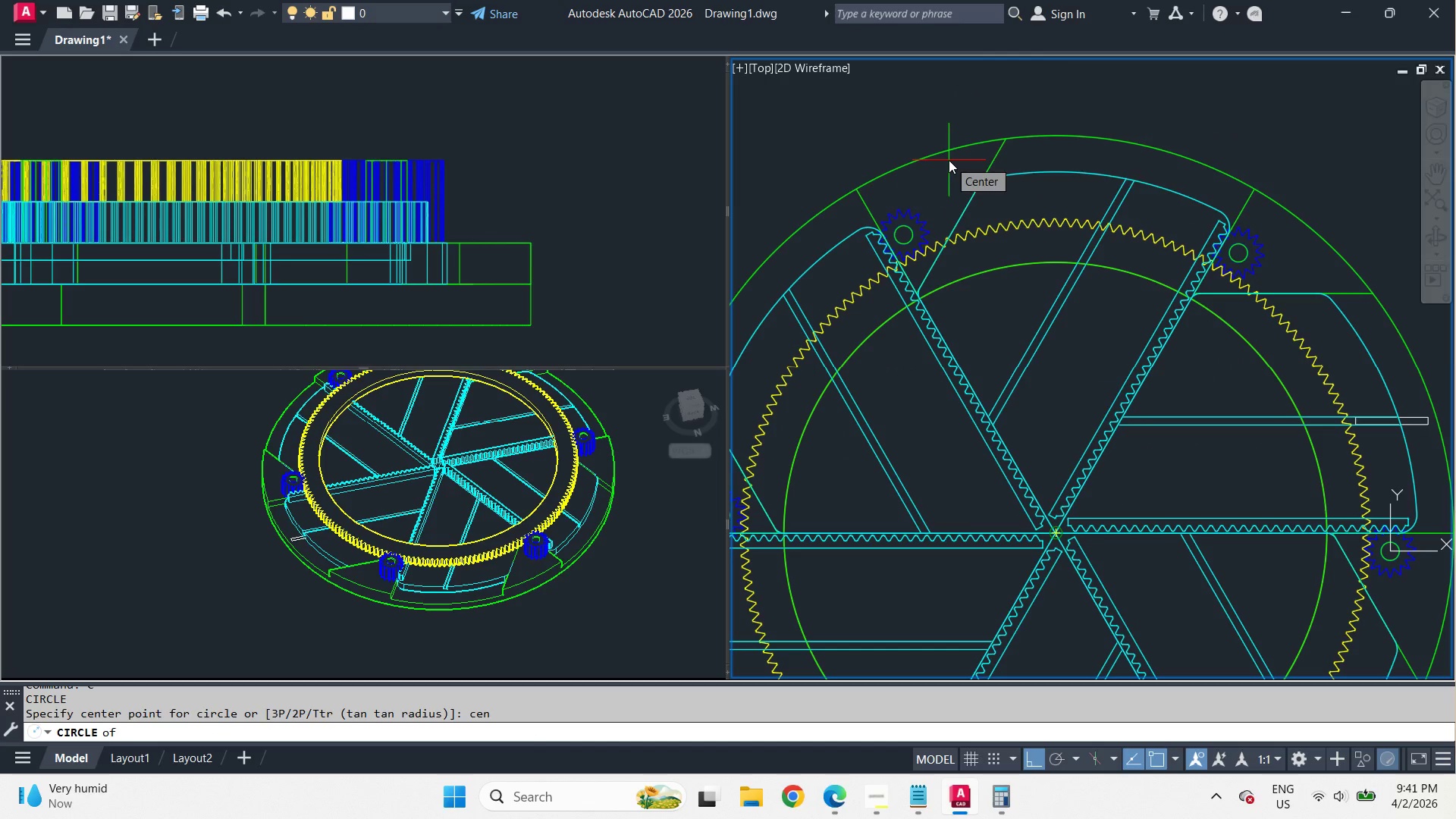 
scroll: coordinate [1015, 150], scroll_direction: none, amount: 0.0
 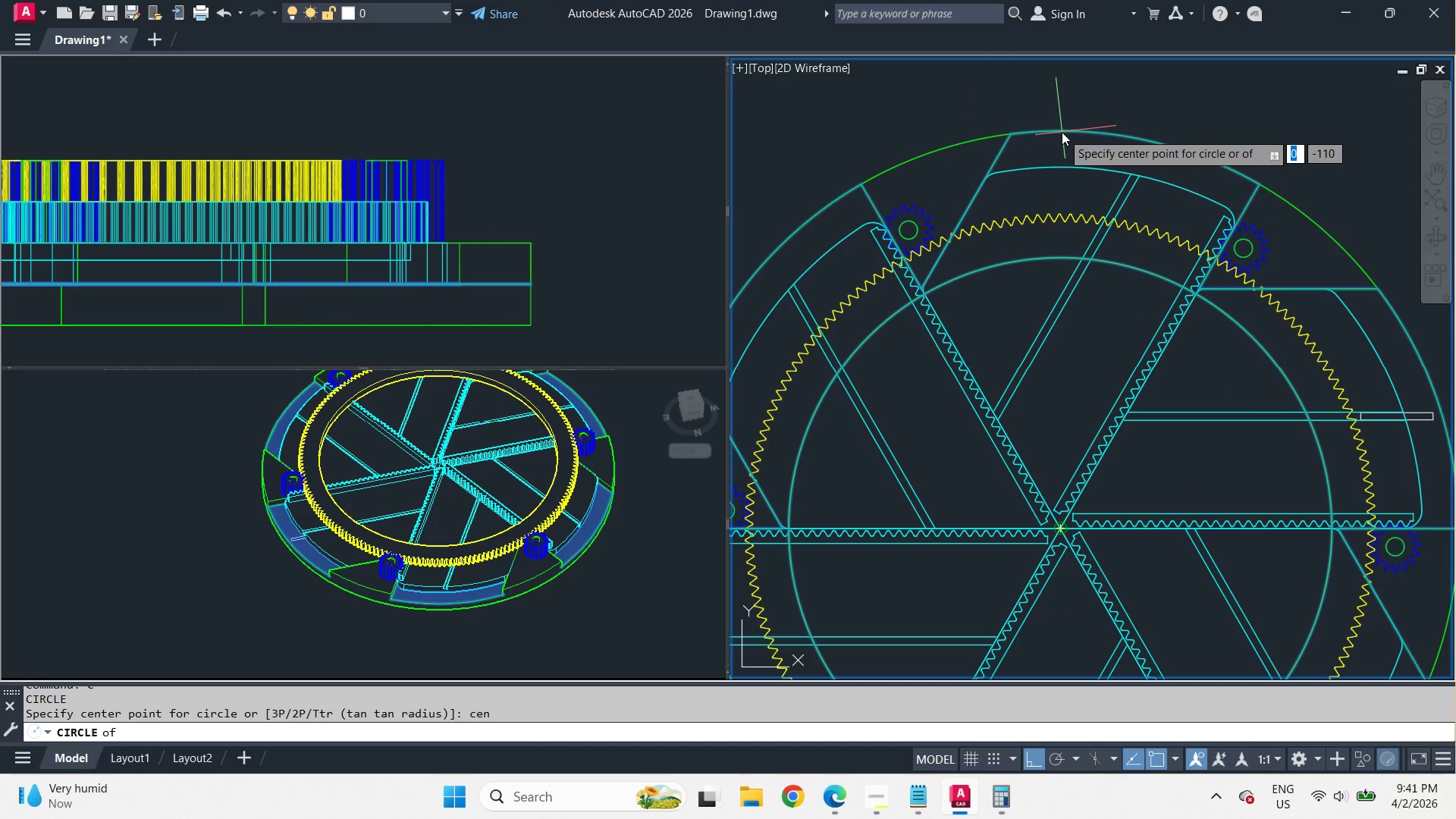 
left_click([1062, 132])
 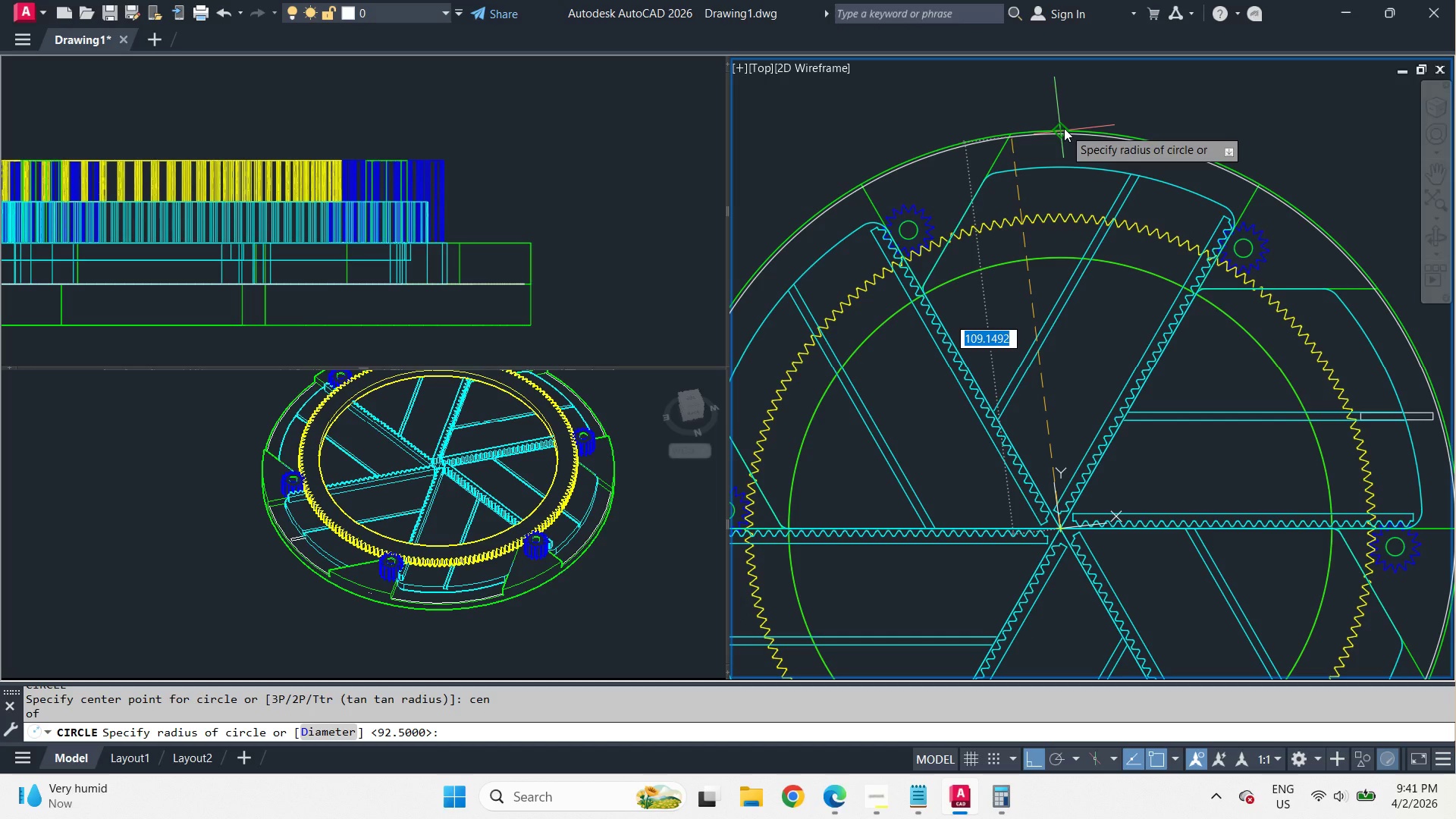 
left_click([1064, 128])
 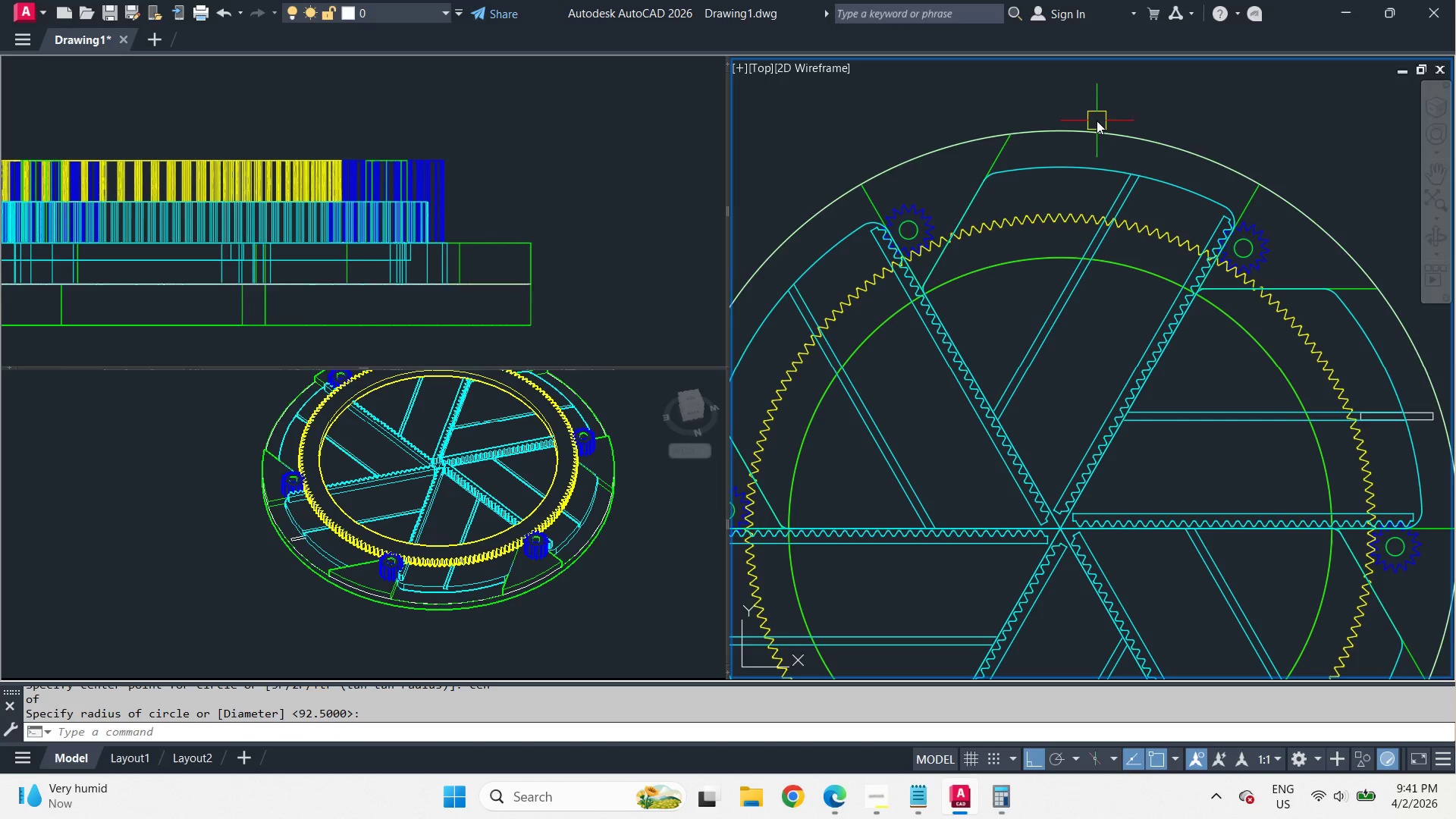 
left_click([1097, 128])
 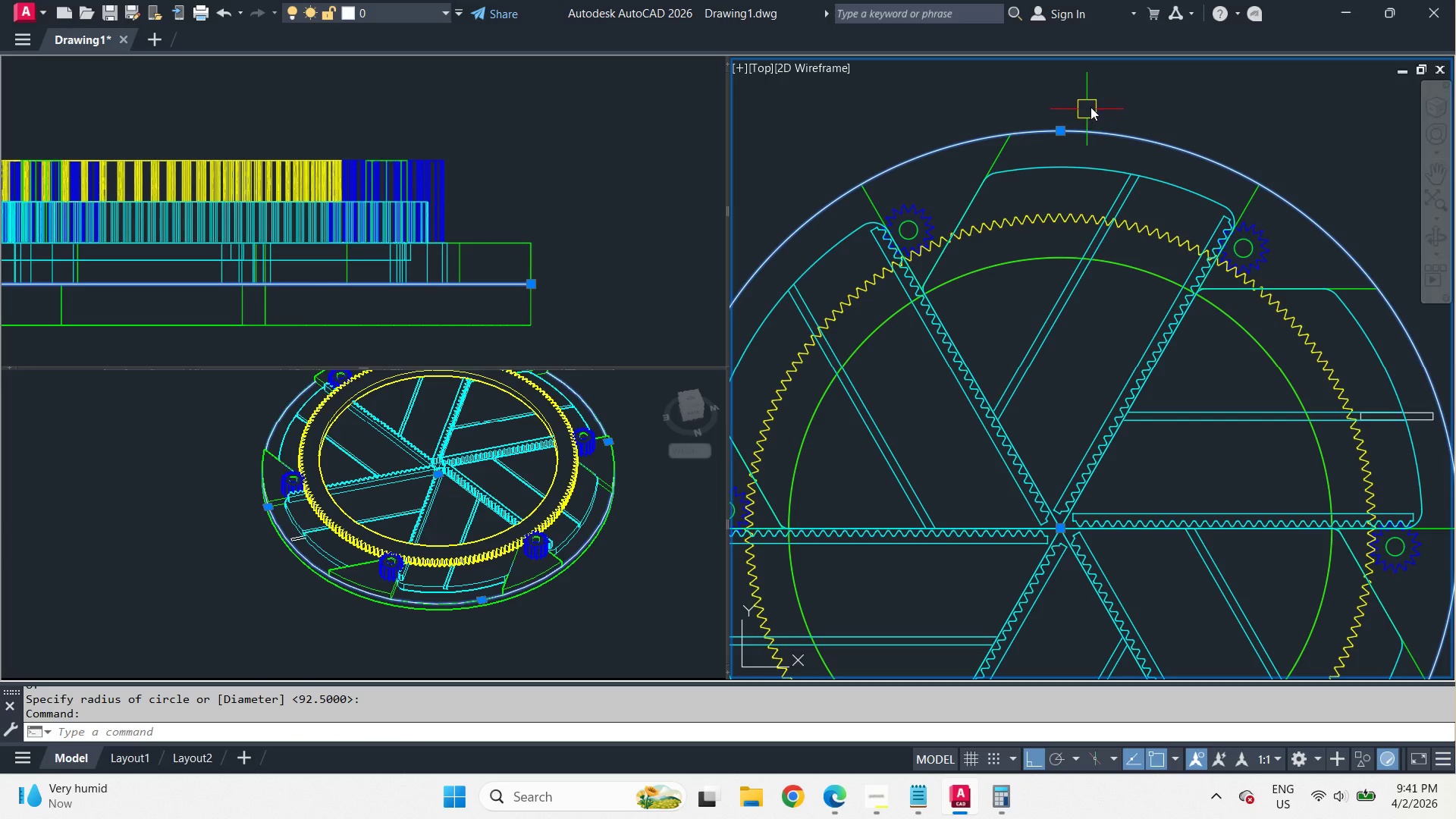 
scroll: coordinate [1100, 102], scroll_direction: down, amount: 1.0
 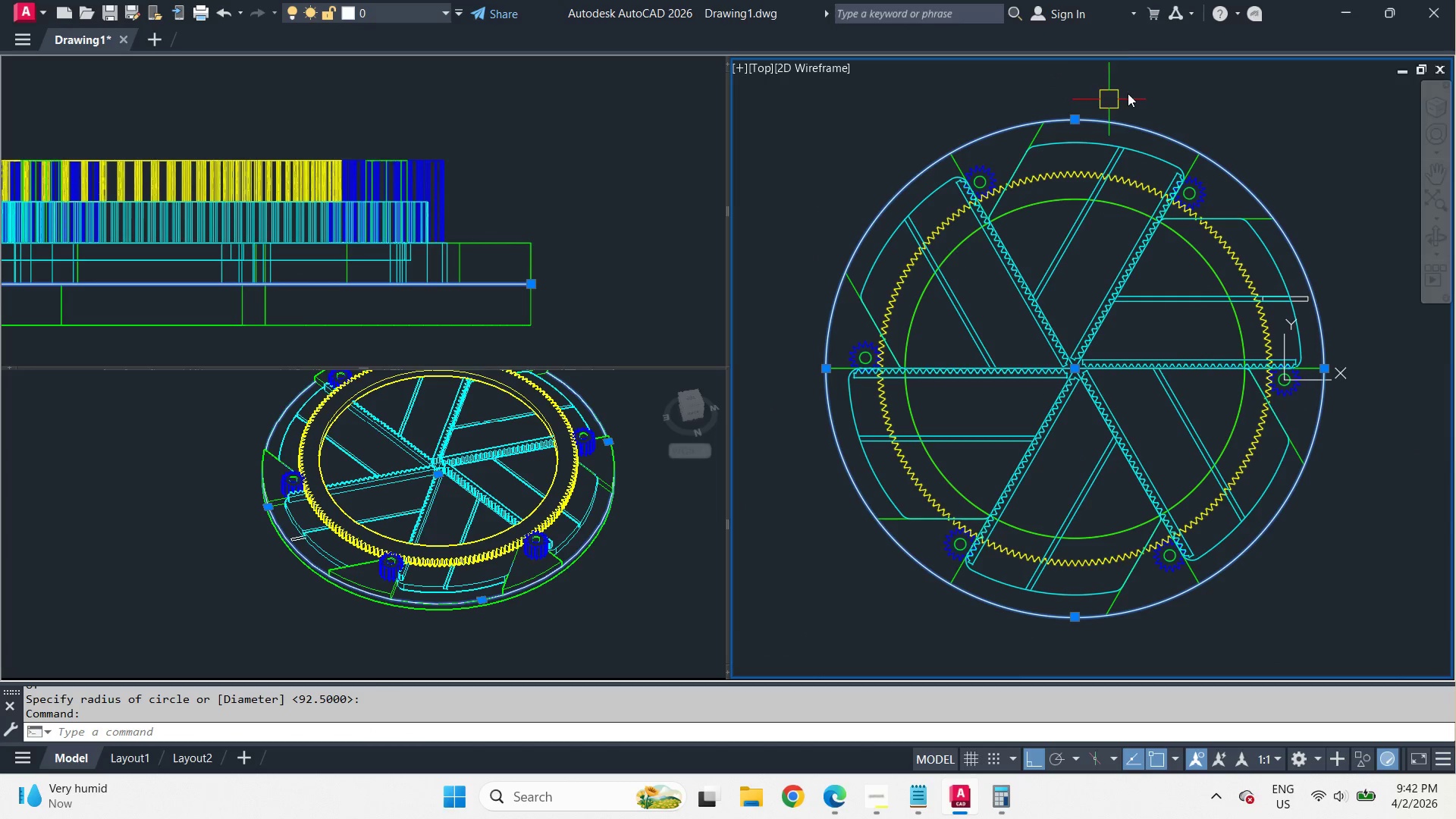 
scroll: coordinate [1128, 93], scroll_direction: up, amount: 1.0
 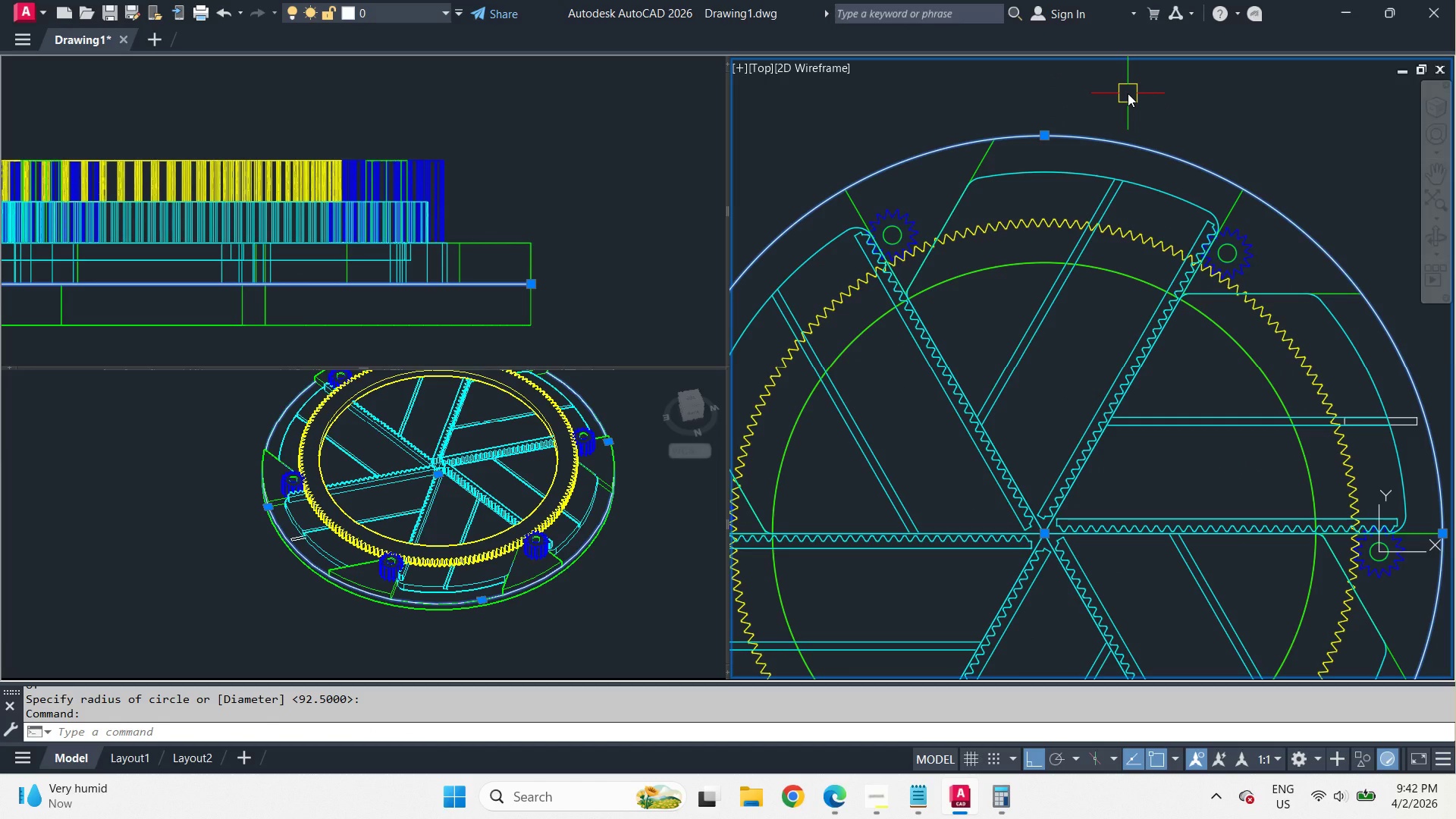 
key(Escape)
 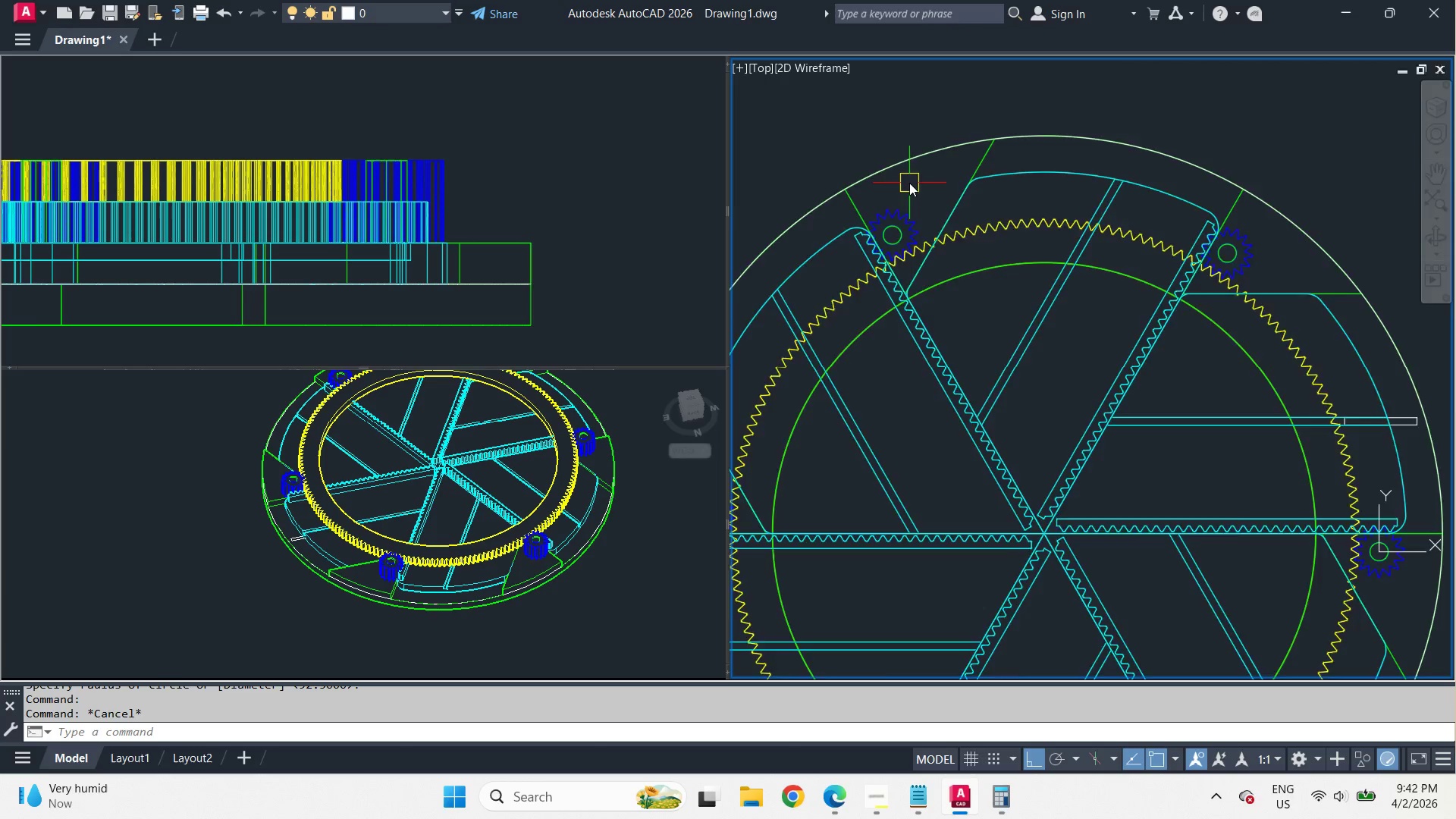 
type(c ce)
 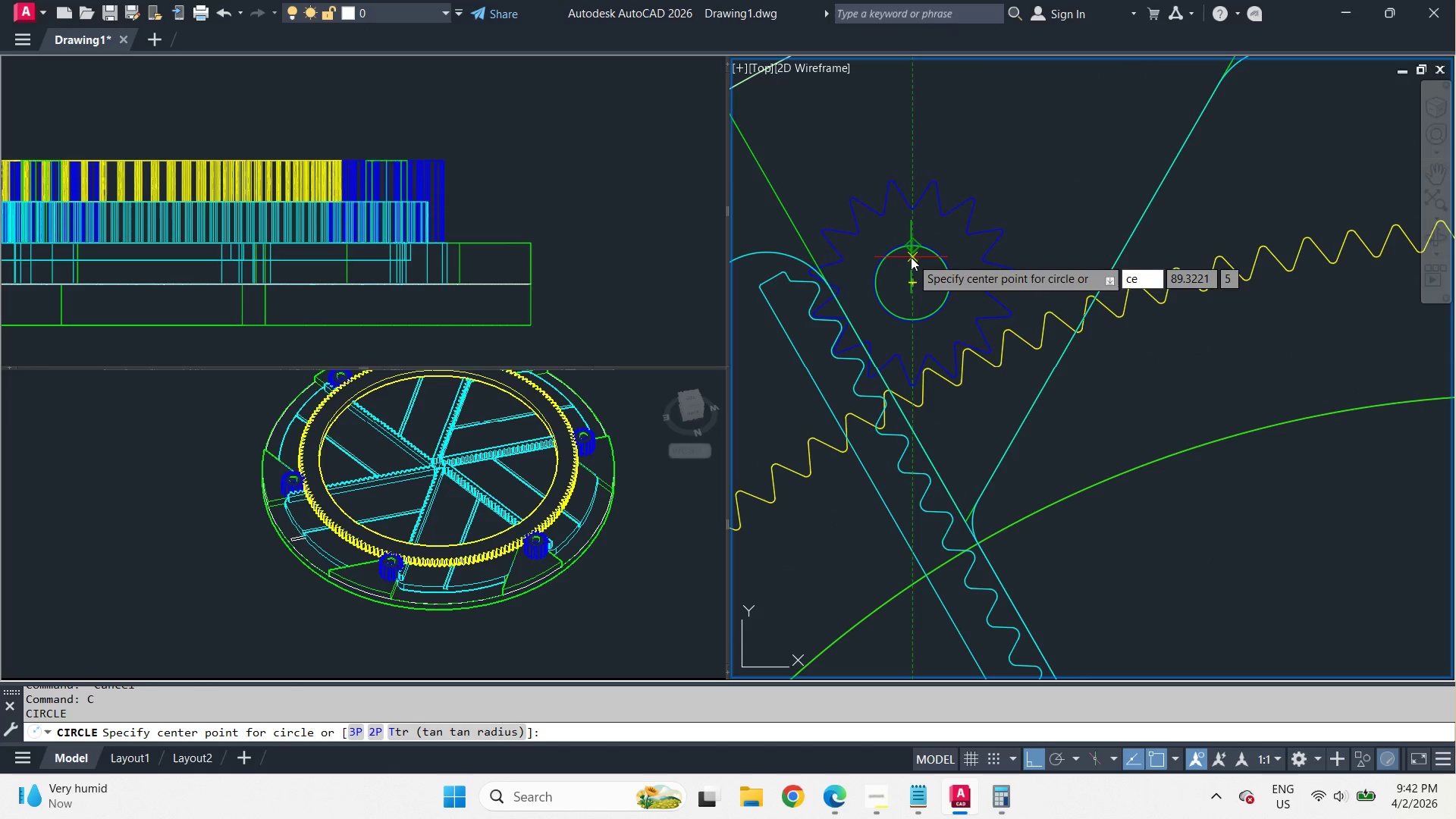 
scroll: coordinate [909, 183], scroll_direction: up, amount: 2.0
 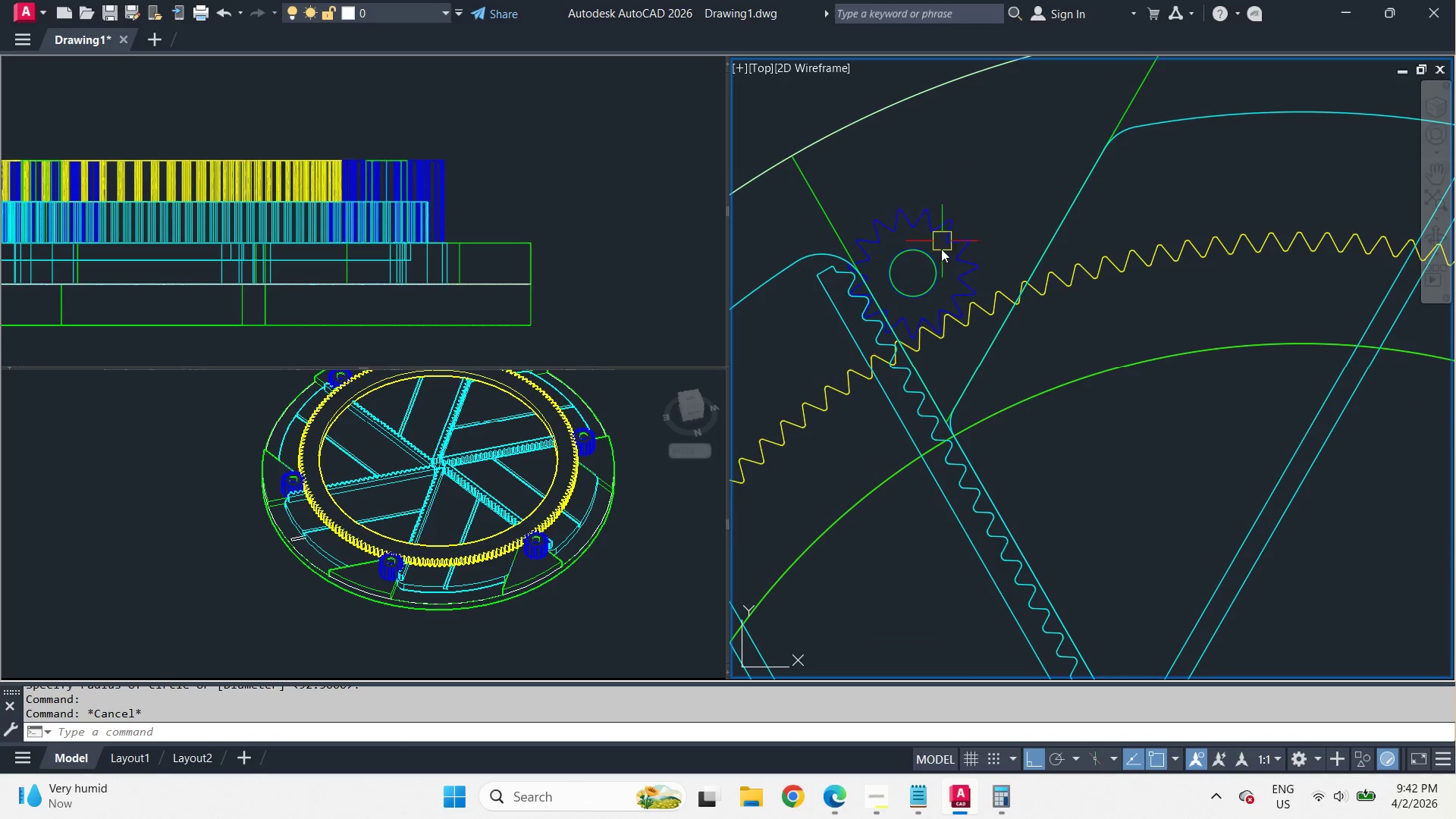 
key(N)
 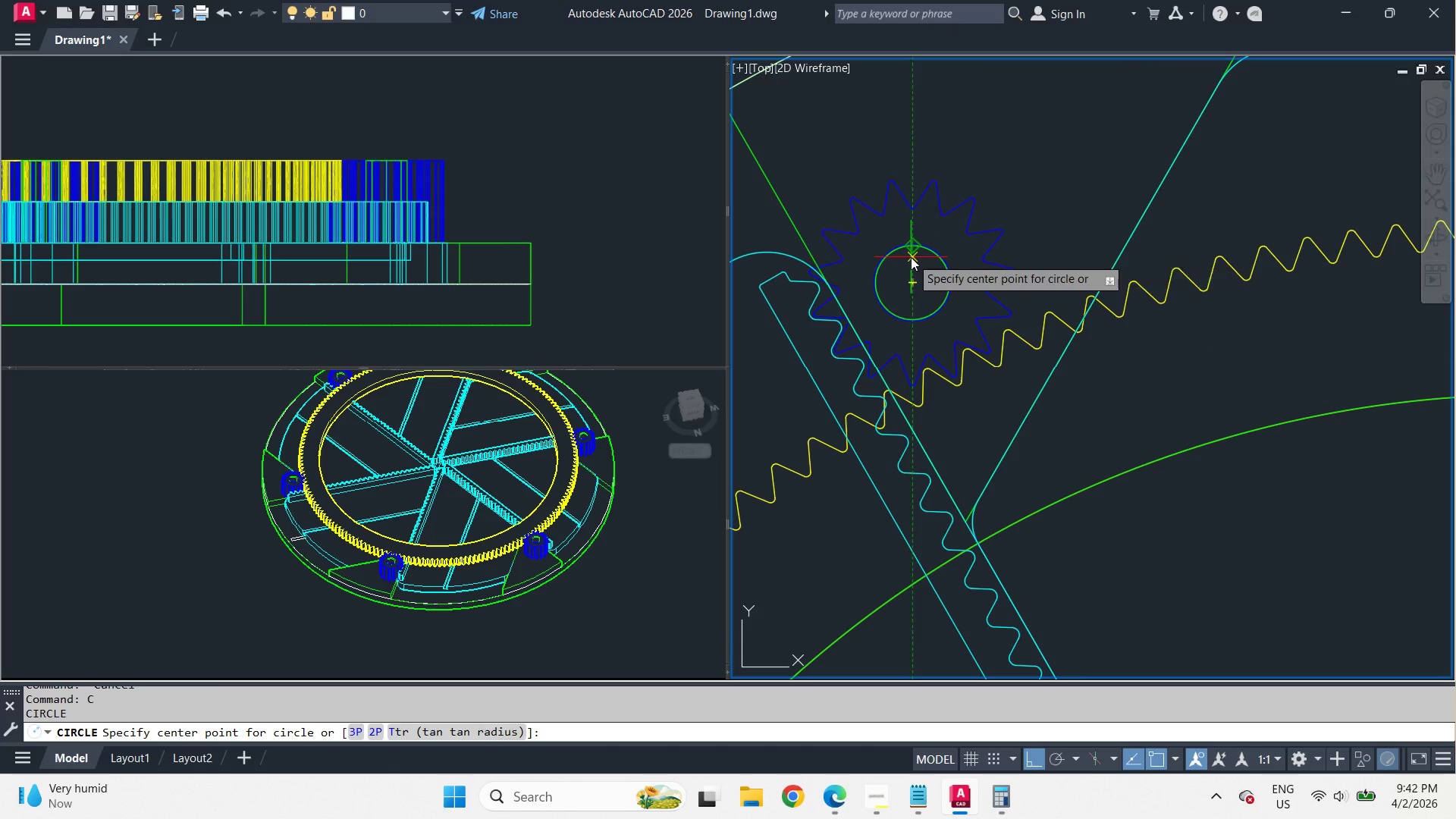 
key(Space)
 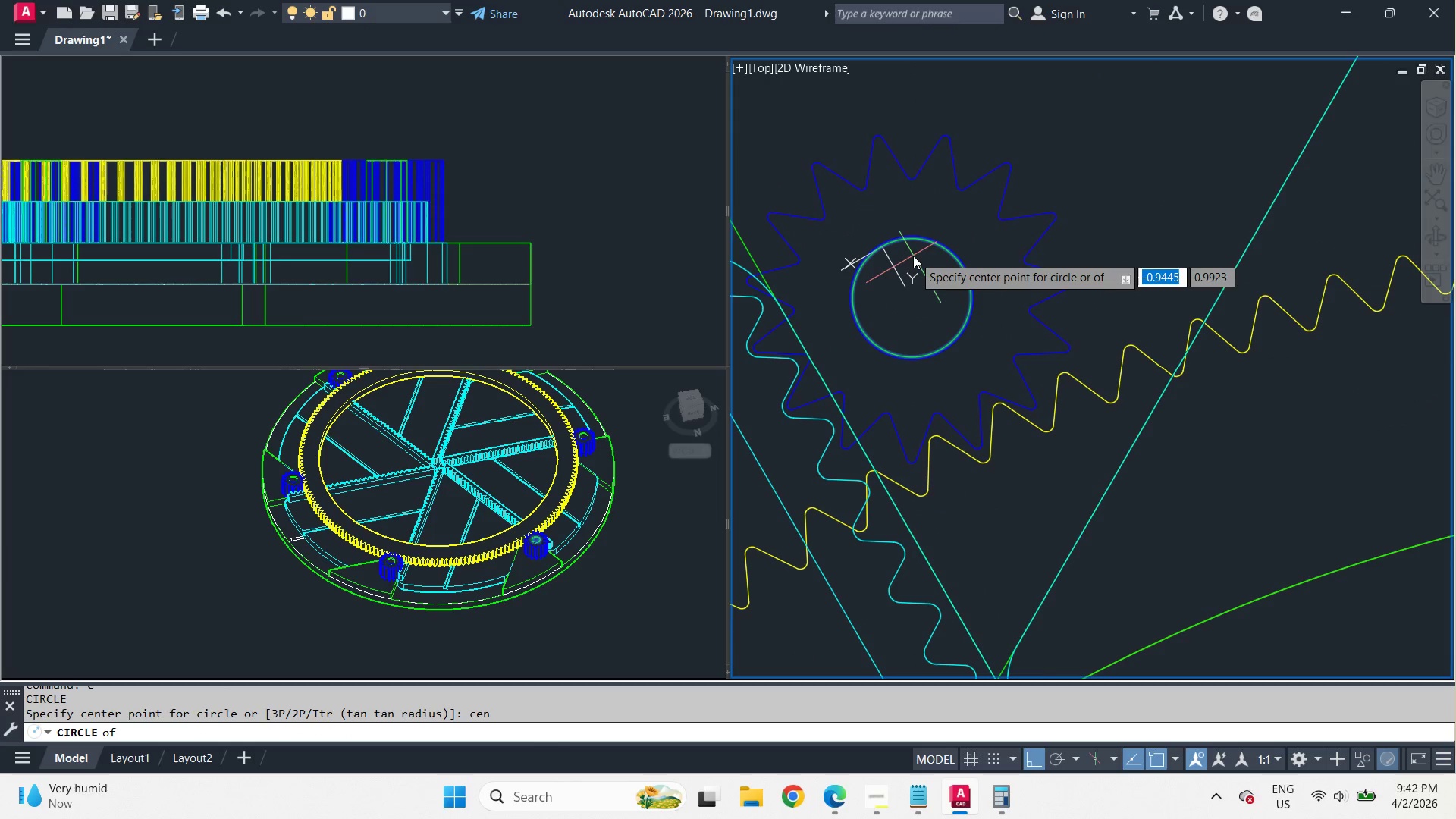 
scroll: coordinate [913, 256], scroll_direction: up, amount: 2.0
 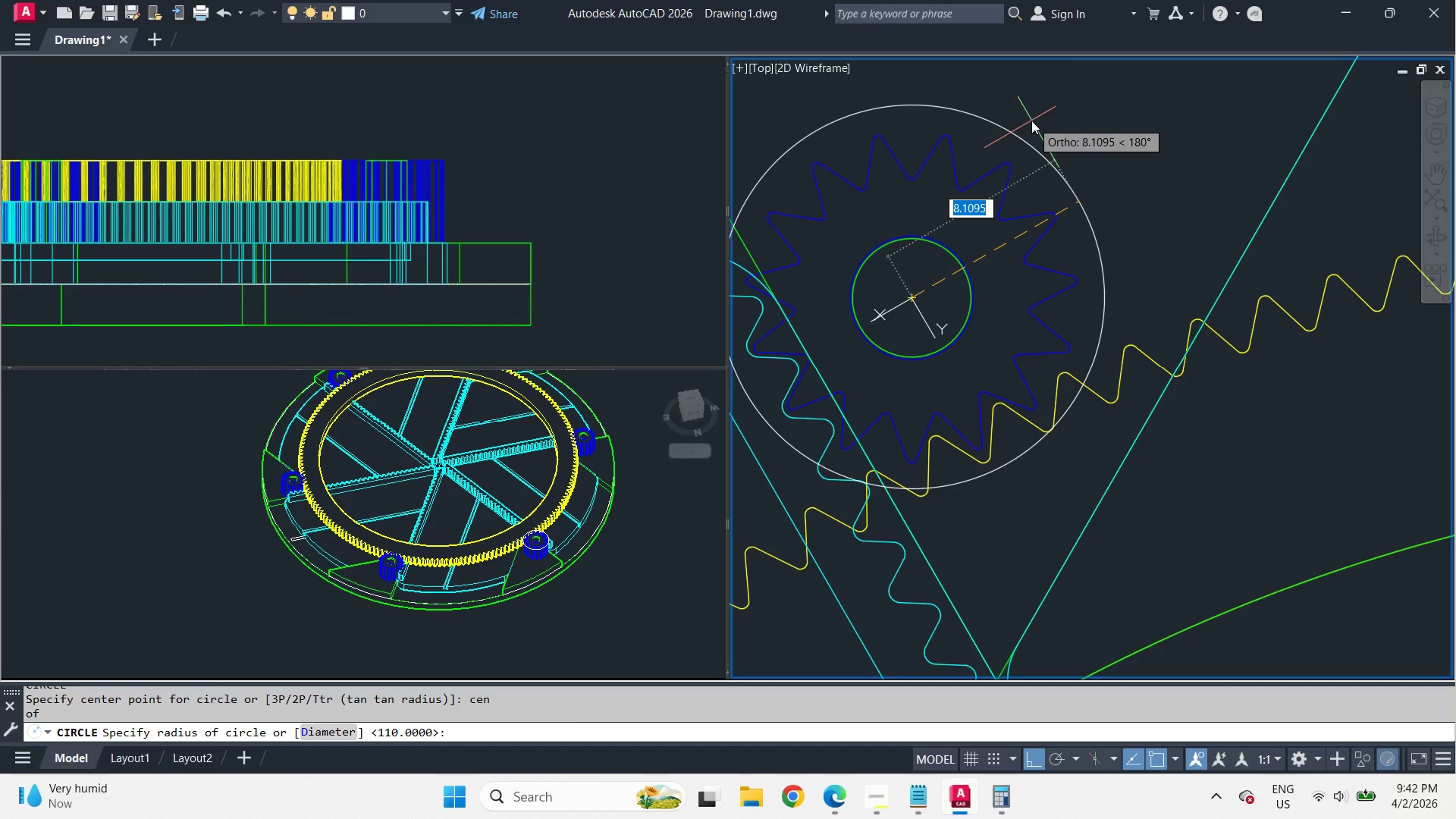 
scroll: coordinate [1031, 120], scroll_direction: down, amount: 3.0
 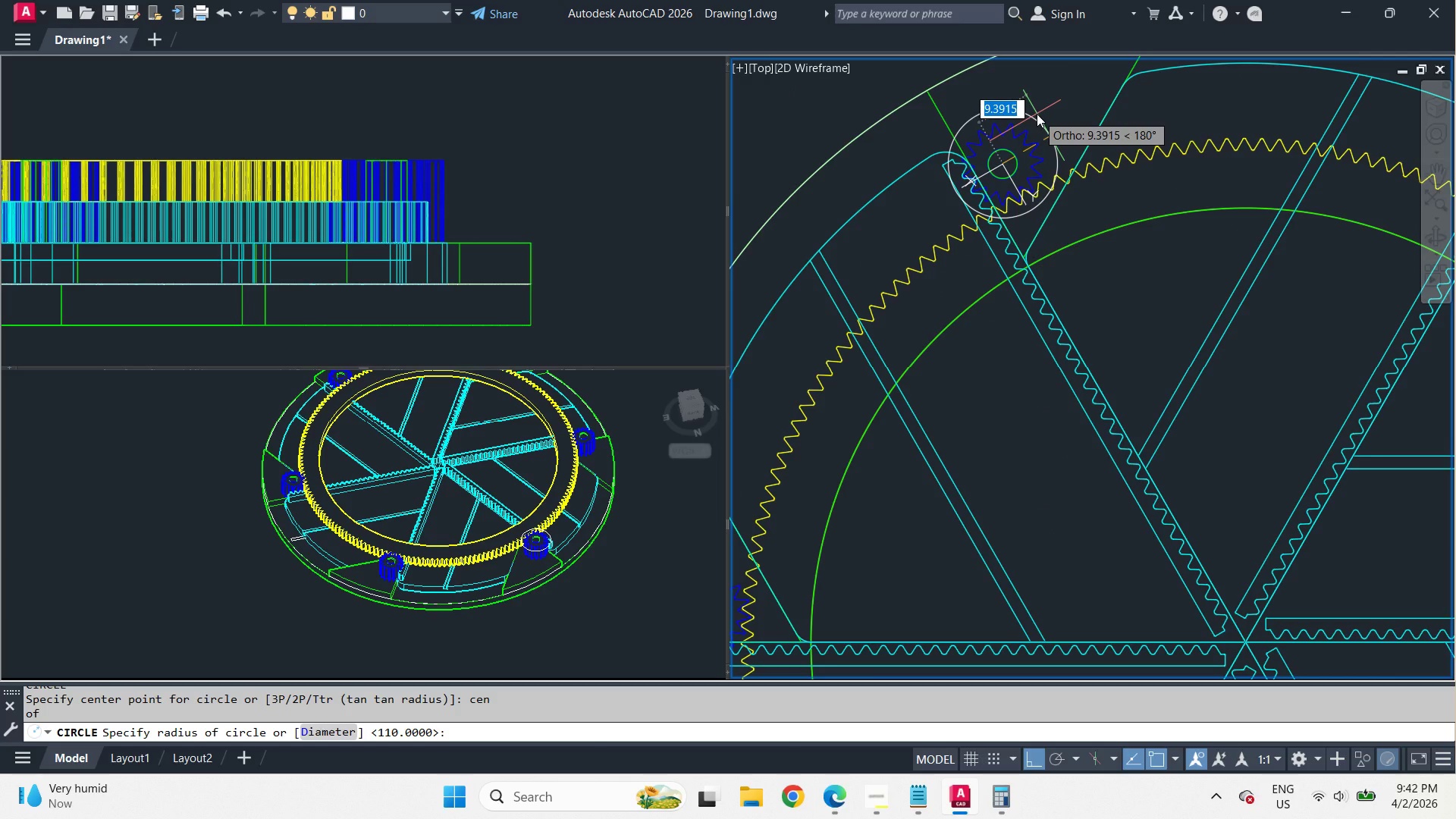 
scroll: coordinate [1037, 114], scroll_direction: up, amount: 1.0
 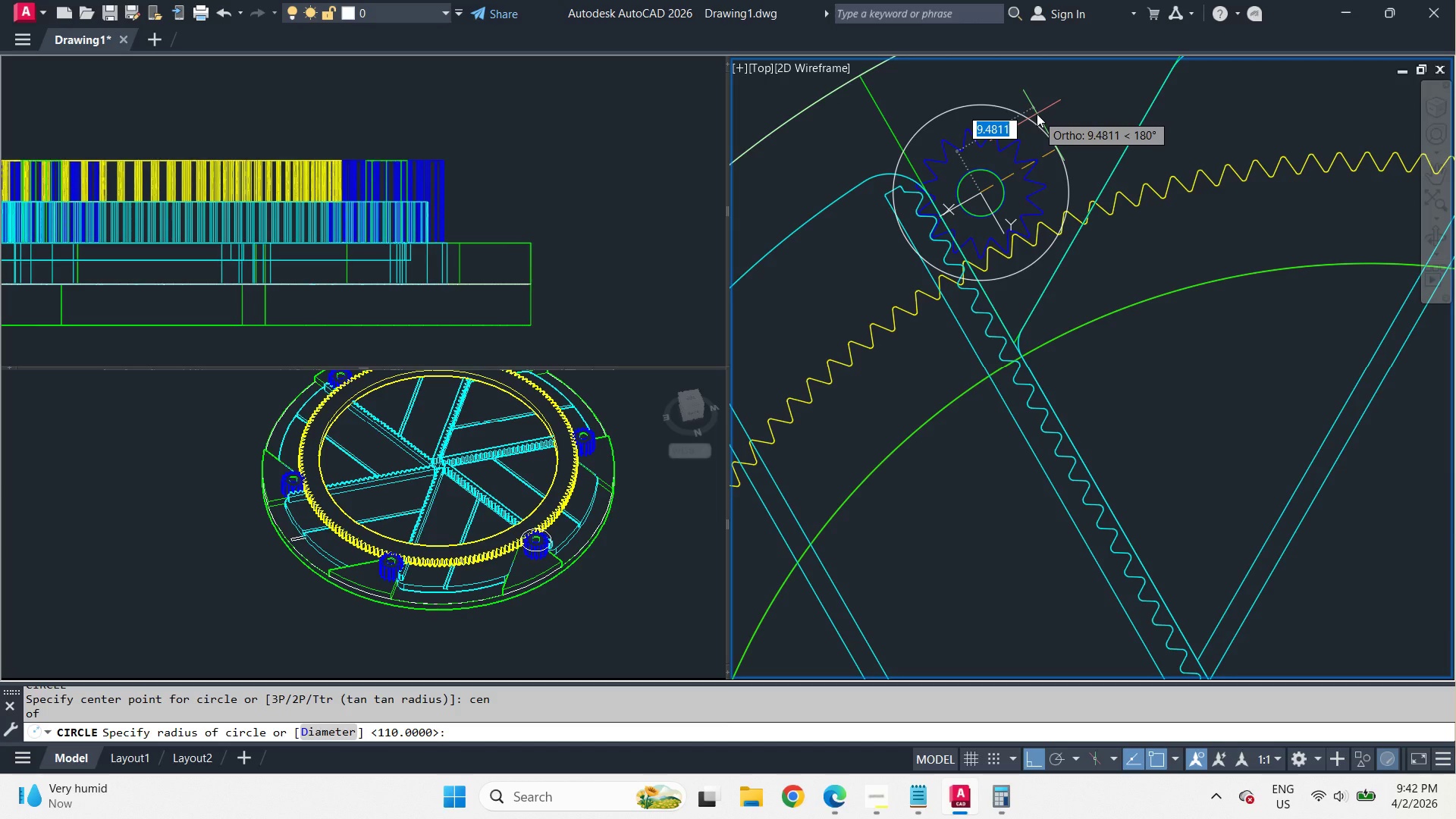 
wait(12.68)
 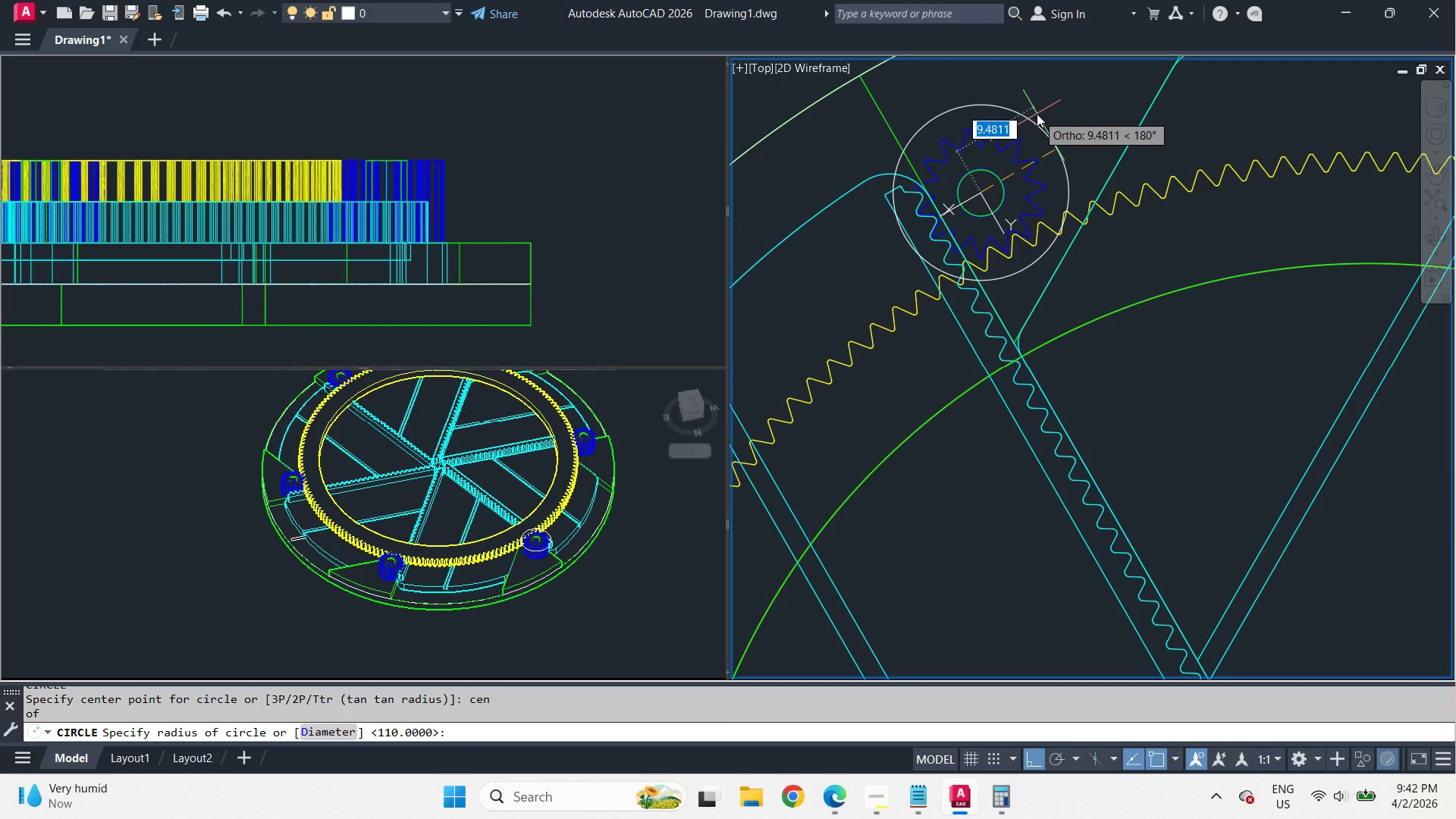 
scroll: coordinate [1045, 159], scroll_direction: up, amount: 1.0
 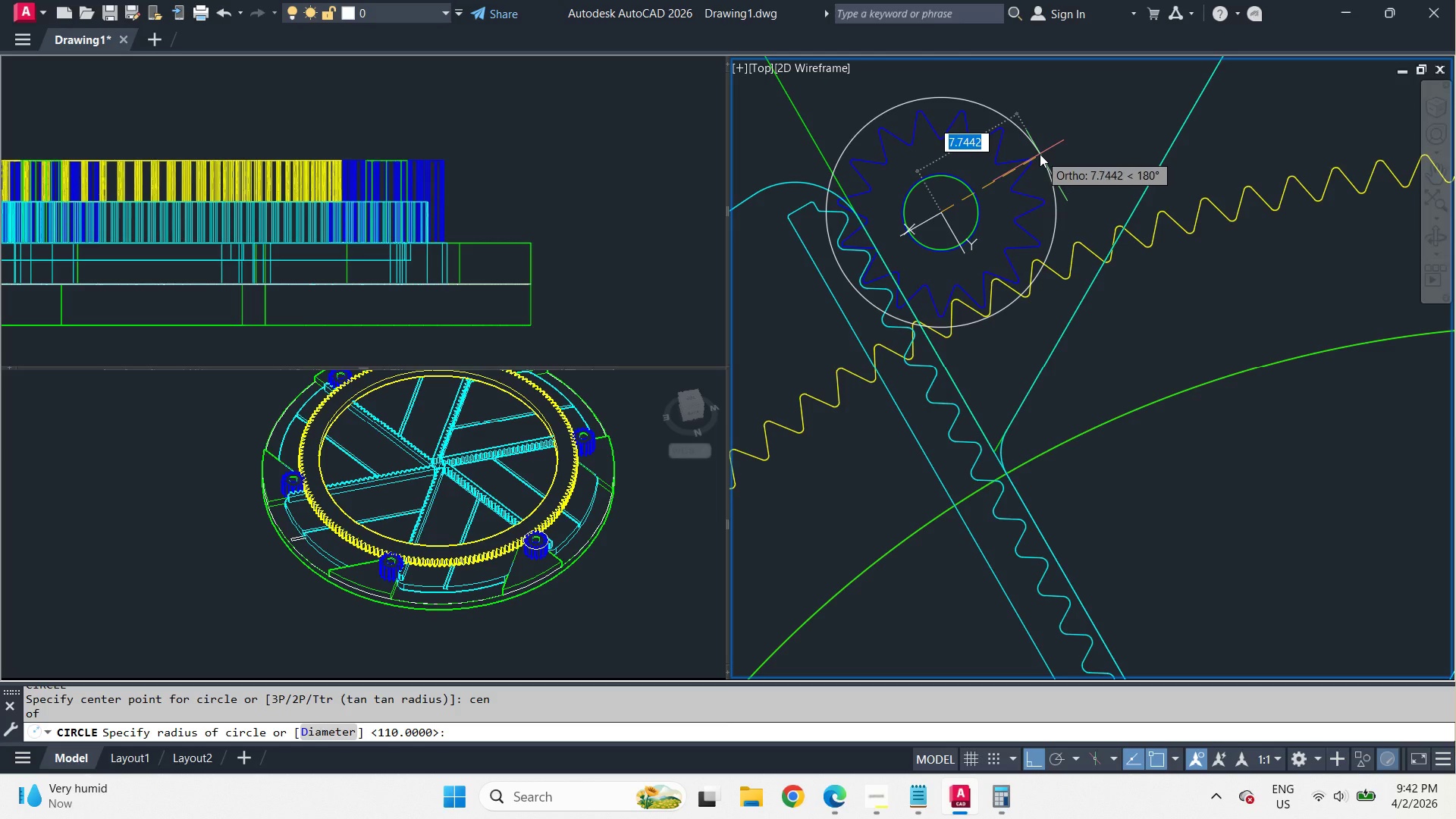 
wait(13.49)
 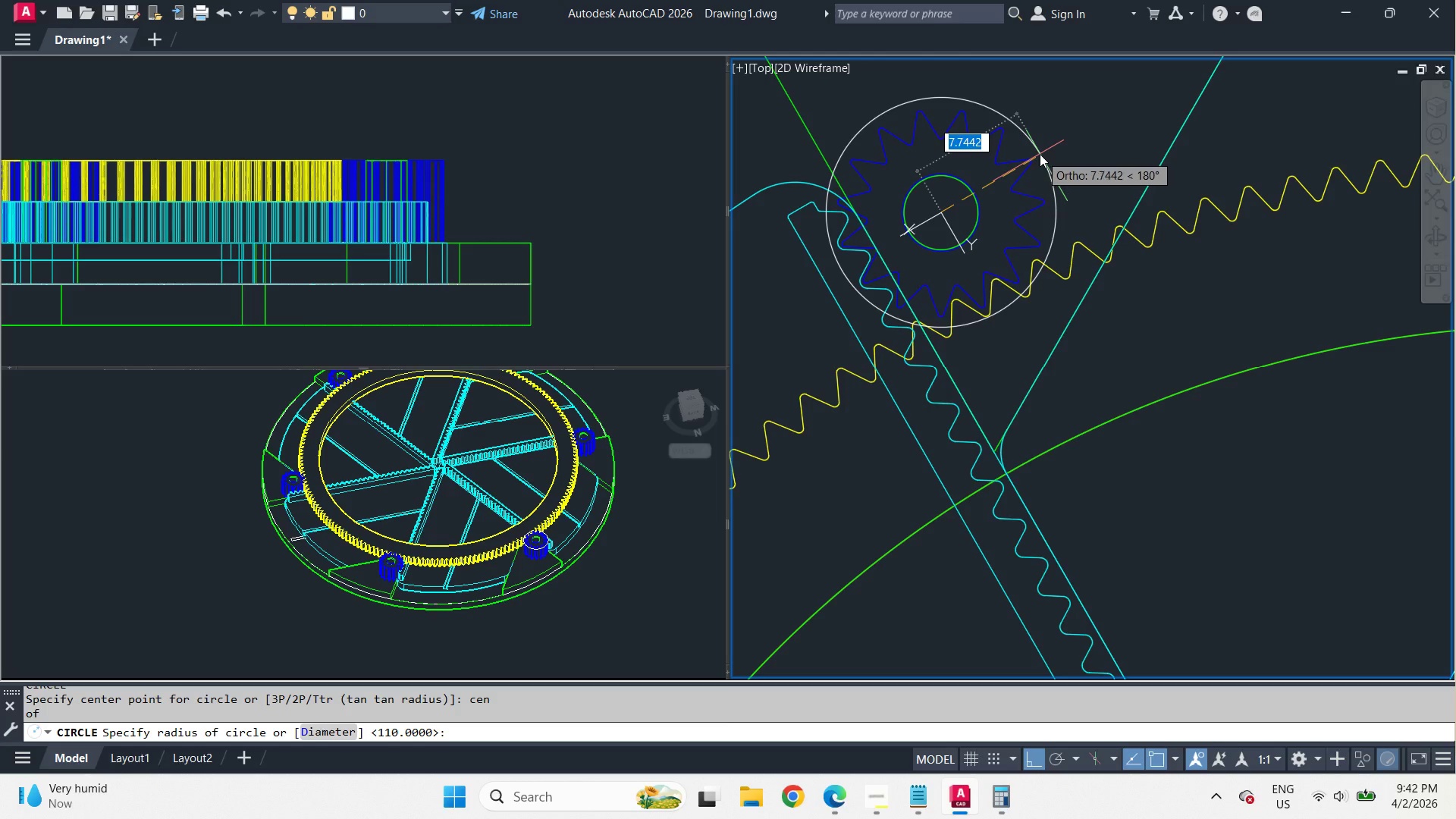 
key(Numpad9)
 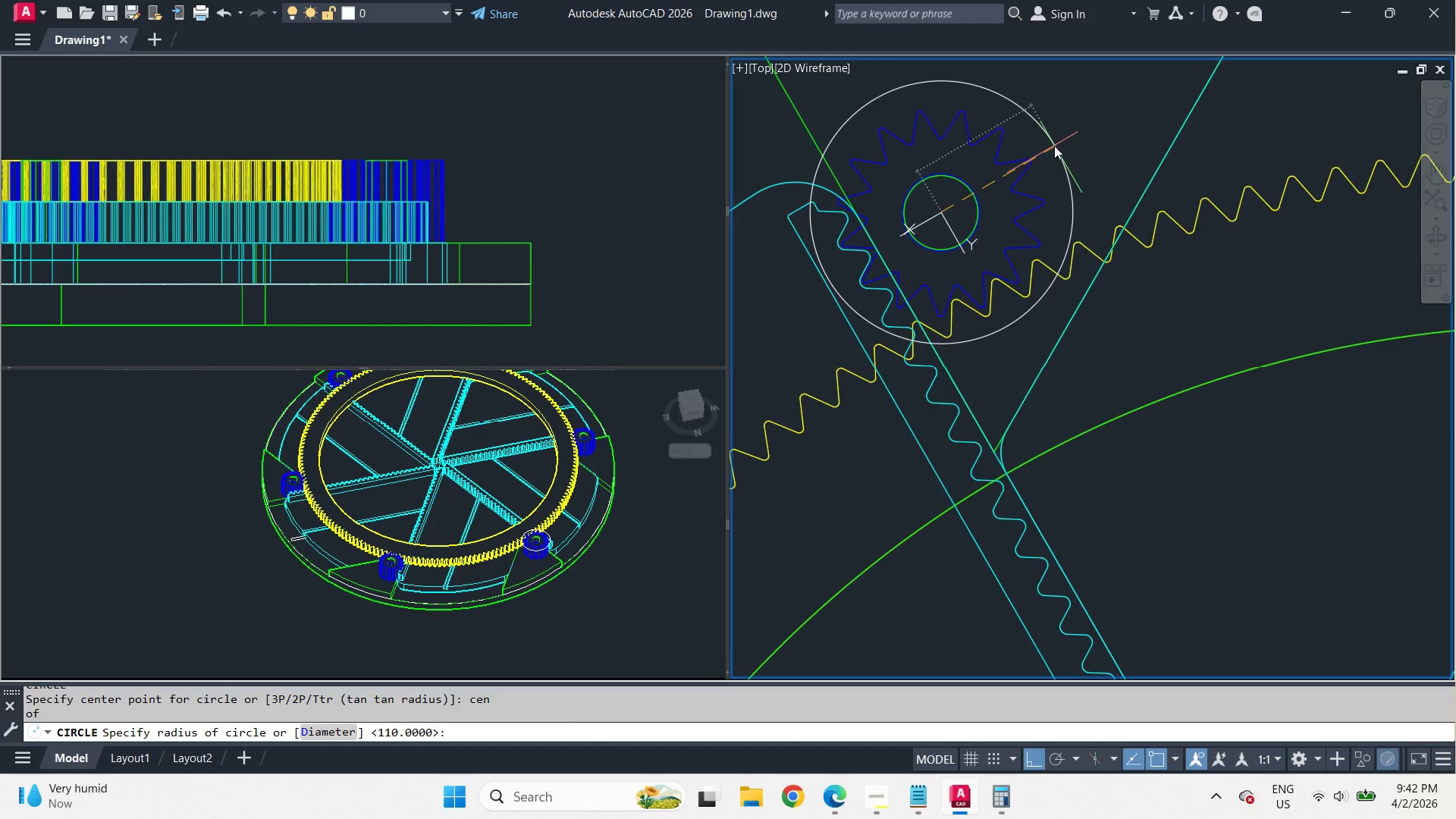 
key(Space)
 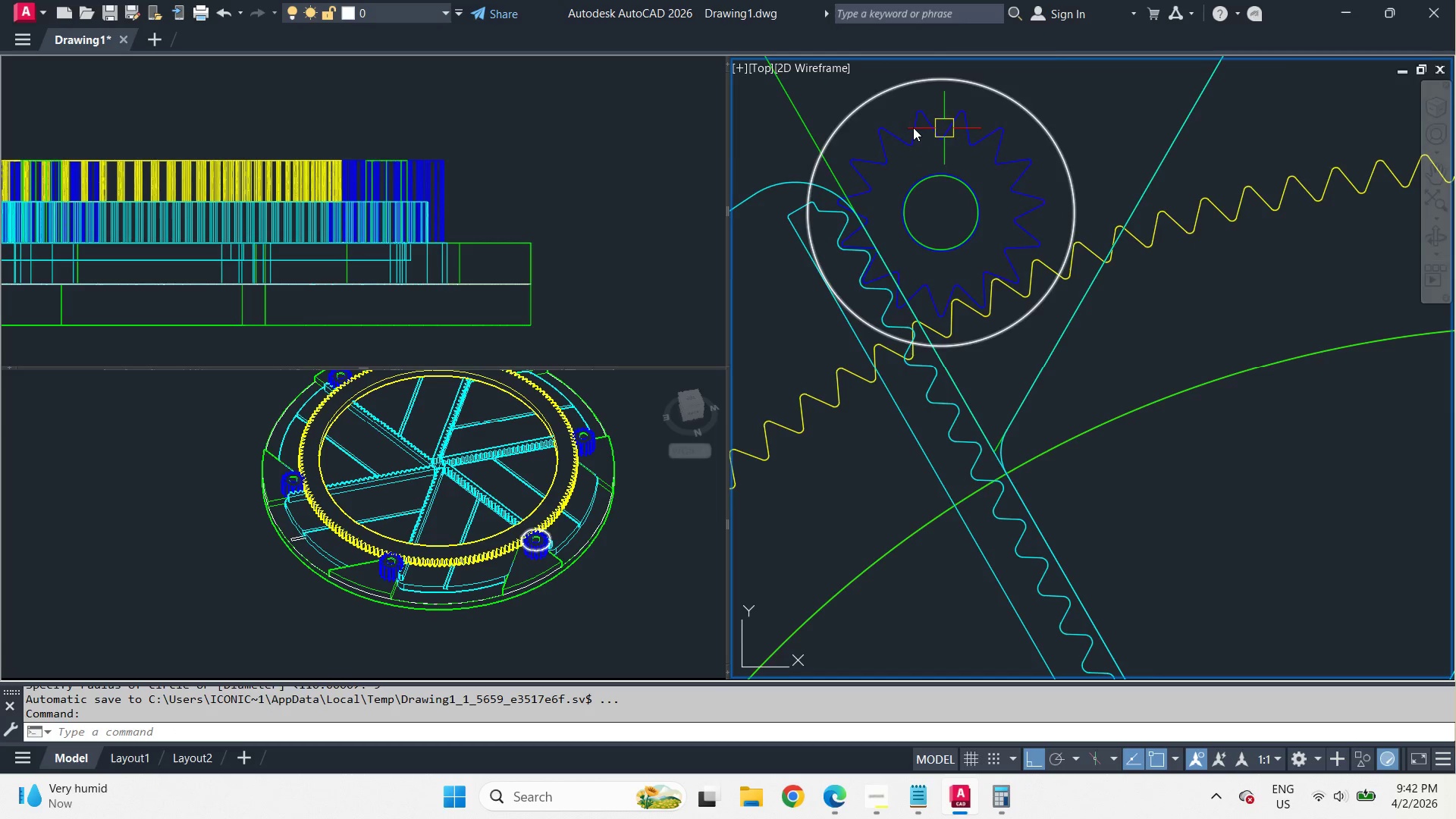 
scroll: coordinate [907, 127], scroll_direction: down, amount: 3.0
 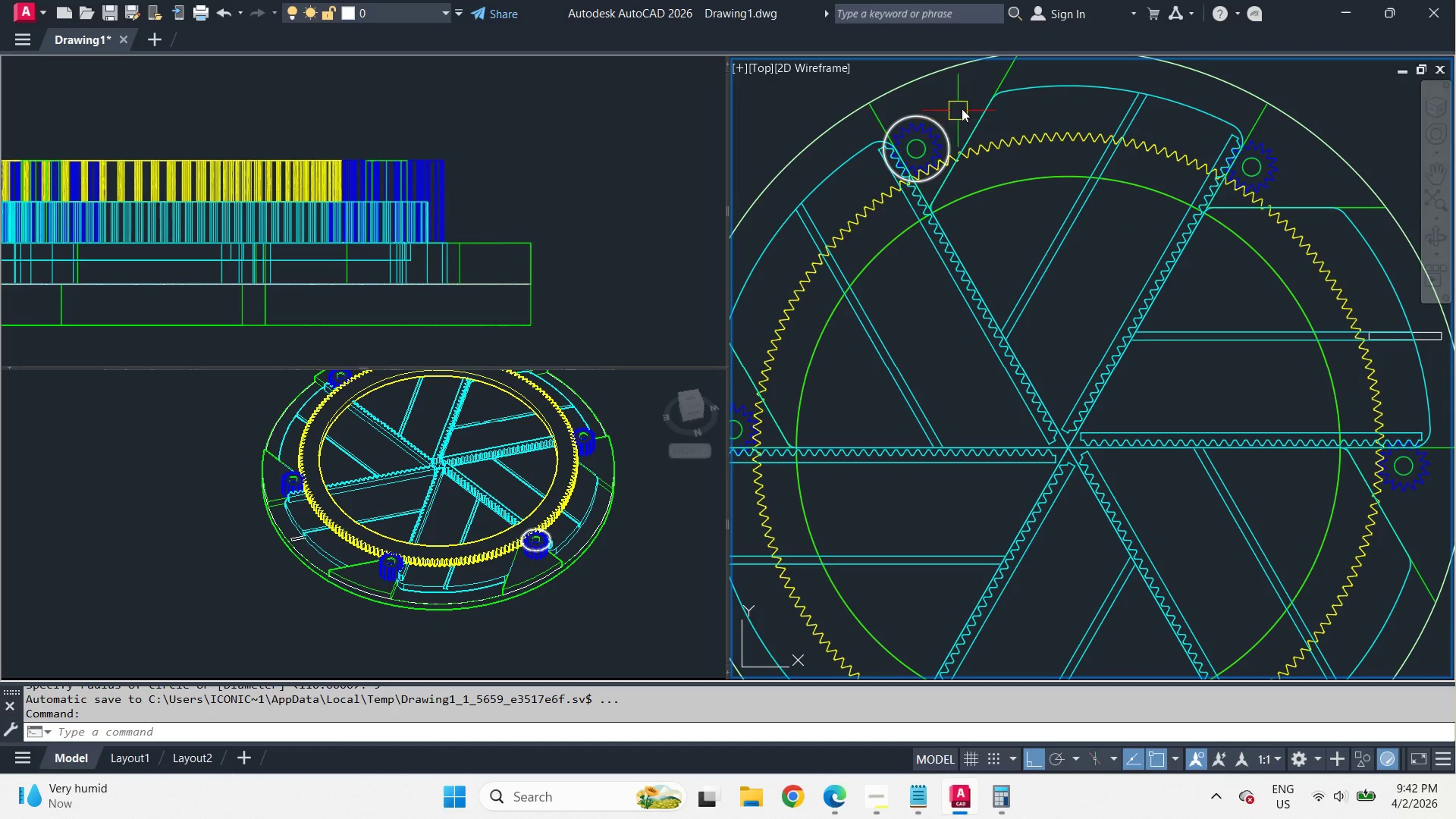 
scroll: coordinate [972, 102], scroll_direction: up, amount: 2.0
 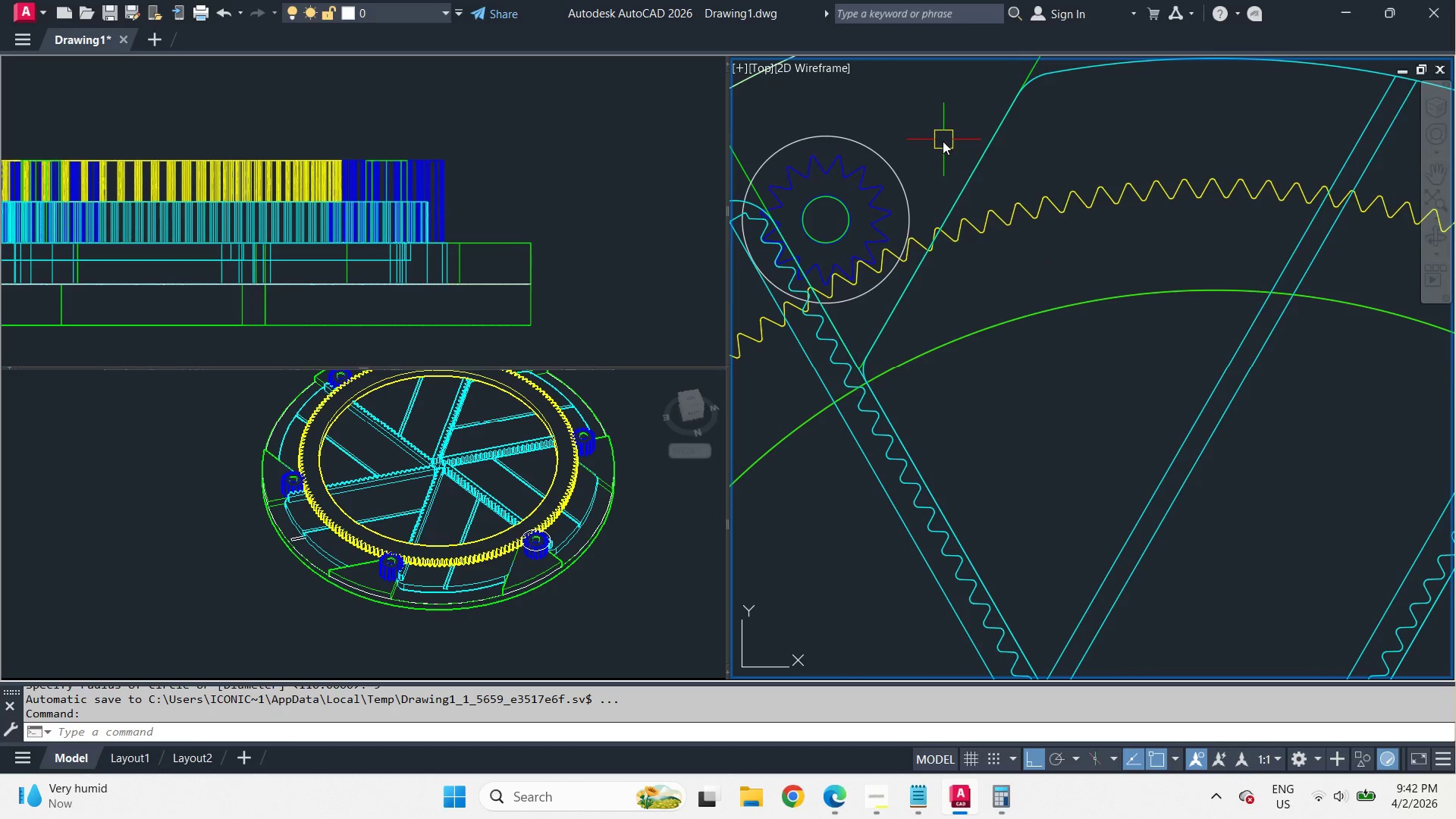 
scroll: coordinate [943, 142], scroll_direction: down, amount: 1.0
 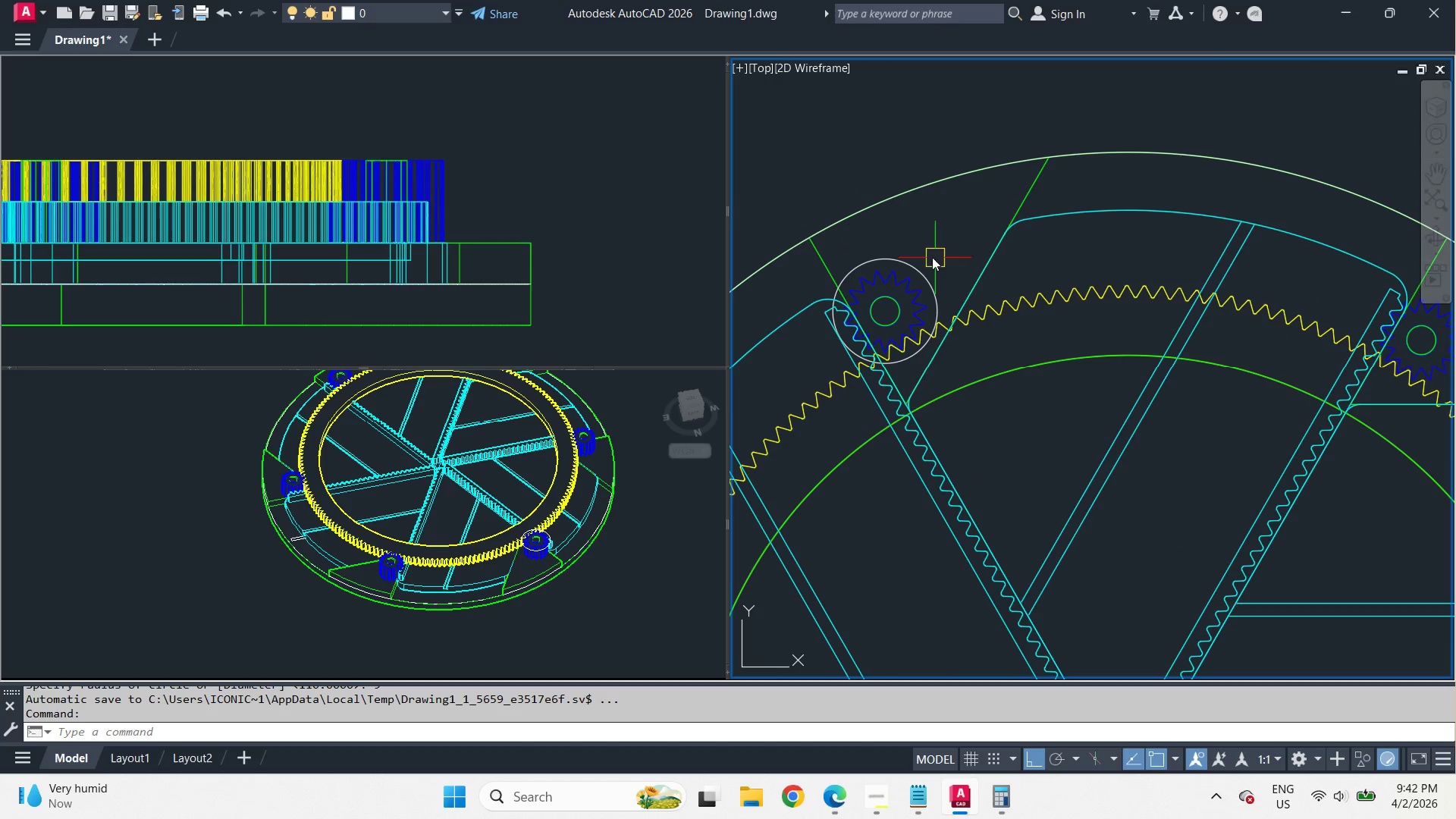 
scroll: coordinate [897, 237], scroll_direction: up, amount: 1.0
 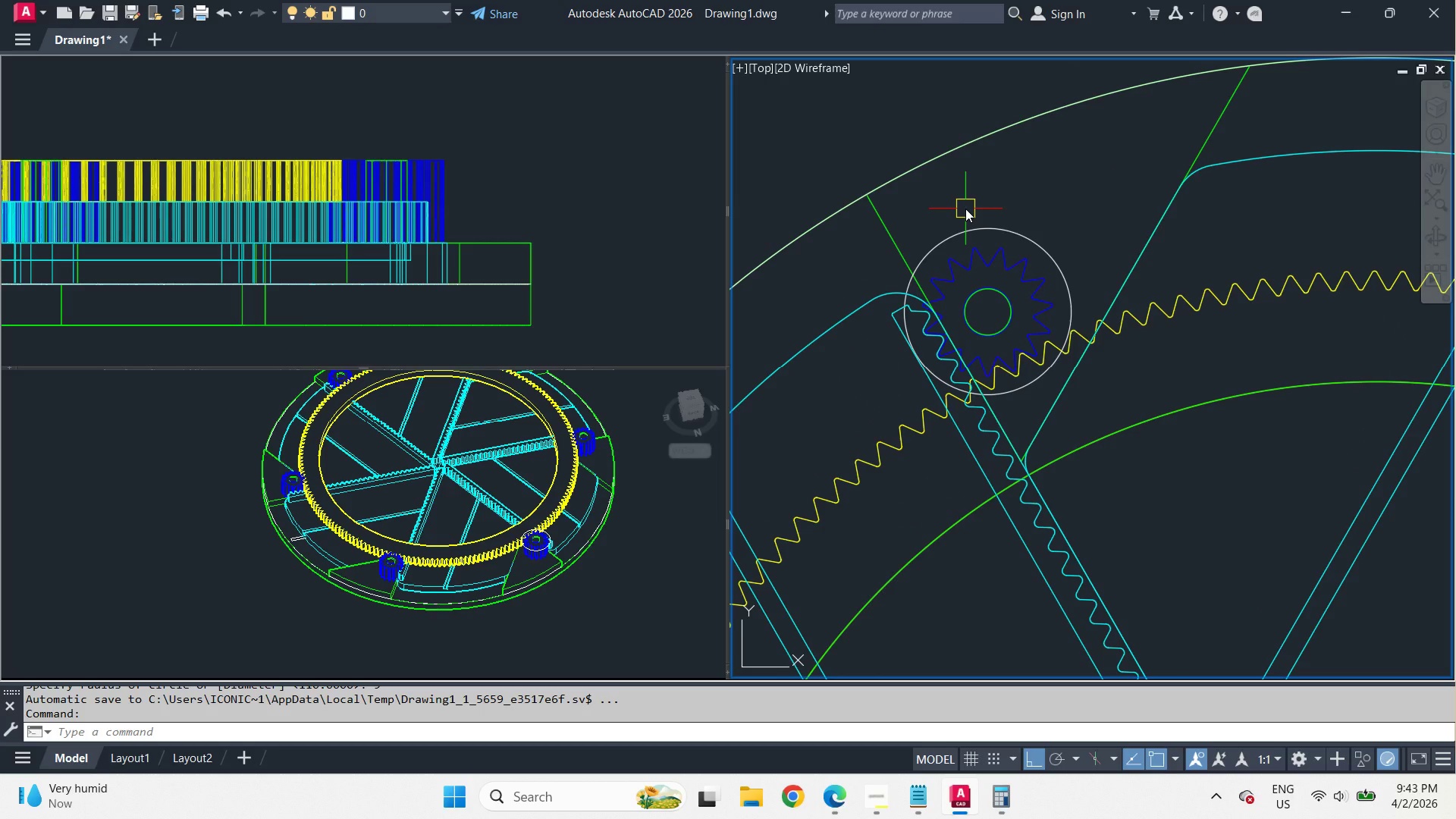 
scroll: coordinate [965, 209], scroll_direction: down, amount: 2.0
 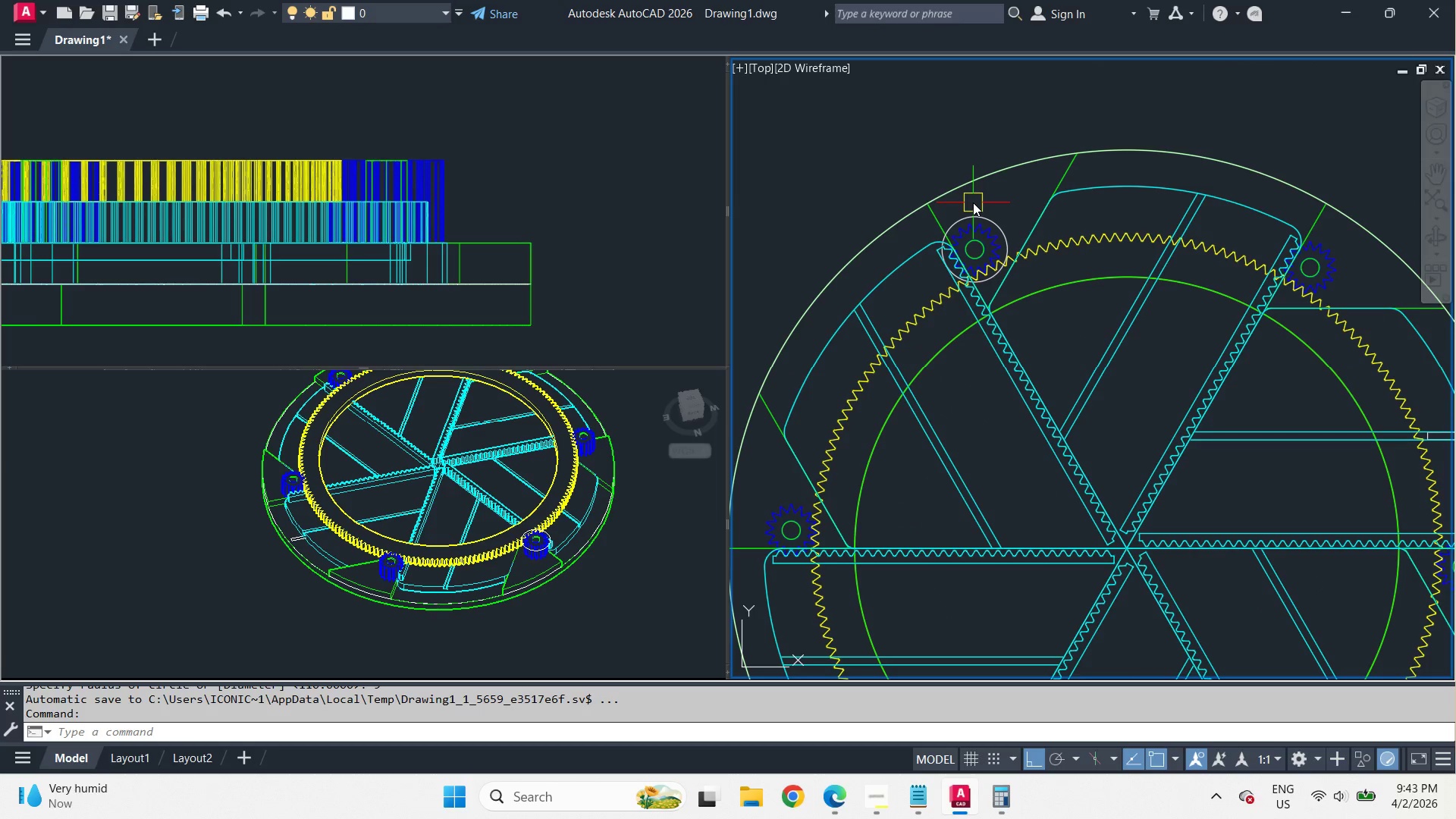 
scroll: coordinate [973, 202], scroll_direction: up, amount: 2.0
 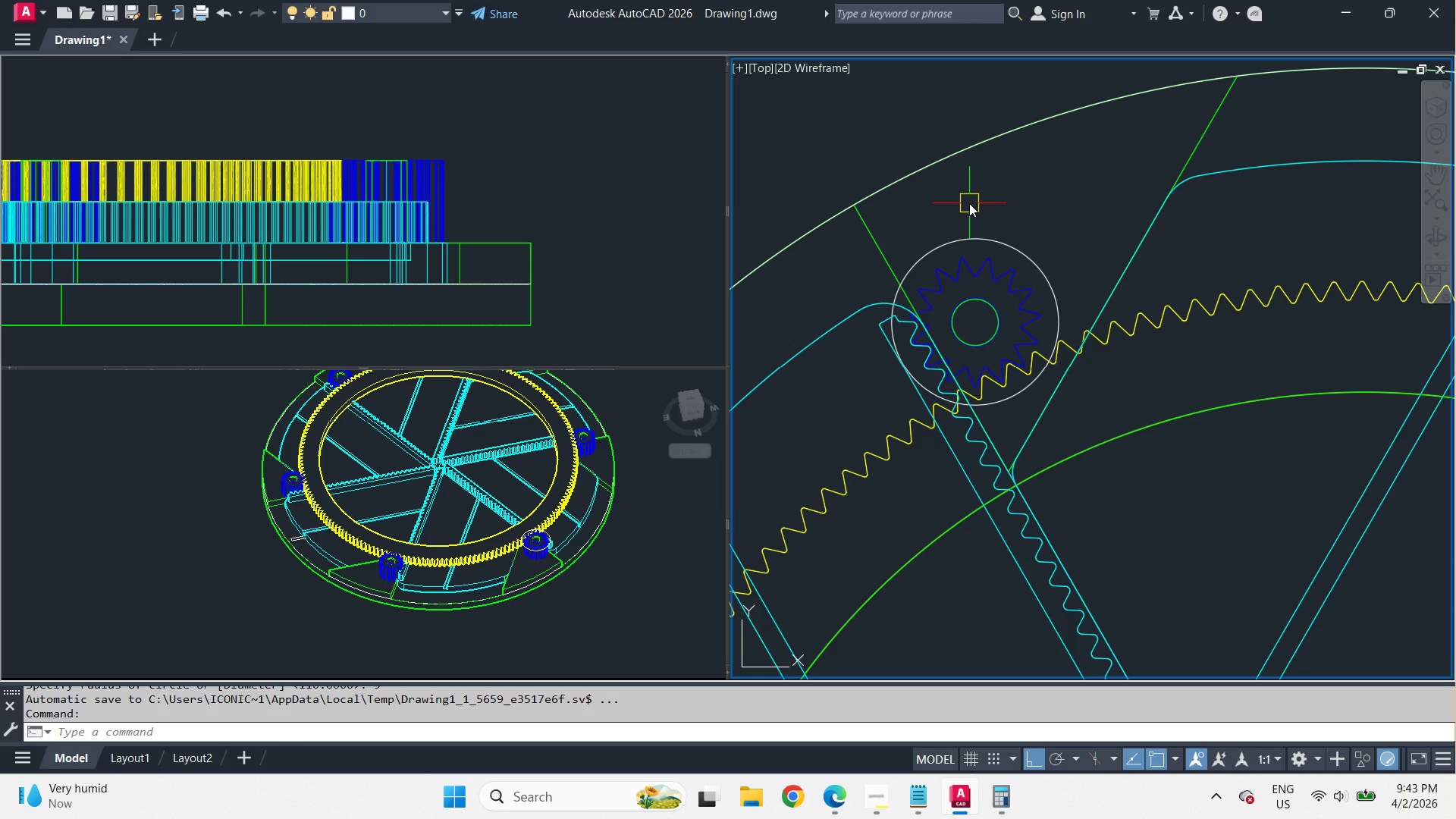 
wait(6.05)
 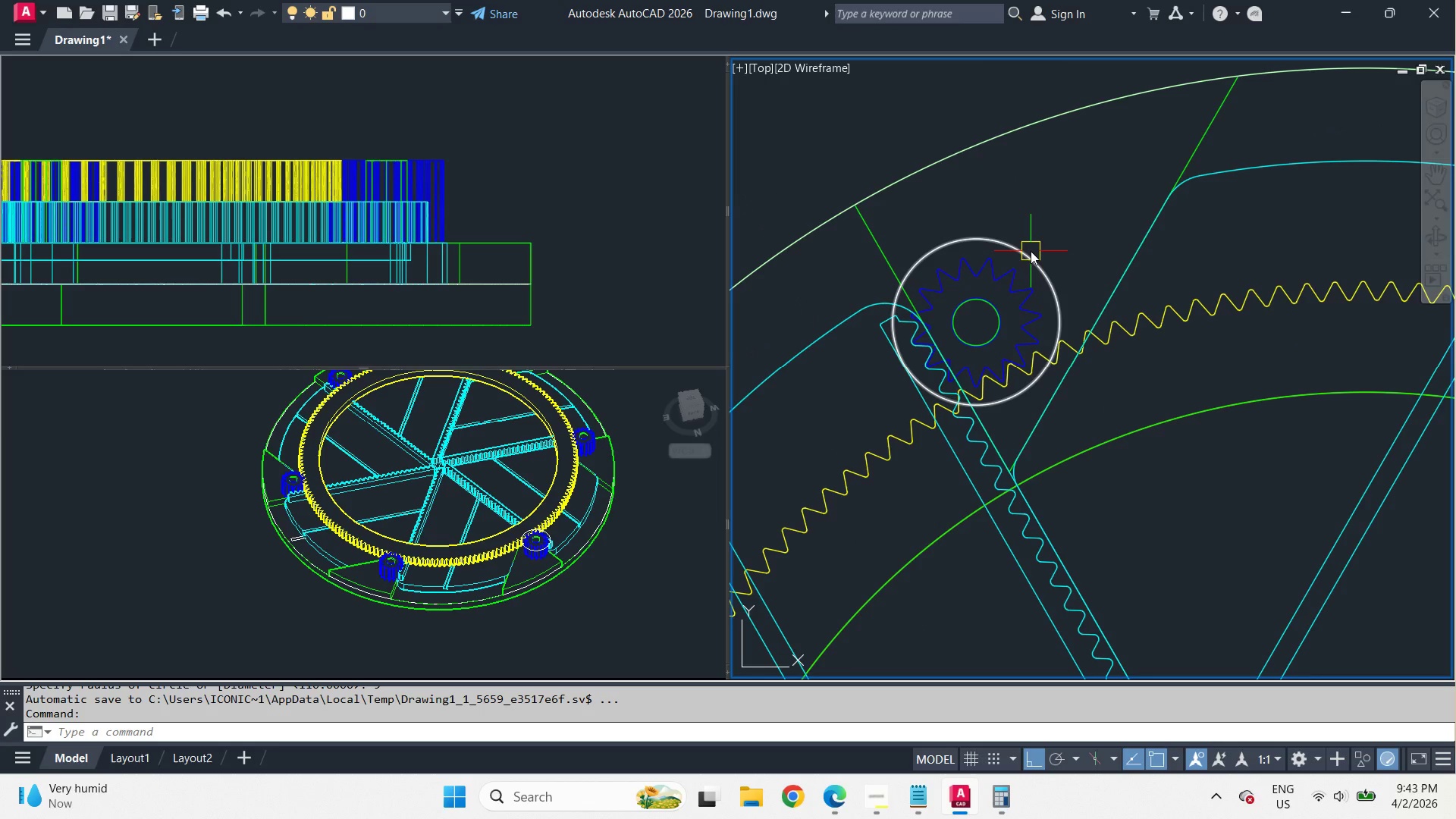 
left_click([1030, 251])
 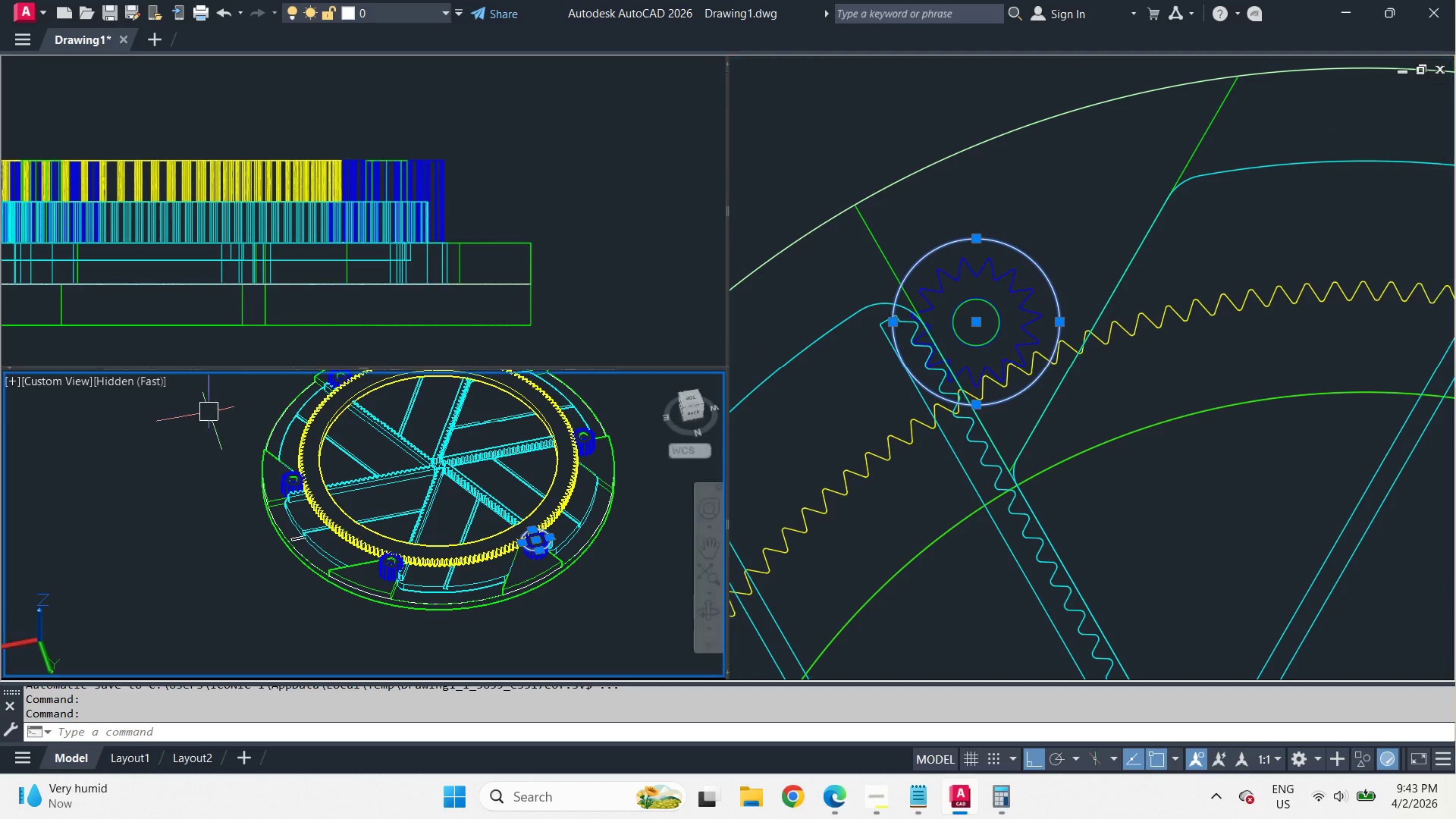 
scroll: coordinate [1045, 236], scroll_direction: up, amount: 1.0
 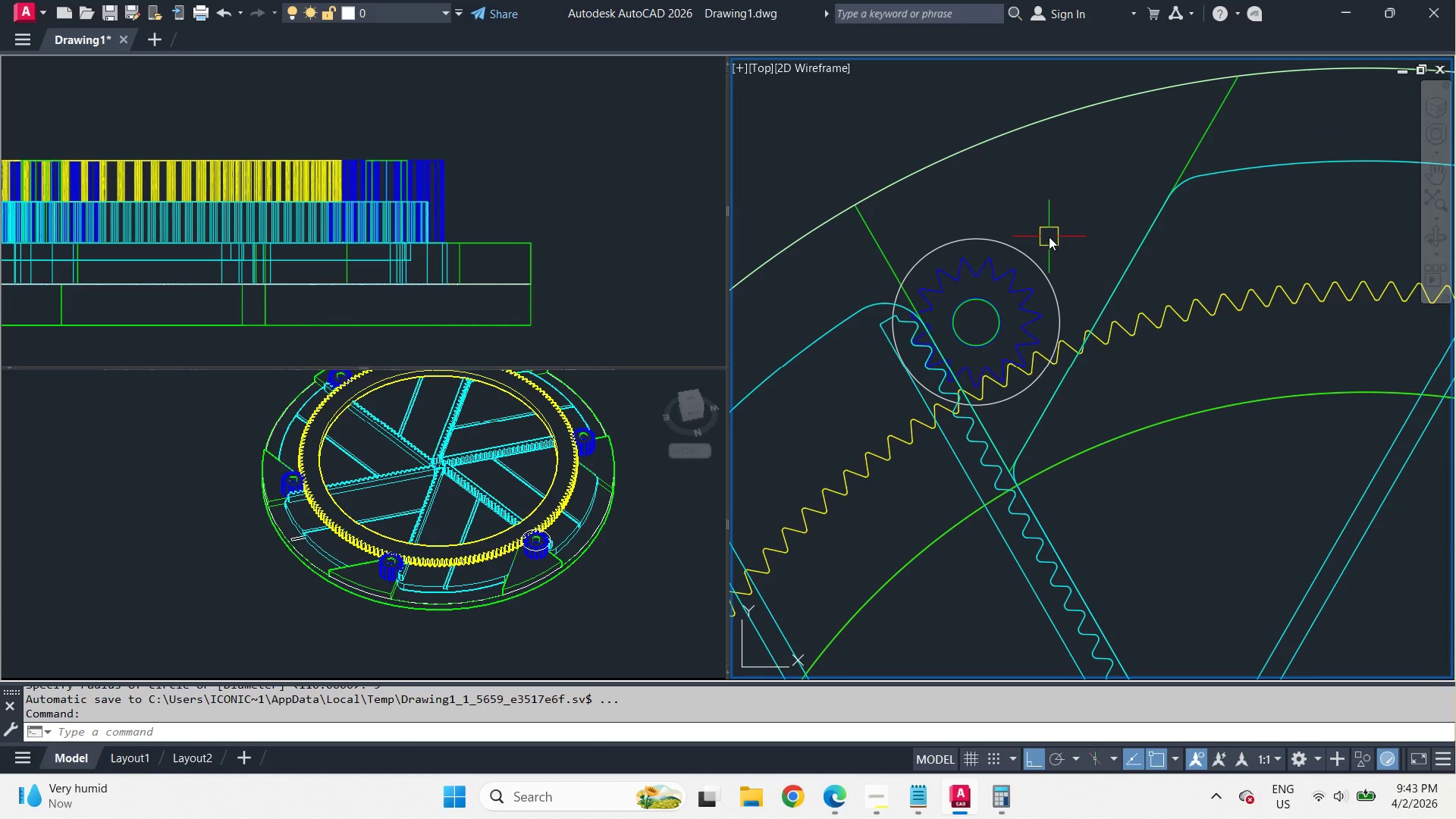 
scroll: coordinate [645, 130], scroll_direction: down, amount: 3.0
 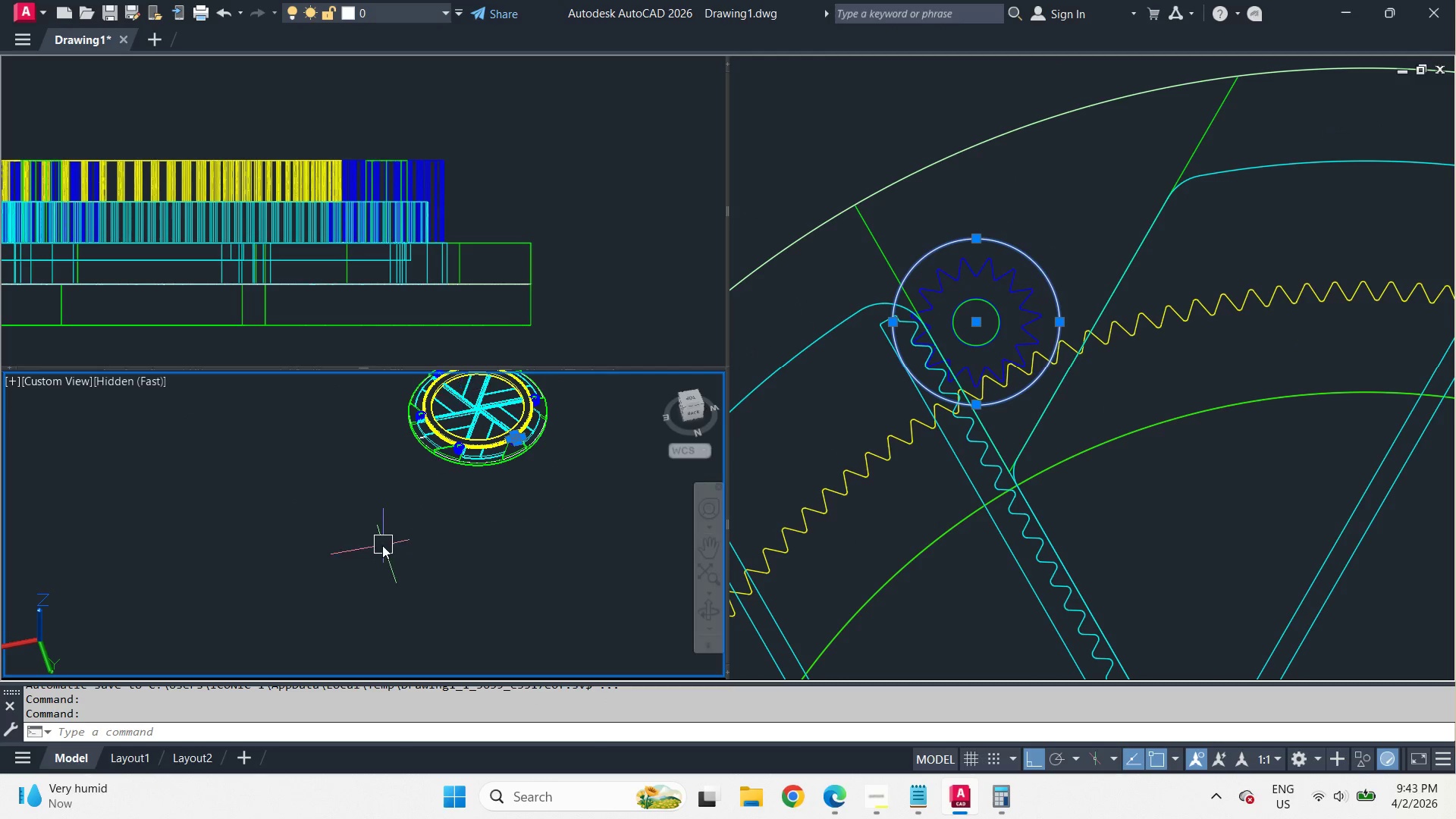 
scroll: coordinate [379, 523], scroll_direction: up, amount: 1.0
 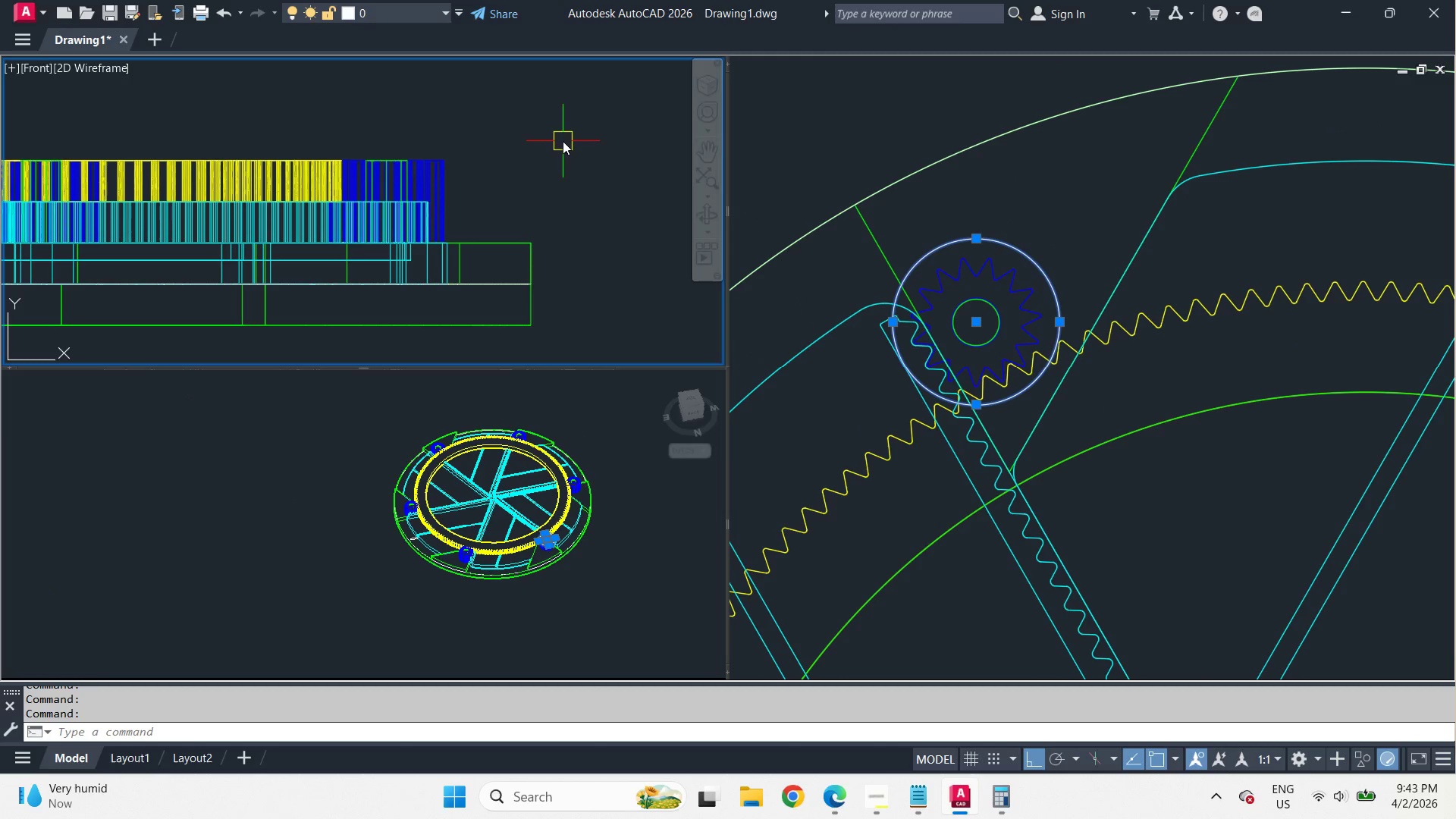 
left_click([1016, 182])
 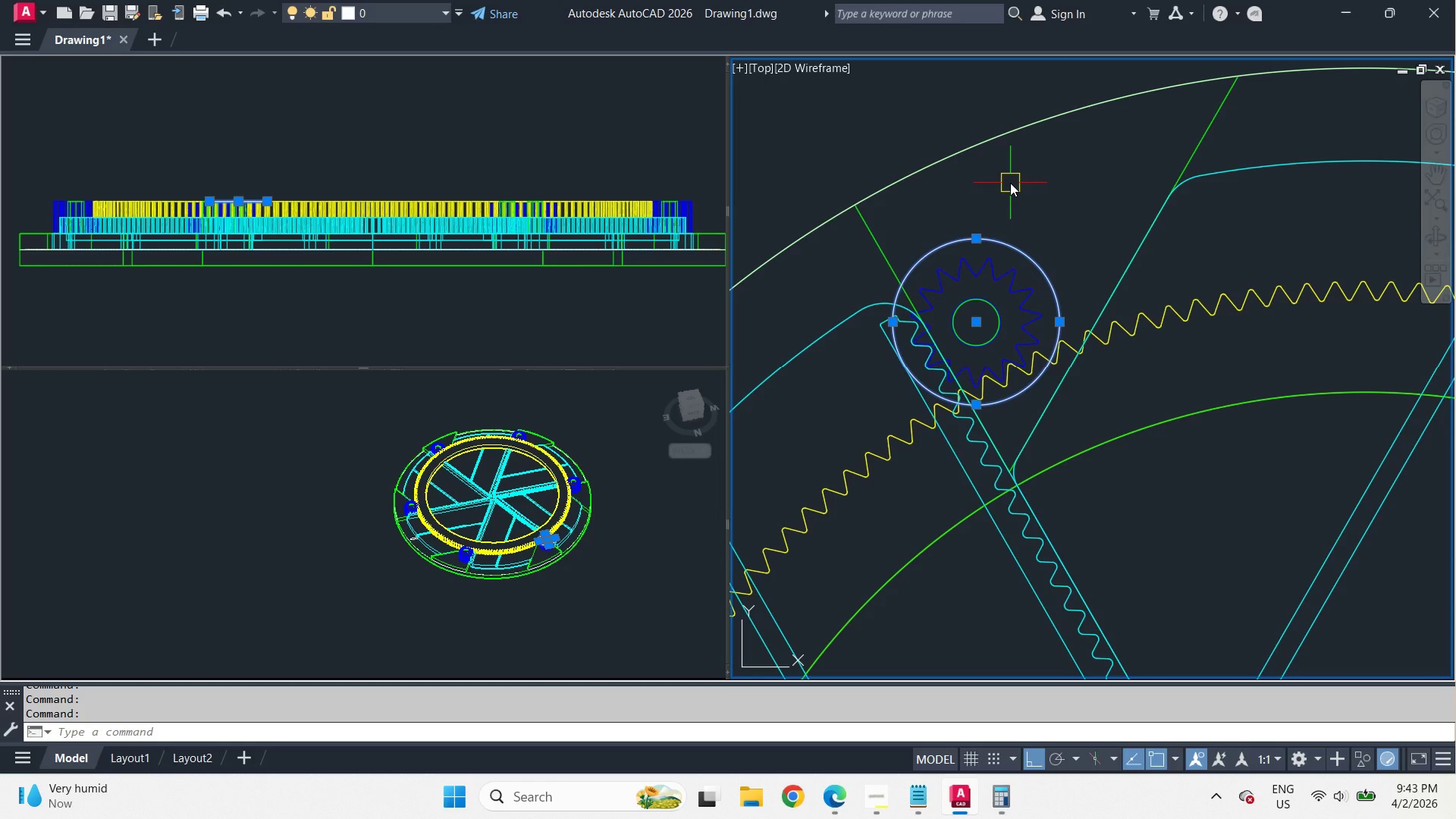 
scroll: coordinate [287, 123], scroll_direction: down, amount: 2.0
 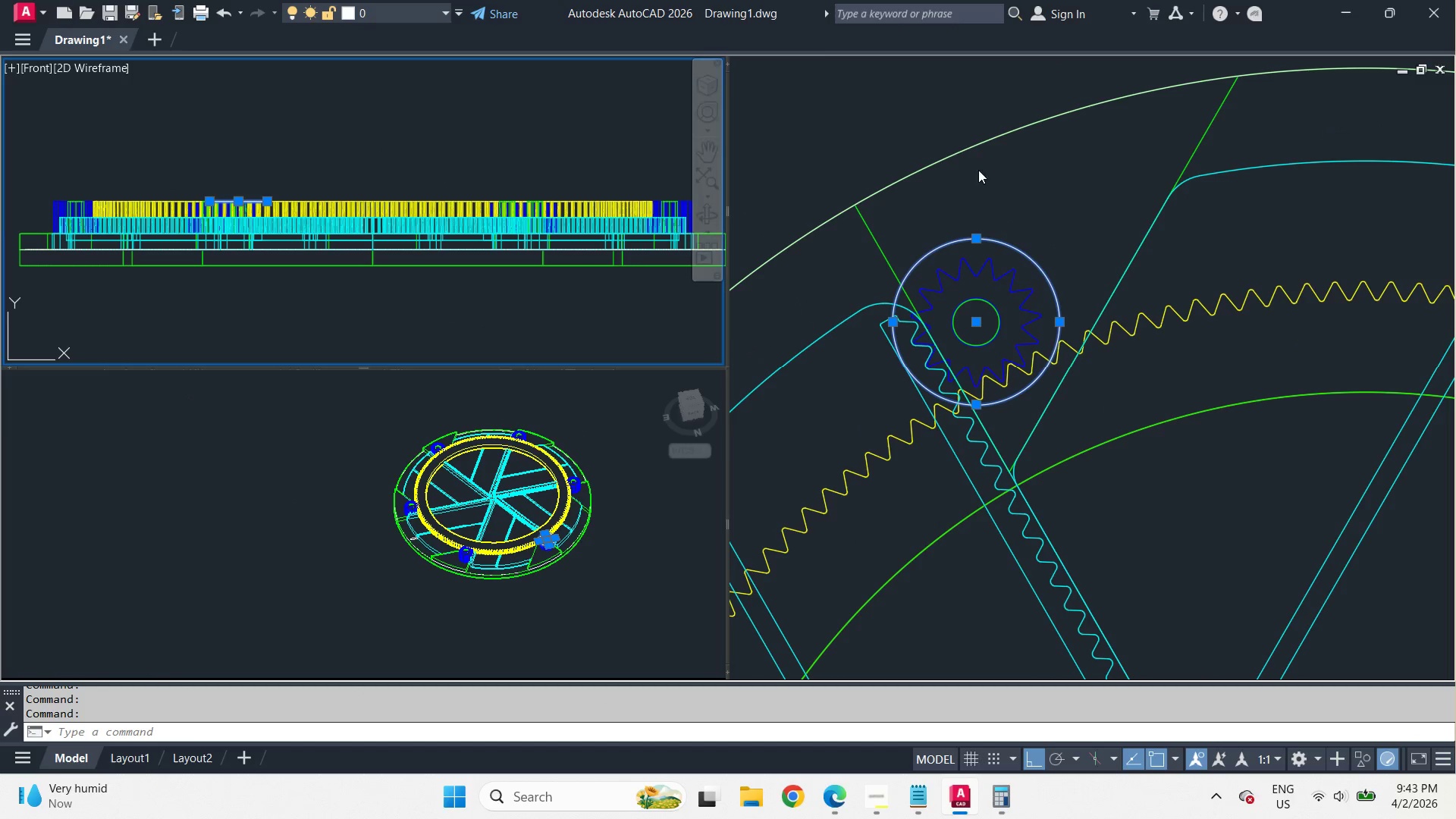 
key(Escape)
 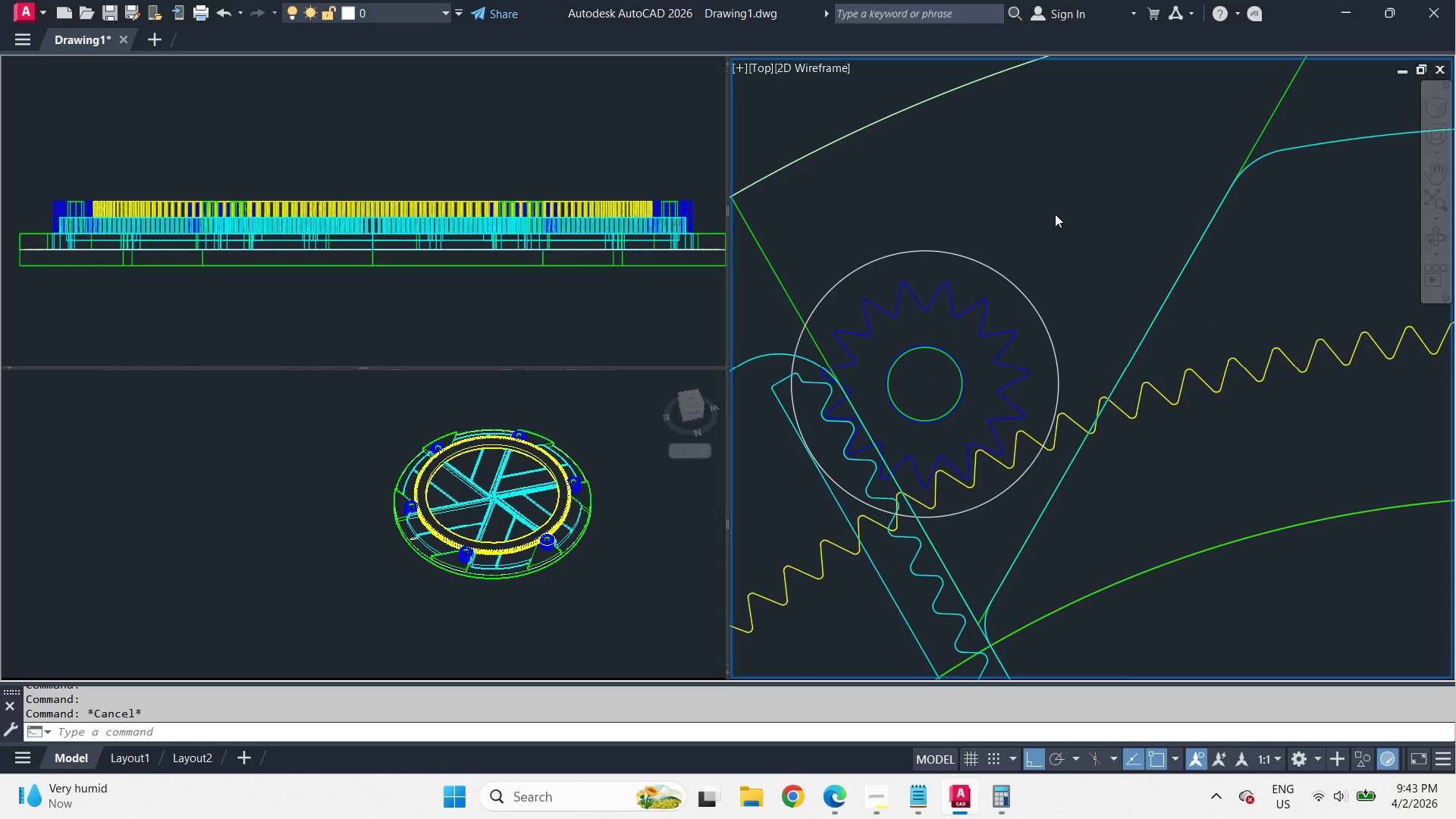 
scroll: coordinate [1059, 218], scroll_direction: up, amount: 1.0
 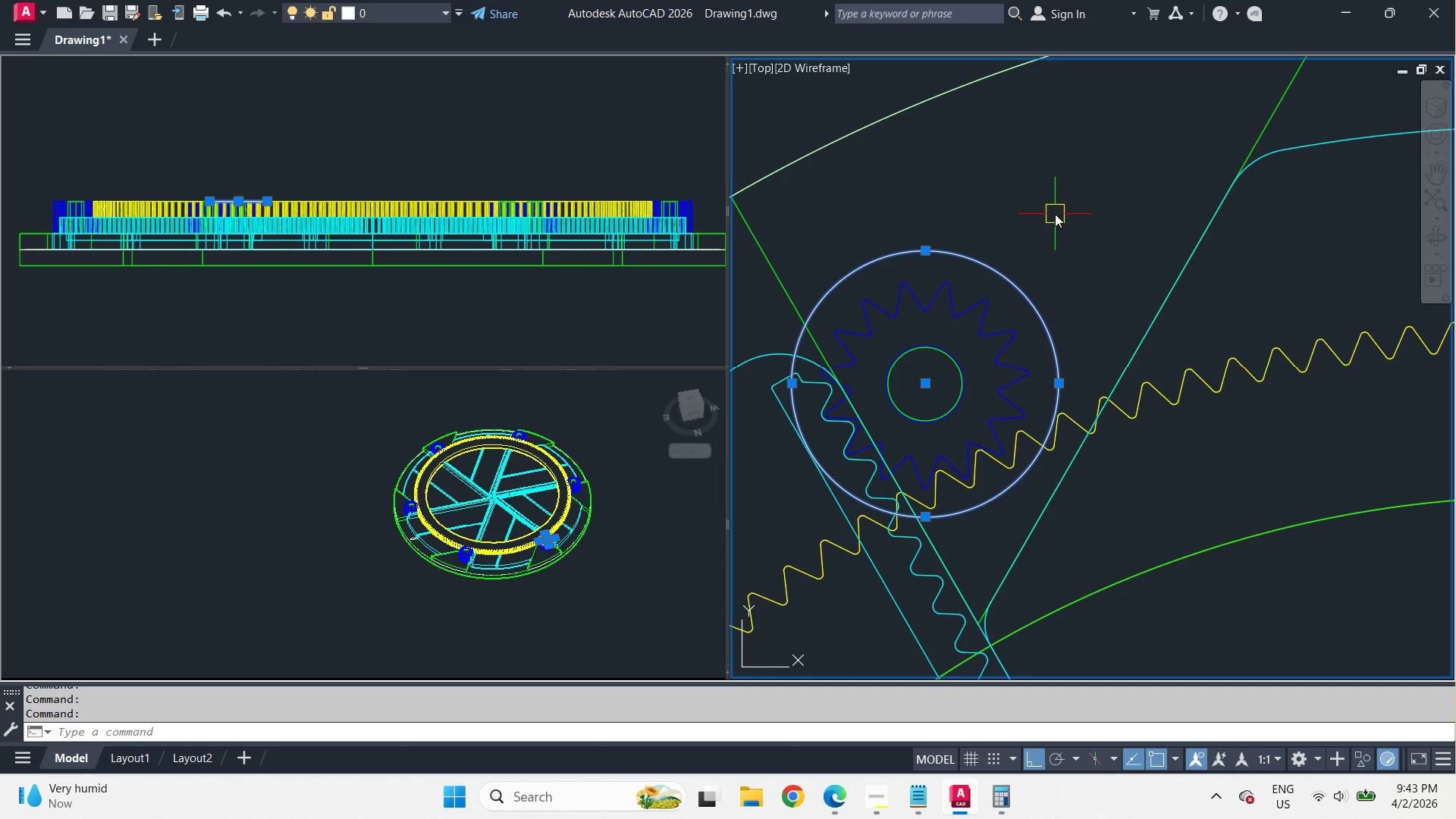 
scroll: coordinate [1055, 214], scroll_direction: down, amount: 2.0
 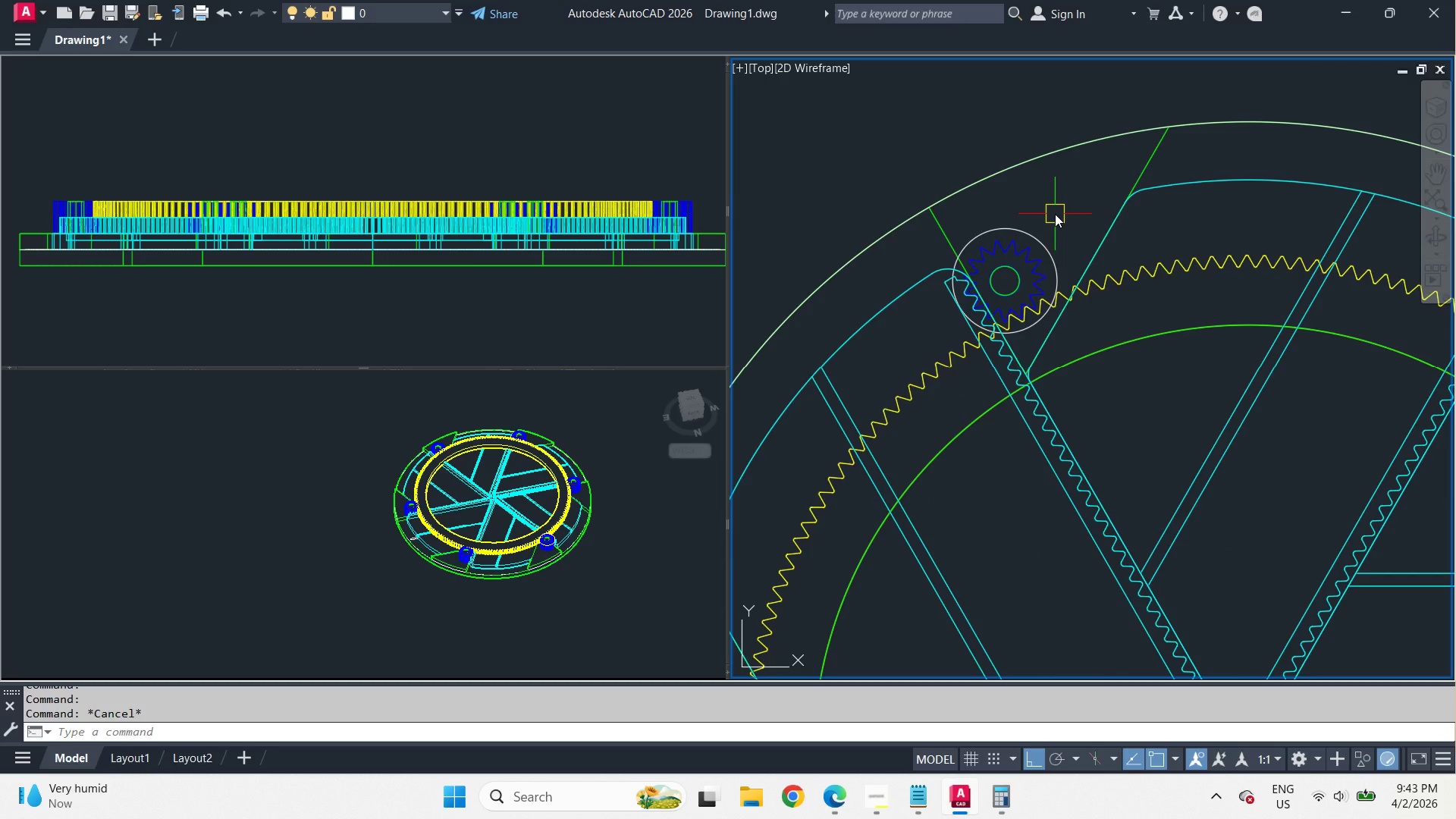 
type(pl )
 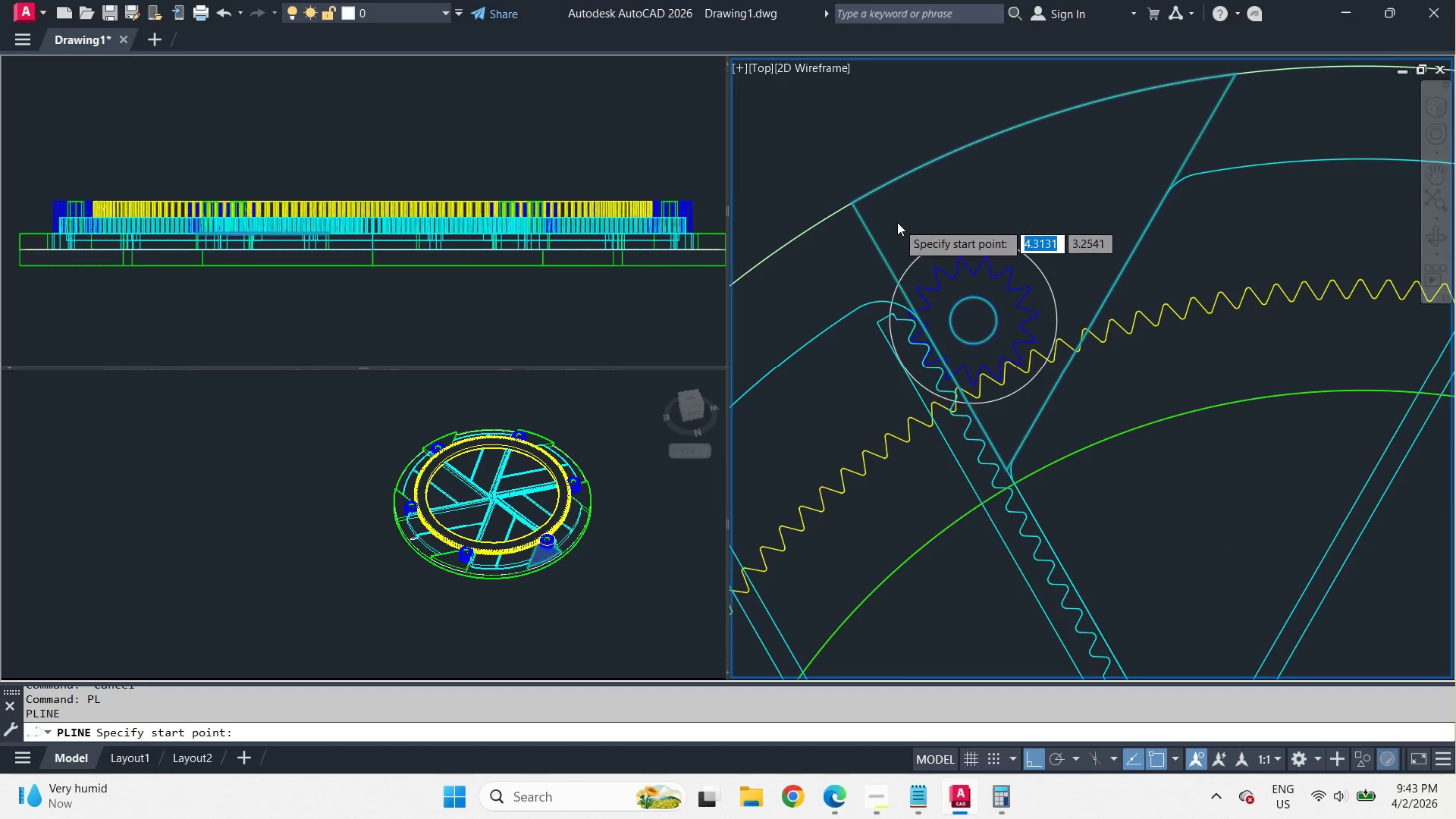 
scroll: coordinate [1055, 214], scroll_direction: up, amount: 1.0
 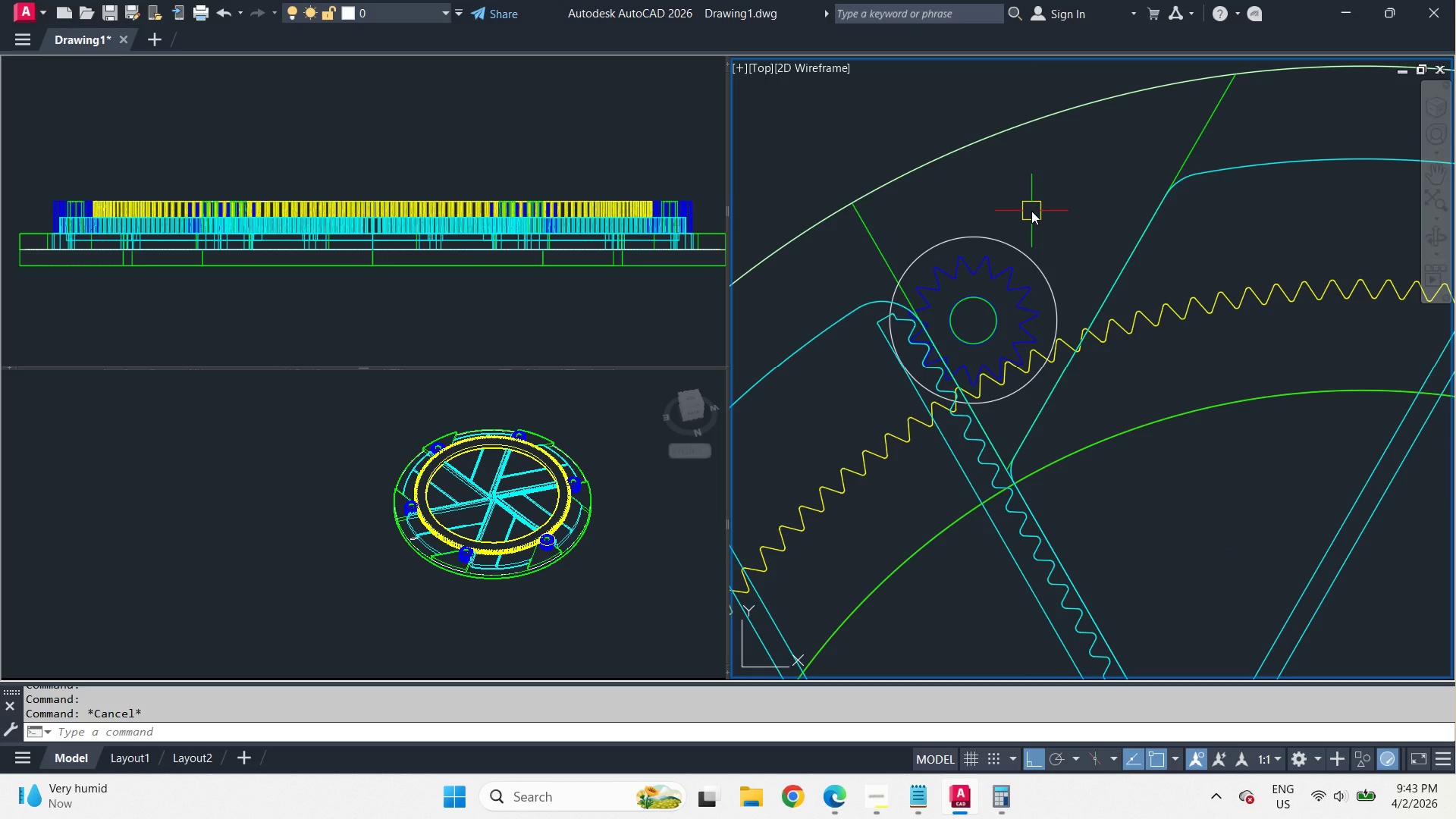 
left_click([857, 246])
 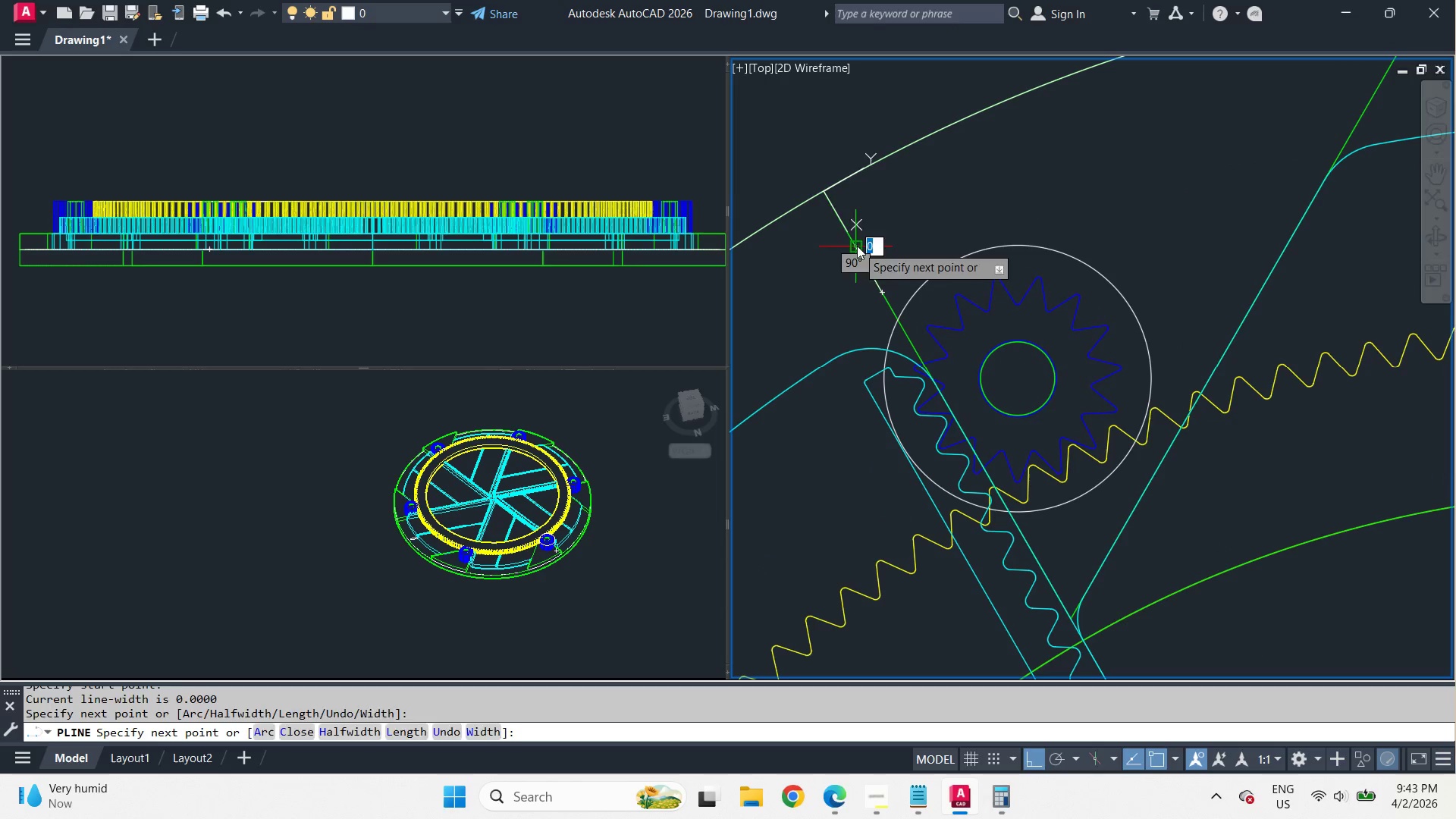 
key(Space)
 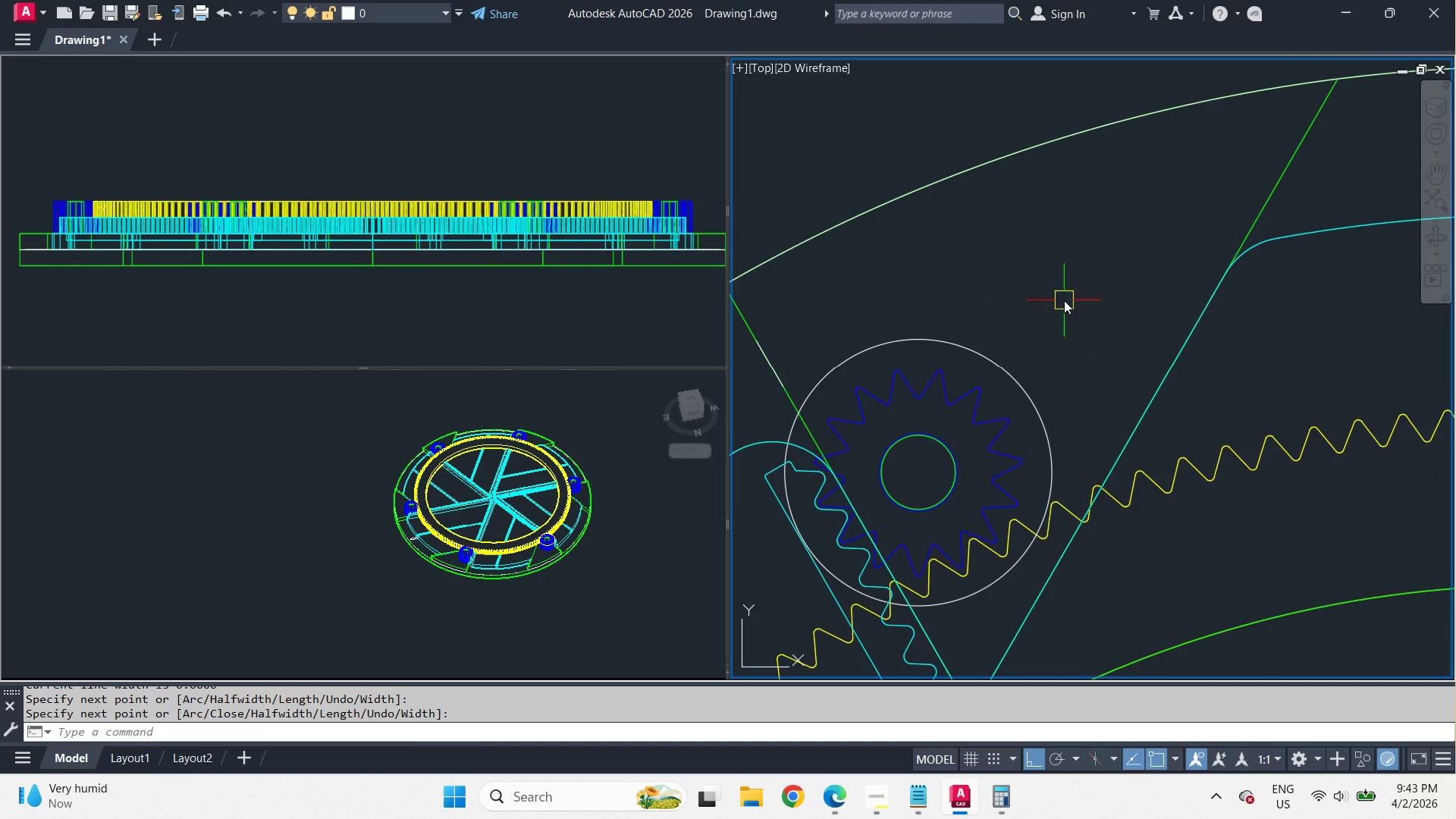 
scroll: coordinate [897, 222], scroll_direction: up, amount: 1.0
 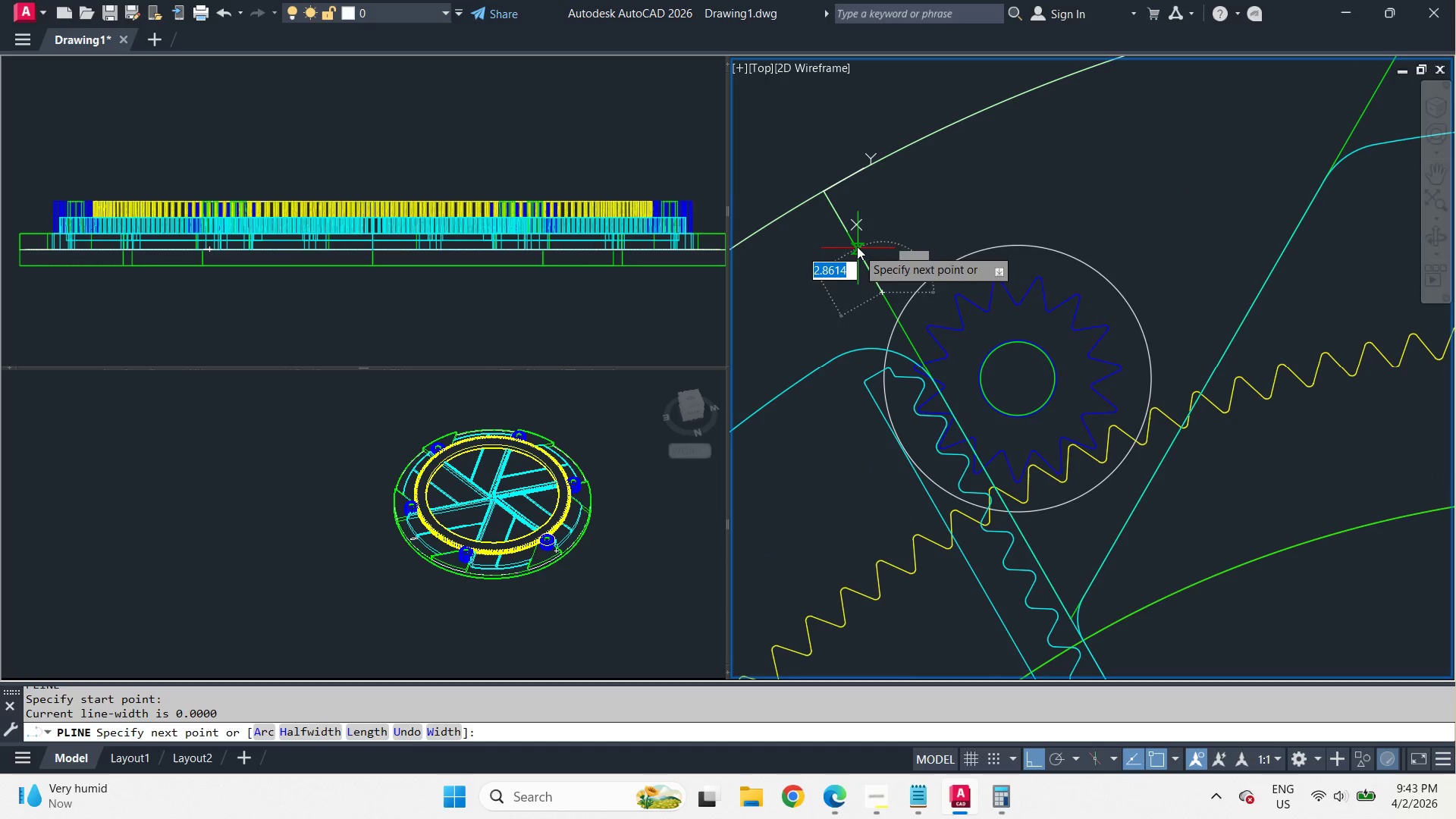 
key(Space)
 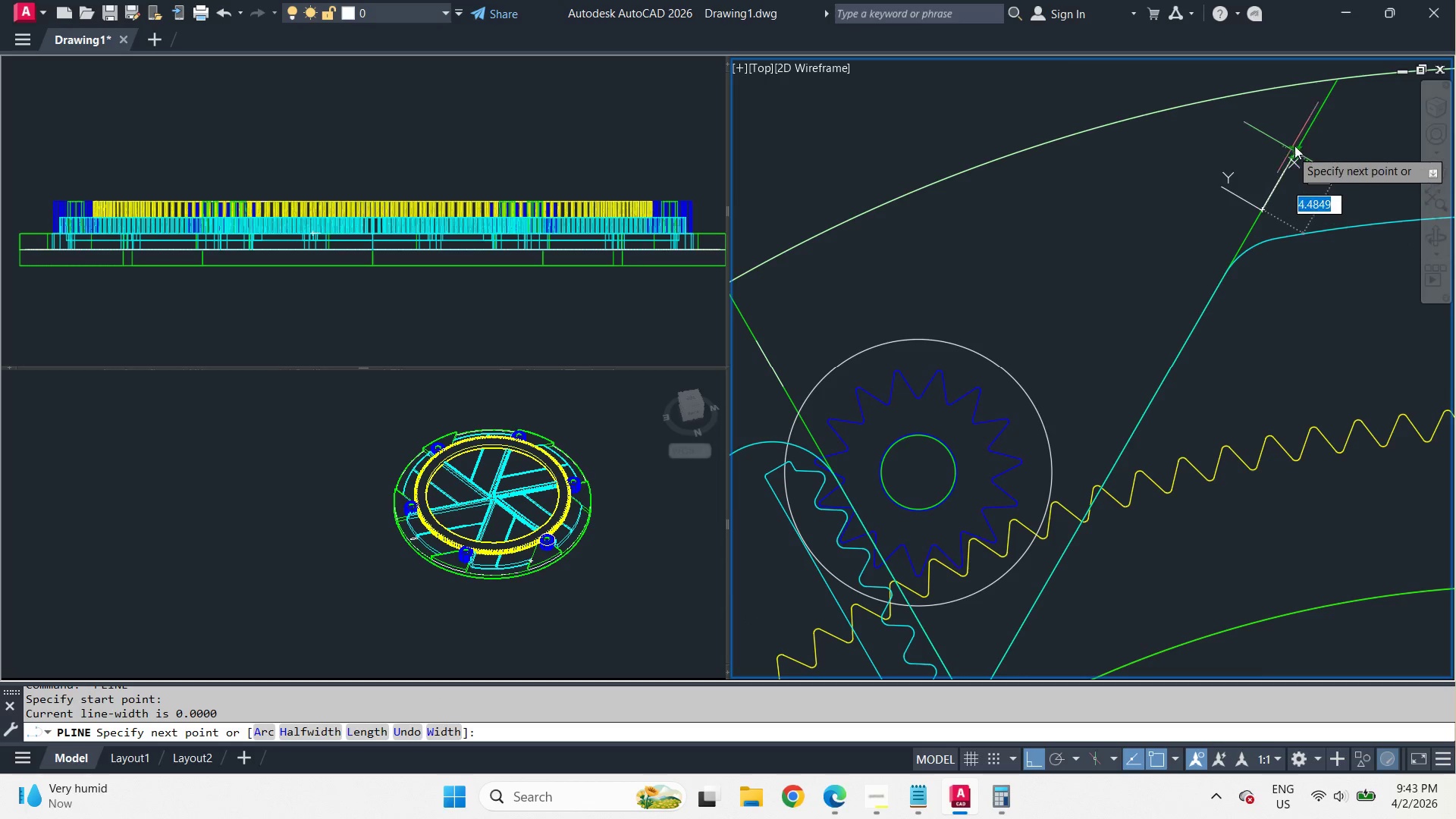 
left_click([1304, 134])
 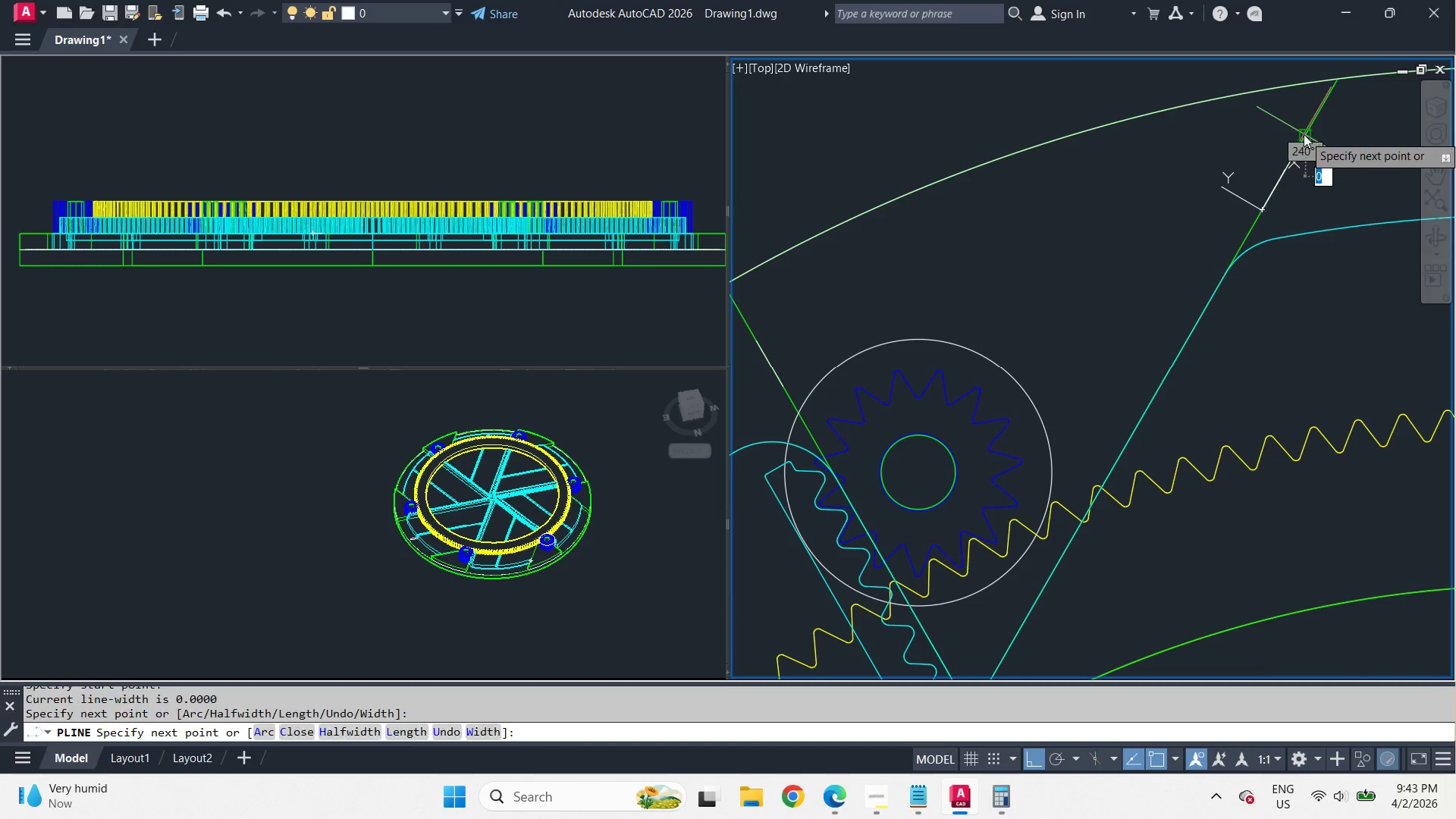 
key(Space)
 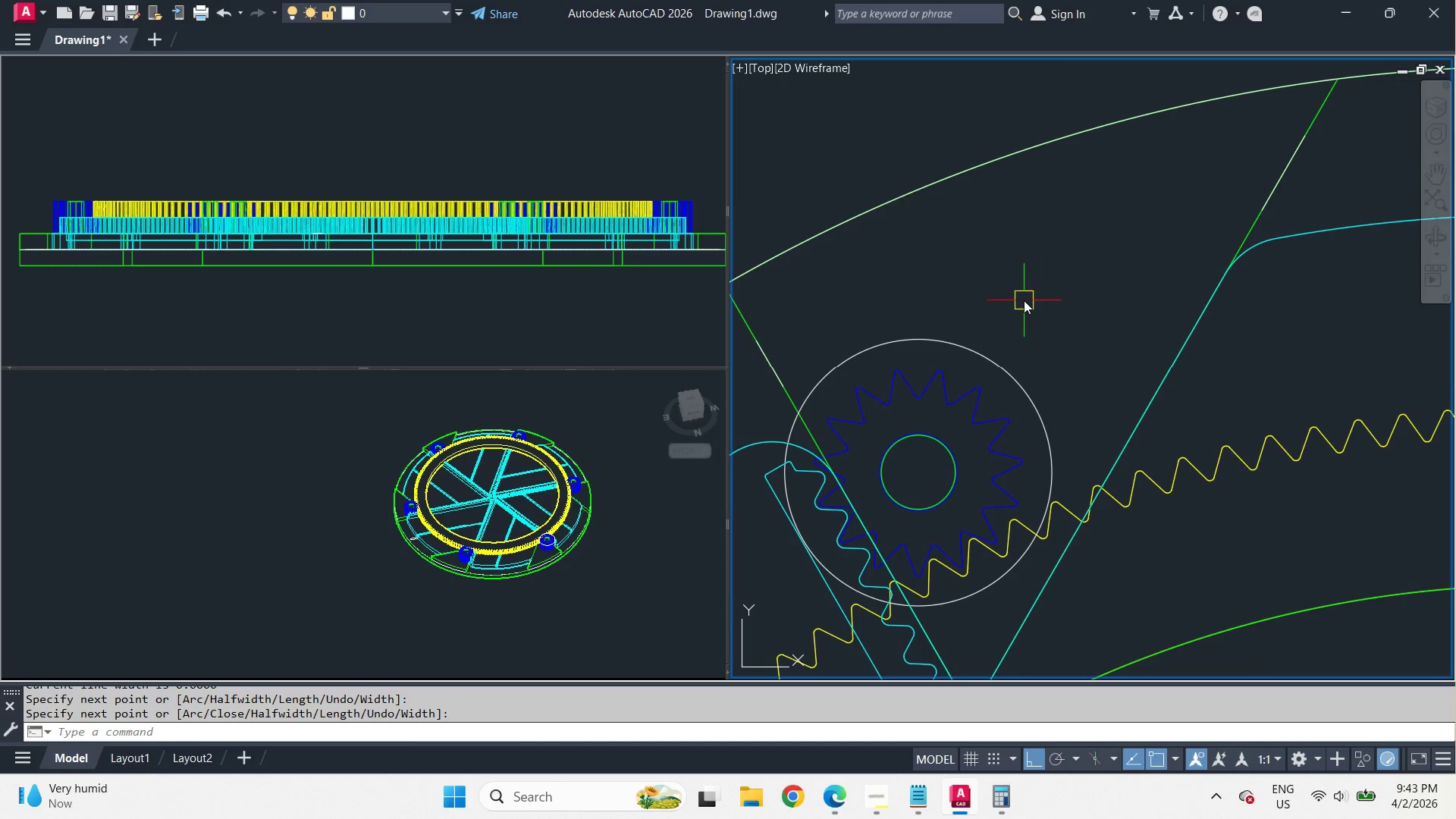 
scroll: coordinate [1024, 300], scroll_direction: down, amount: 1.0
 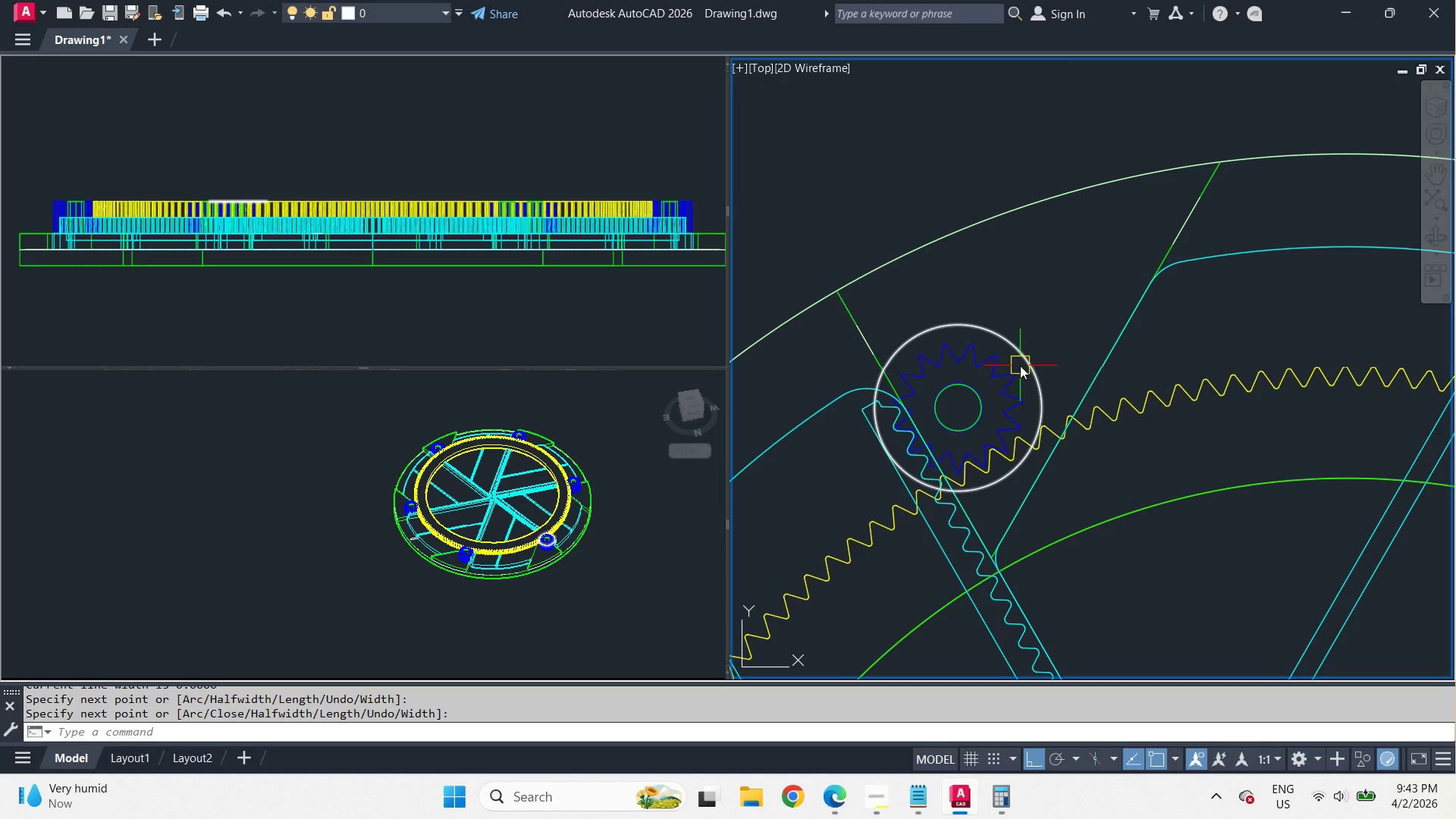 
wait(12.94)
 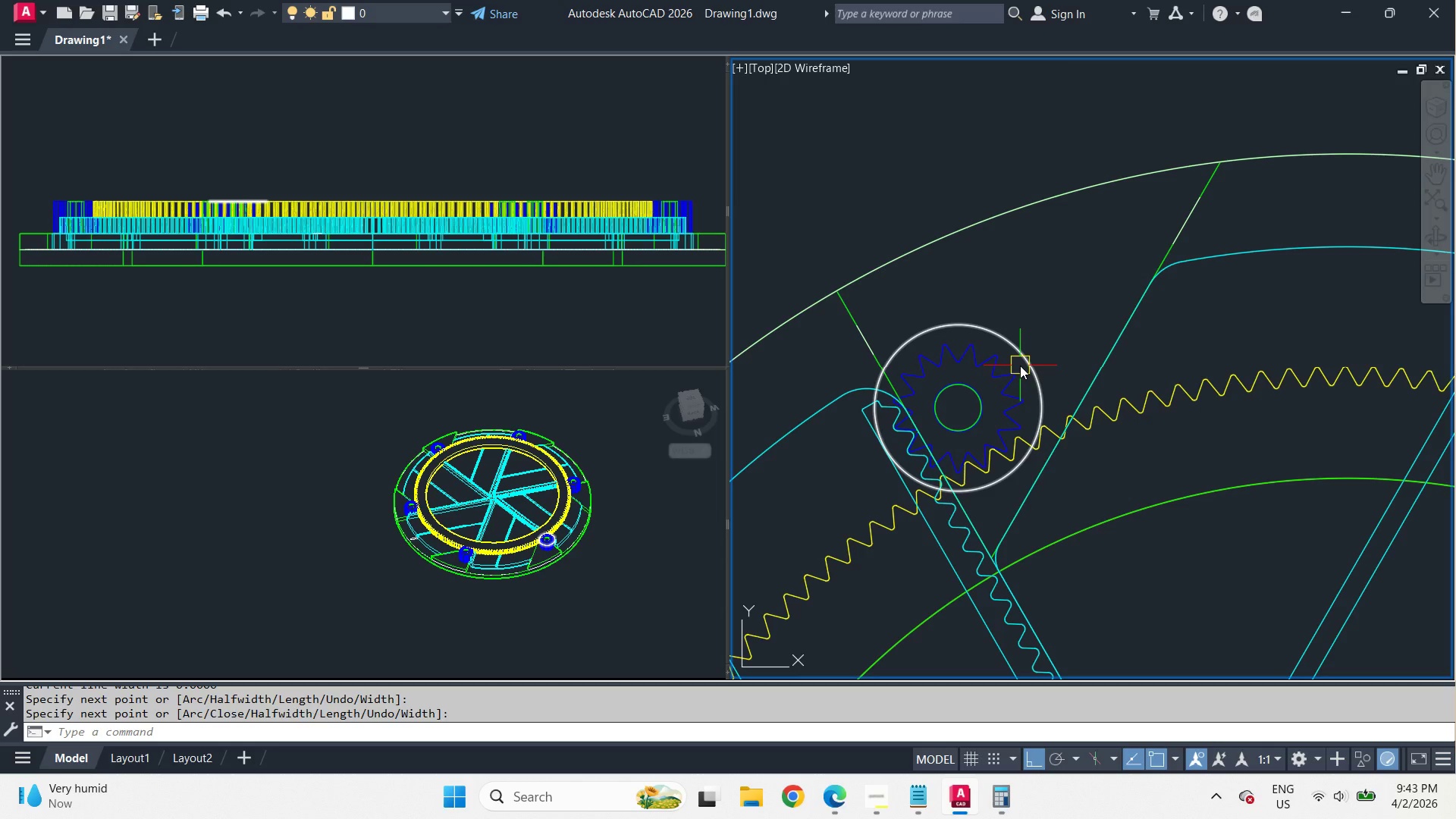 
key(C)
 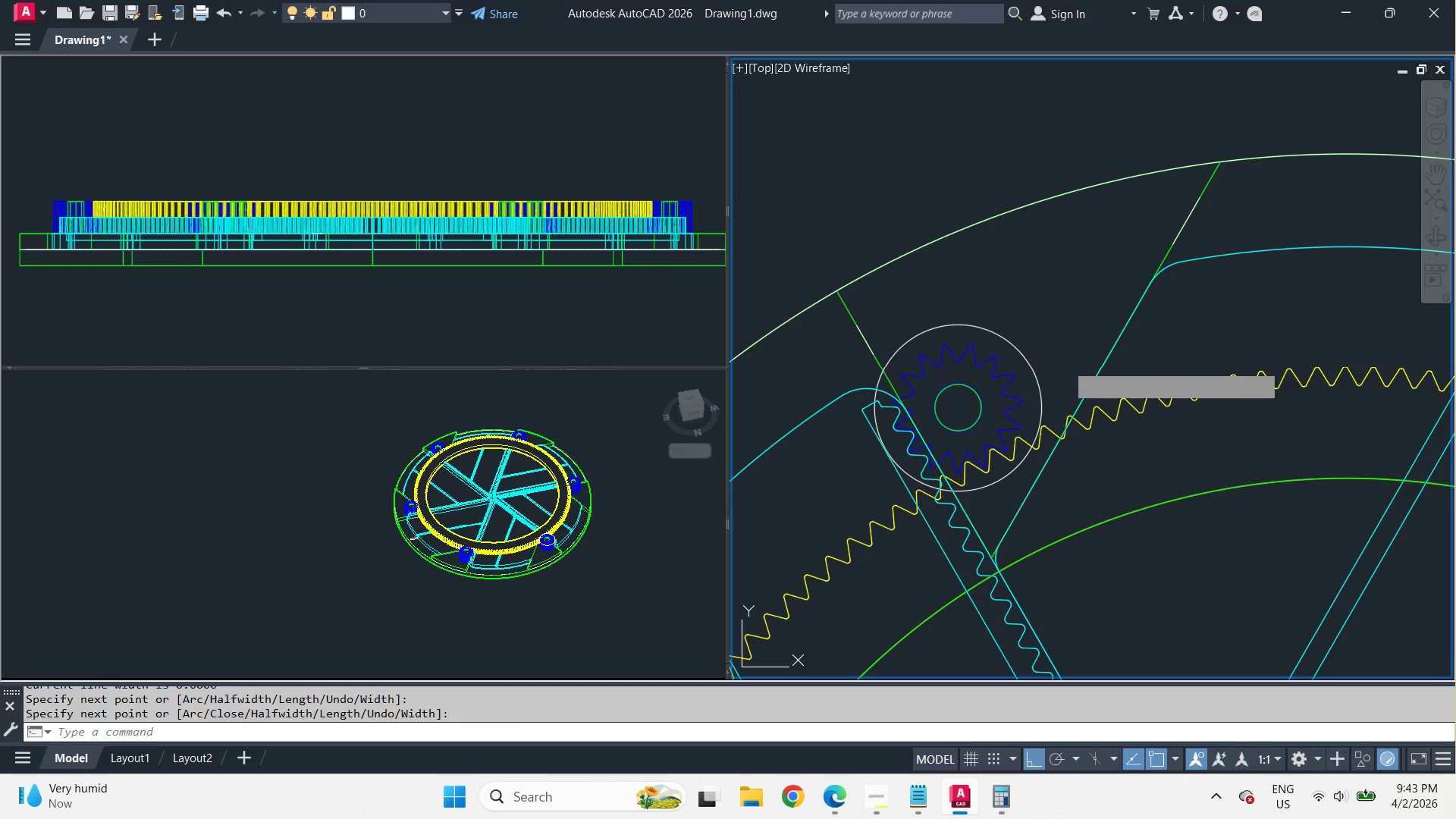 
key(Space)
 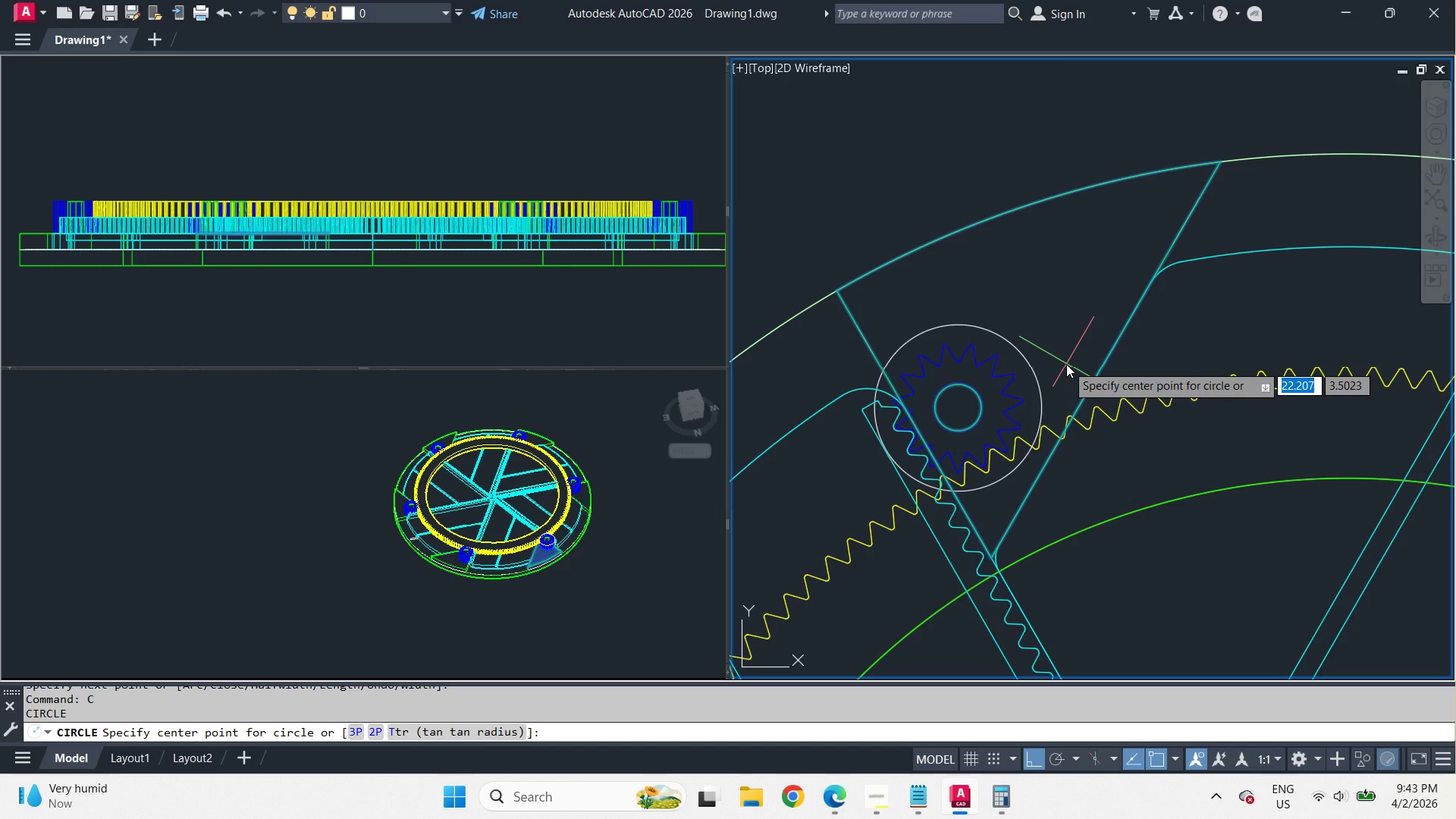 
key(T)
 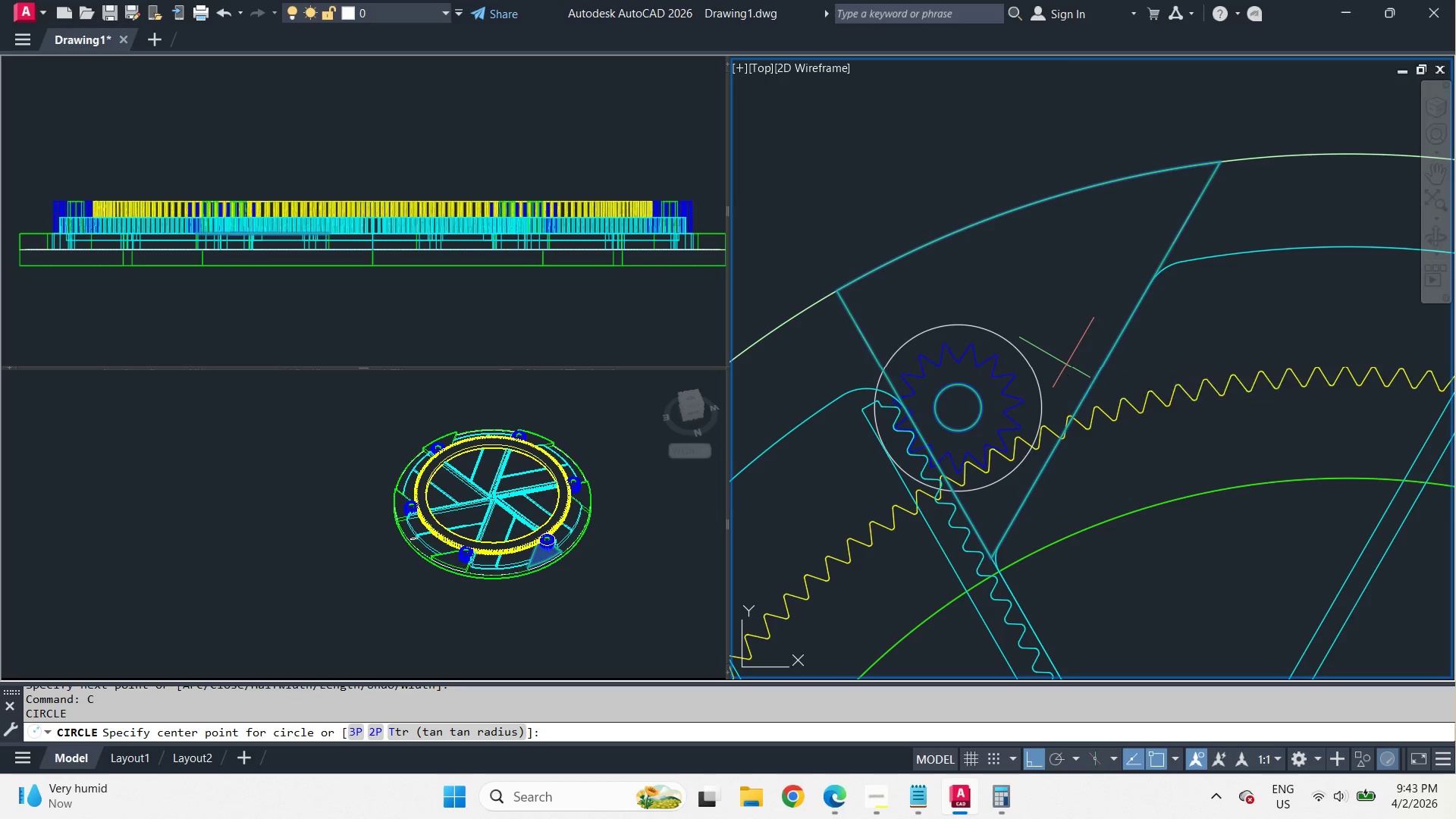 
key(Space)
 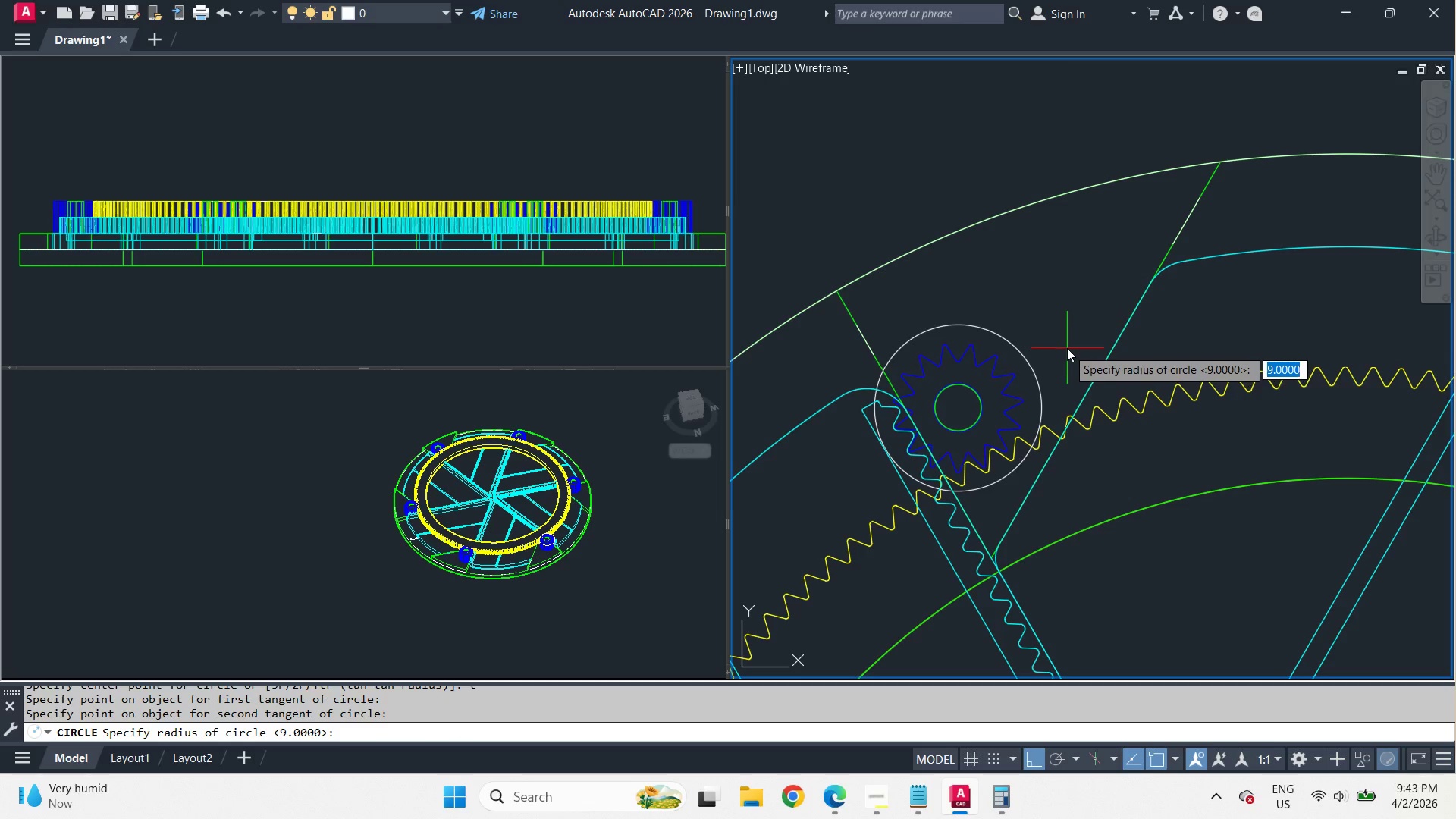 
left_click([1074, 314])
 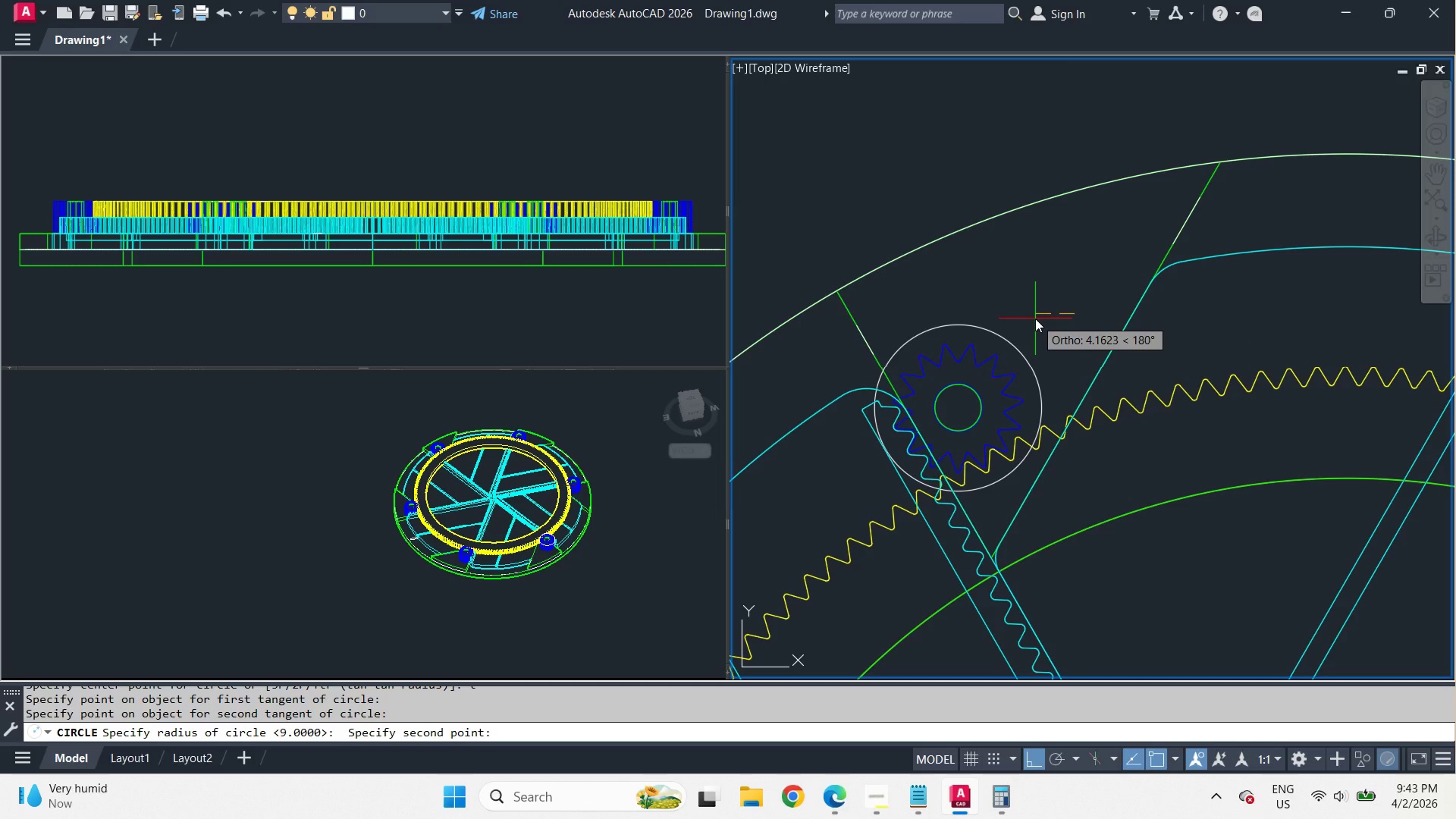 
key(5)
 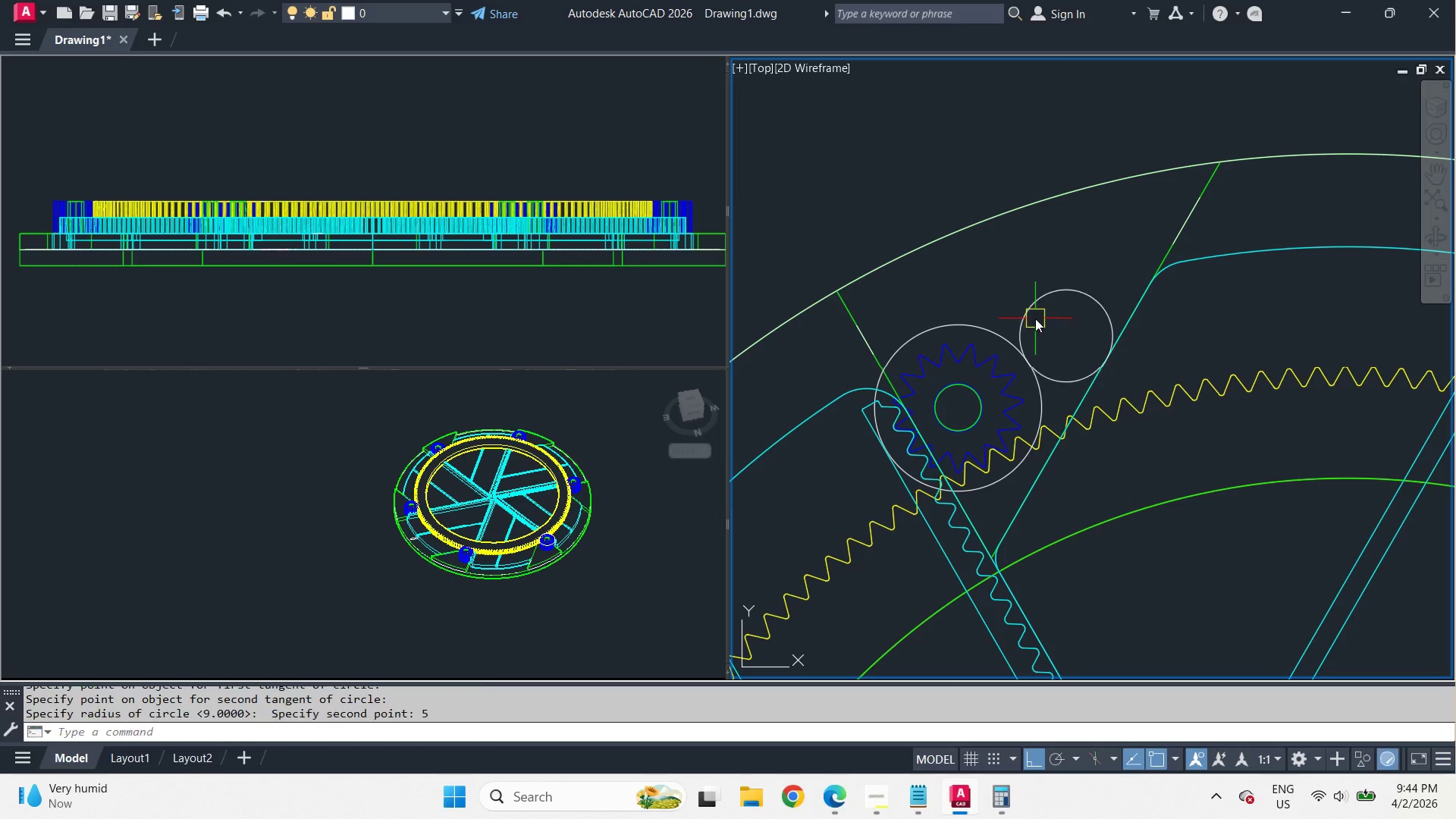 
key(Space)
 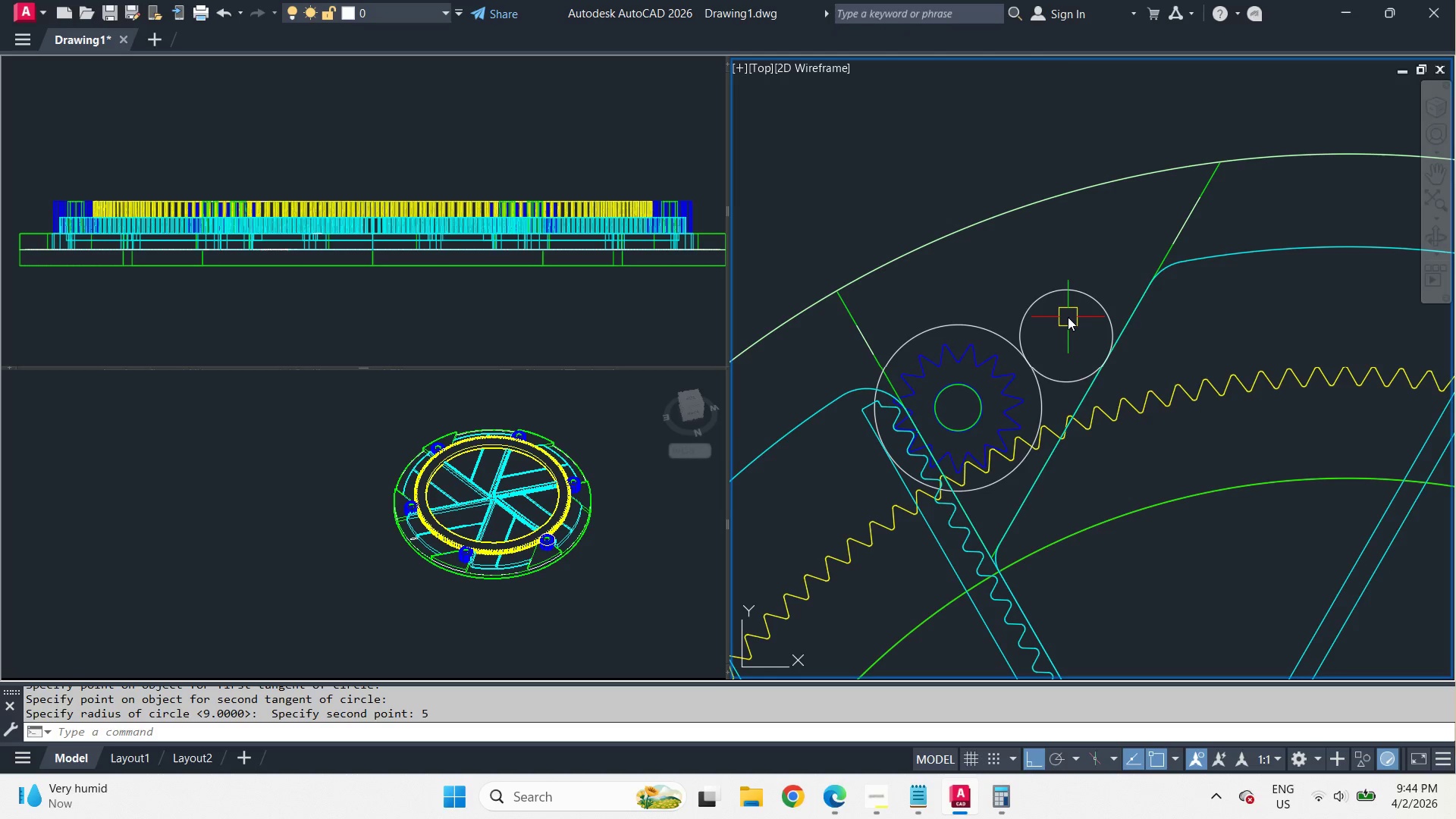 
wait(12.89)
 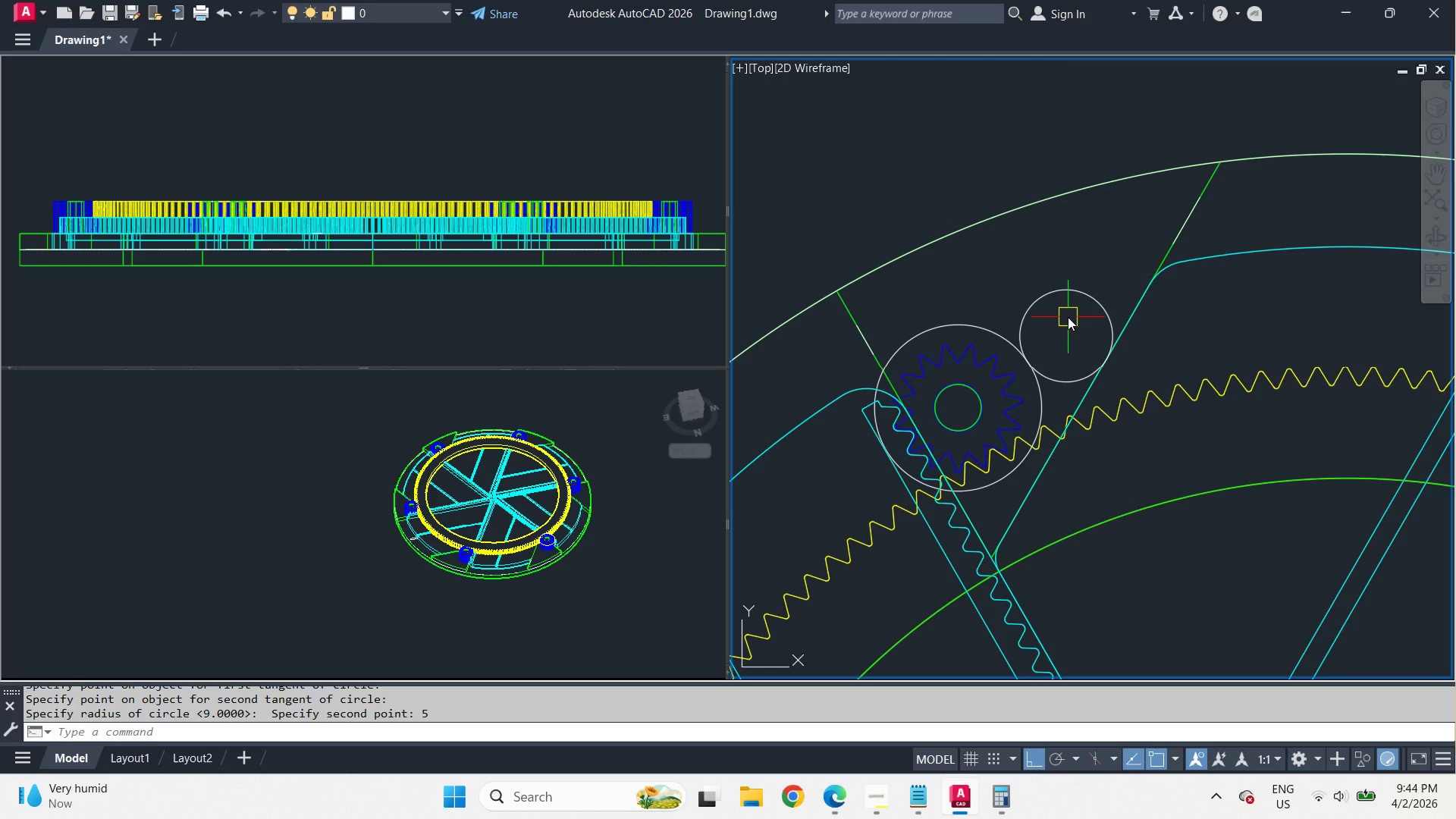 
key(O)
 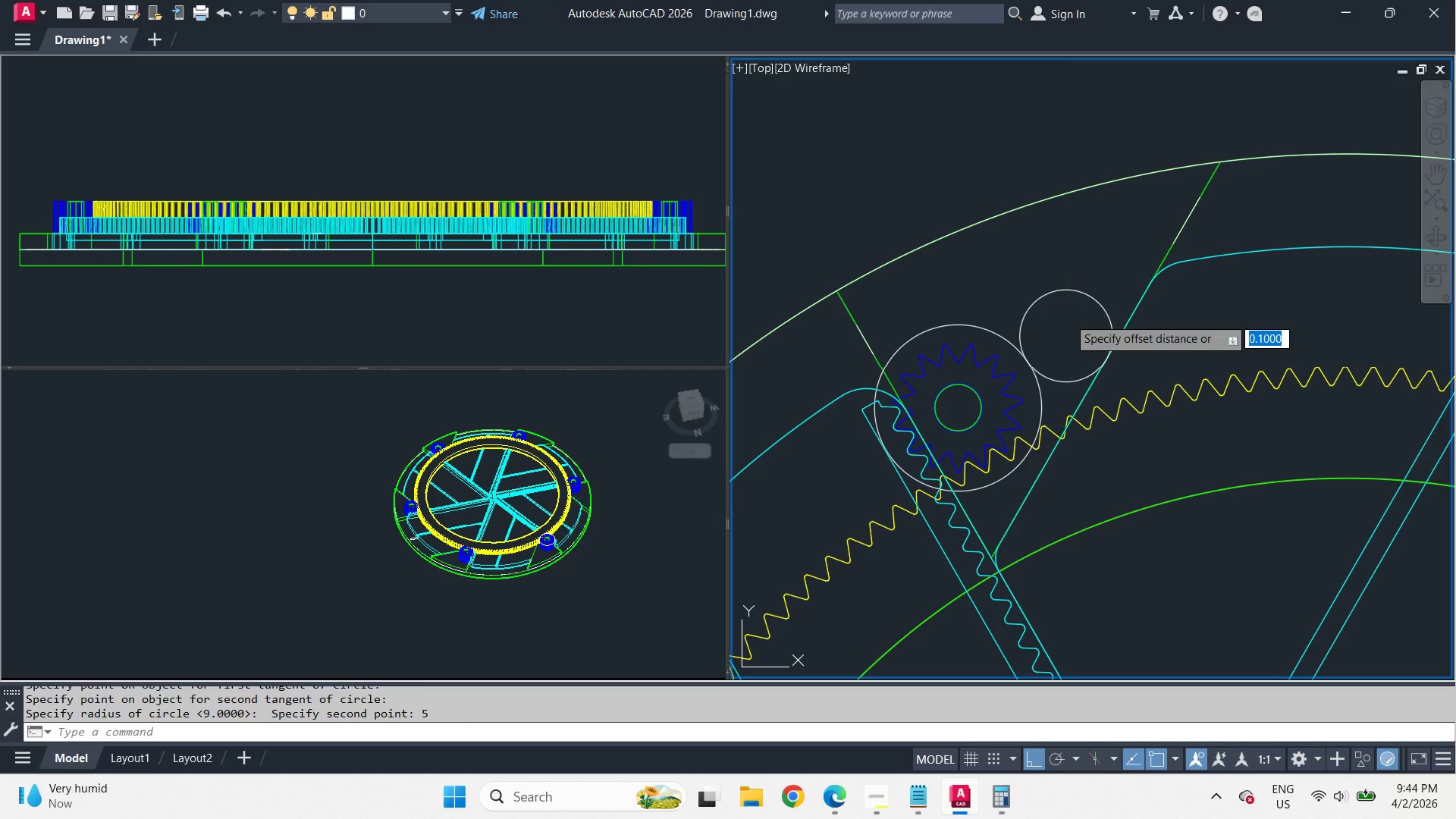 
key(Space)
 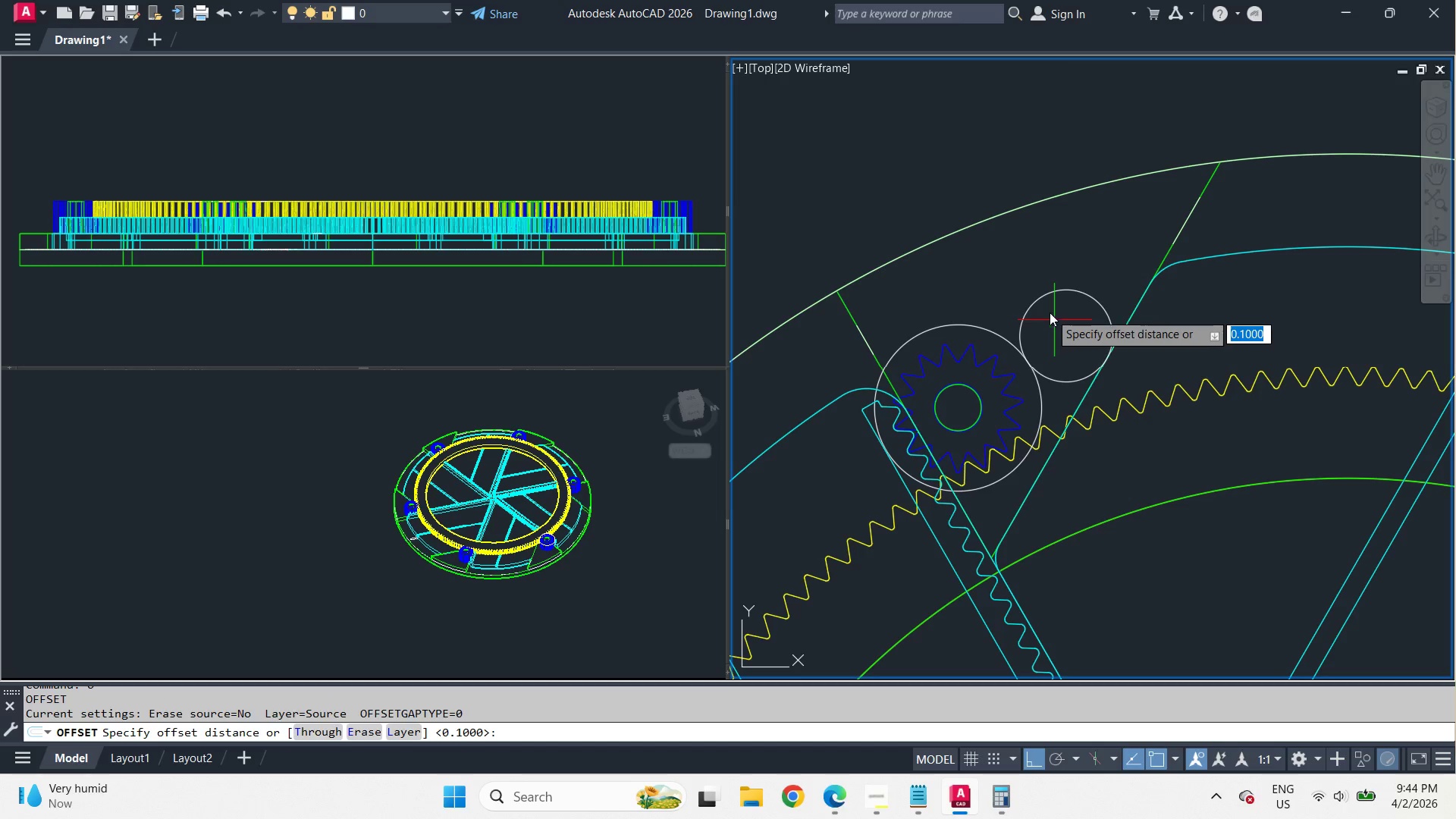 
key(T)
 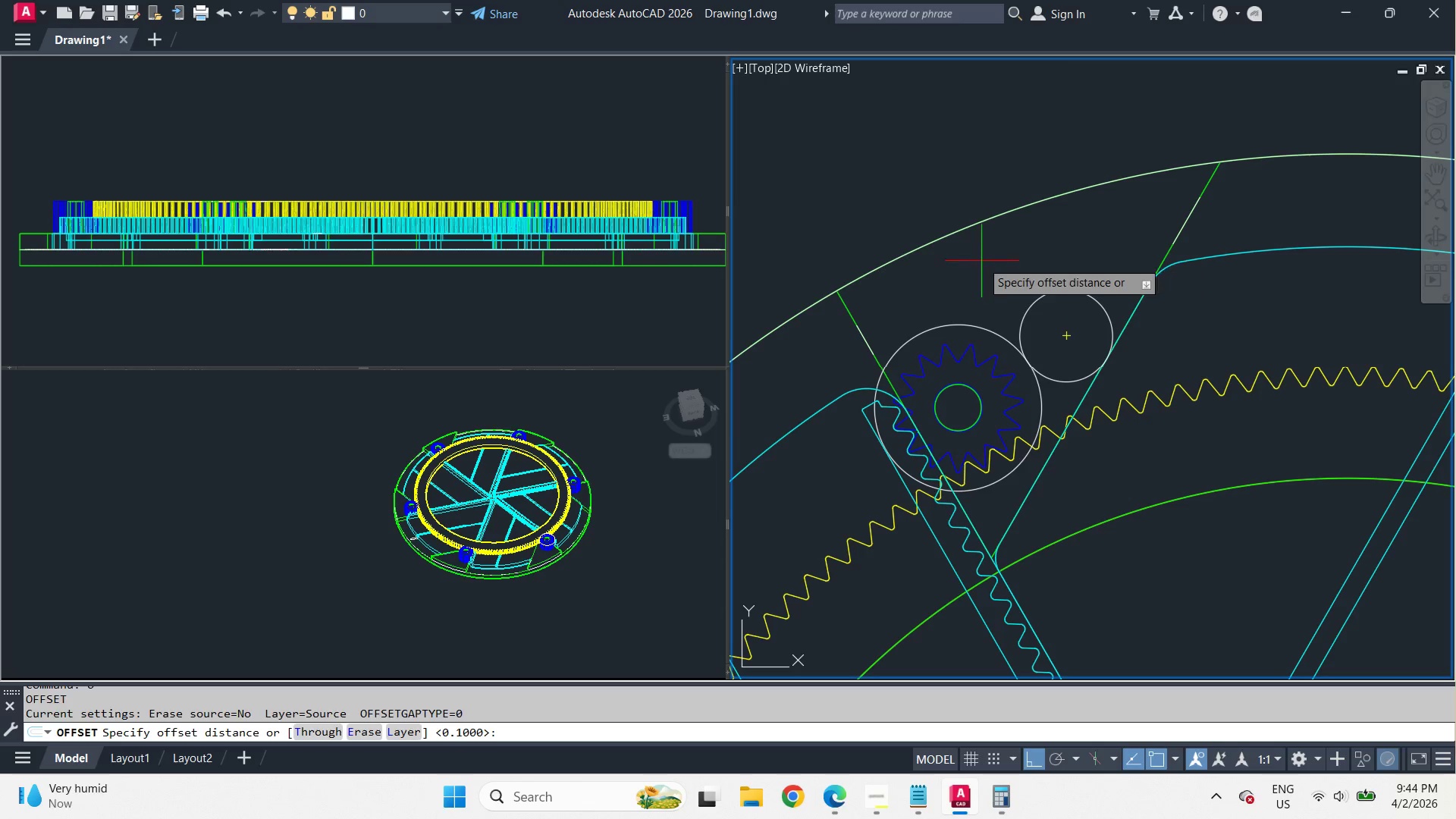 
key(Space)
 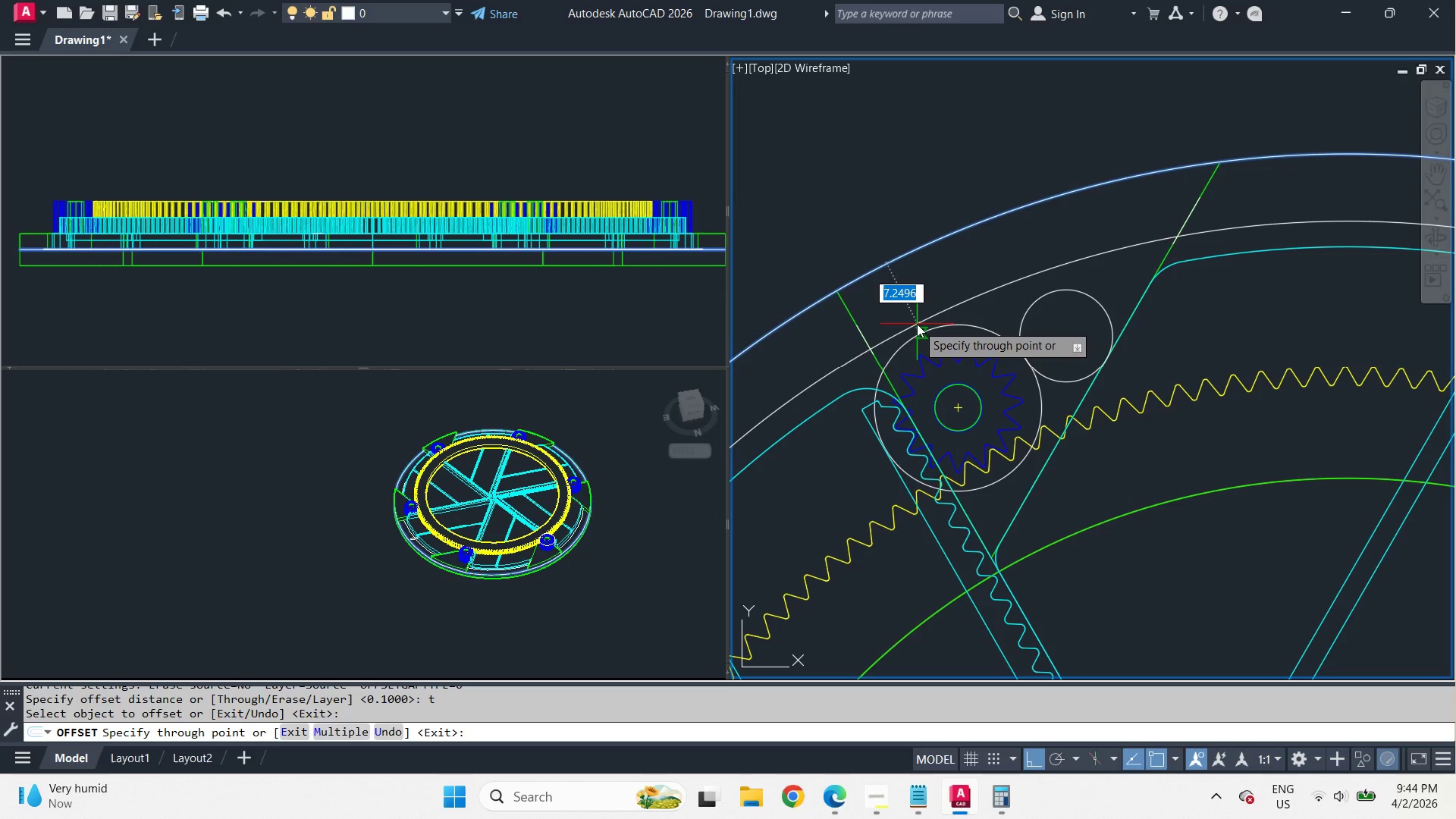 
key(Escape)
key(Escape)
type(l cen )
 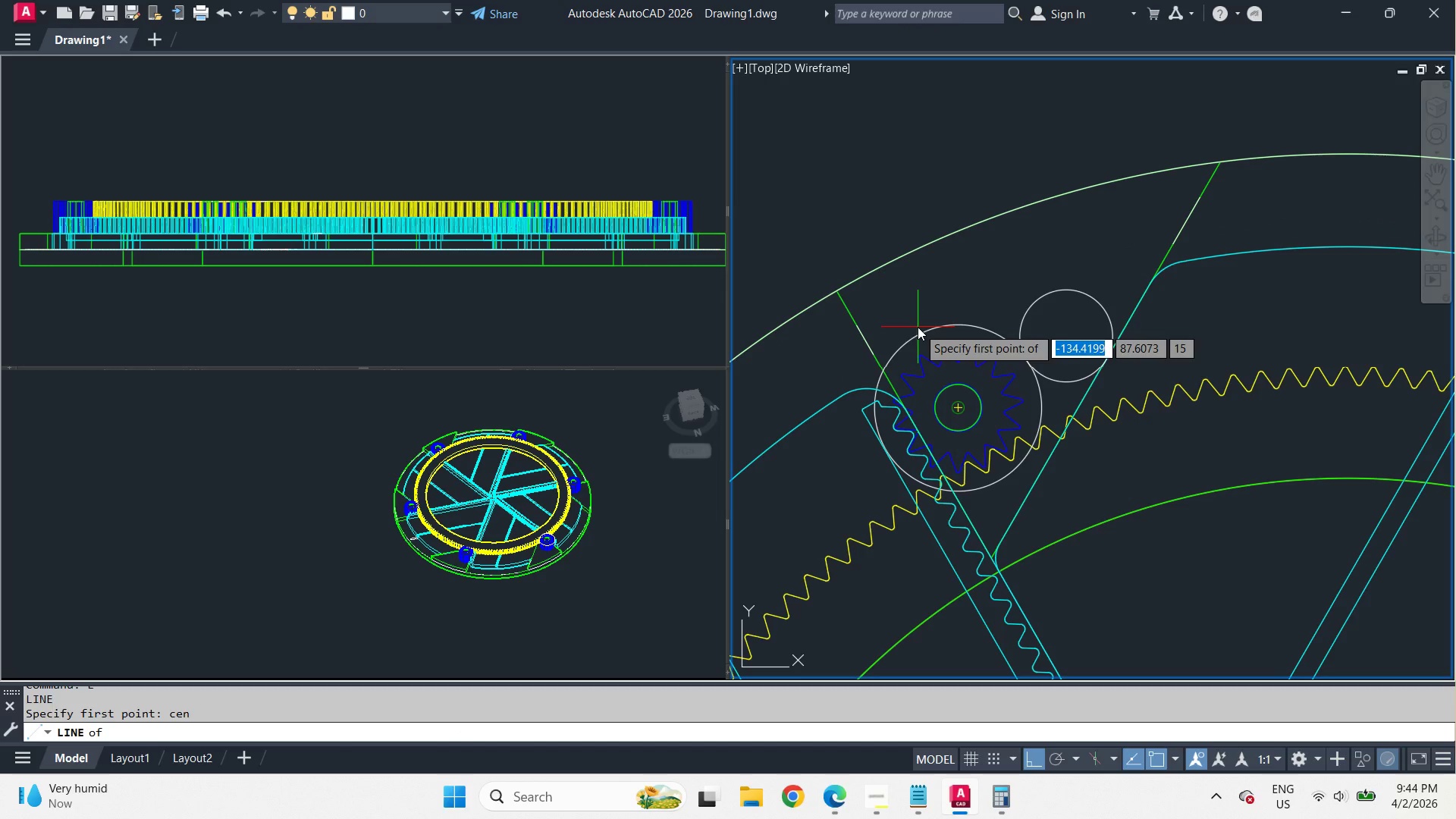 
left_click([918, 327])
 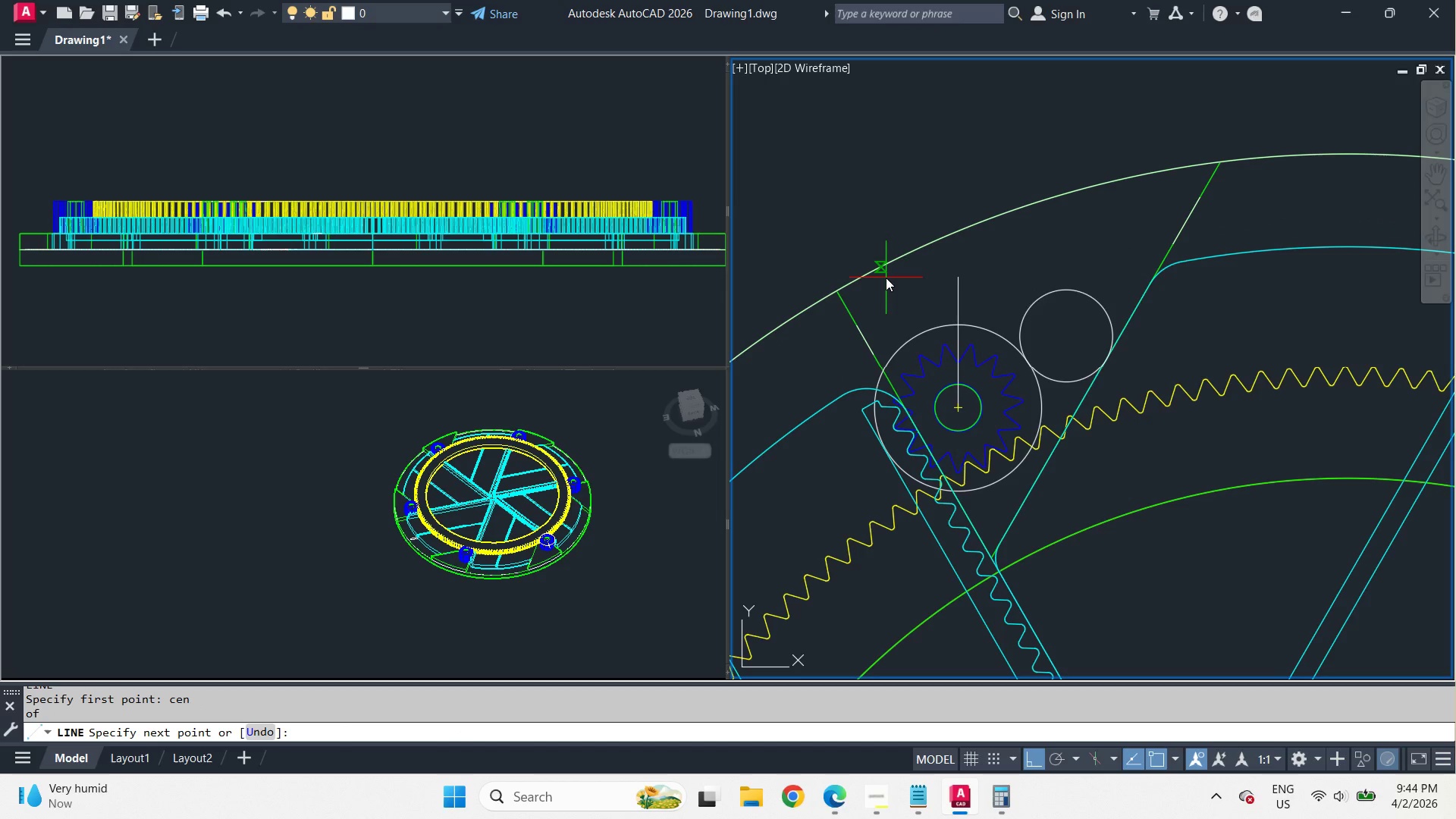 
type(per )
 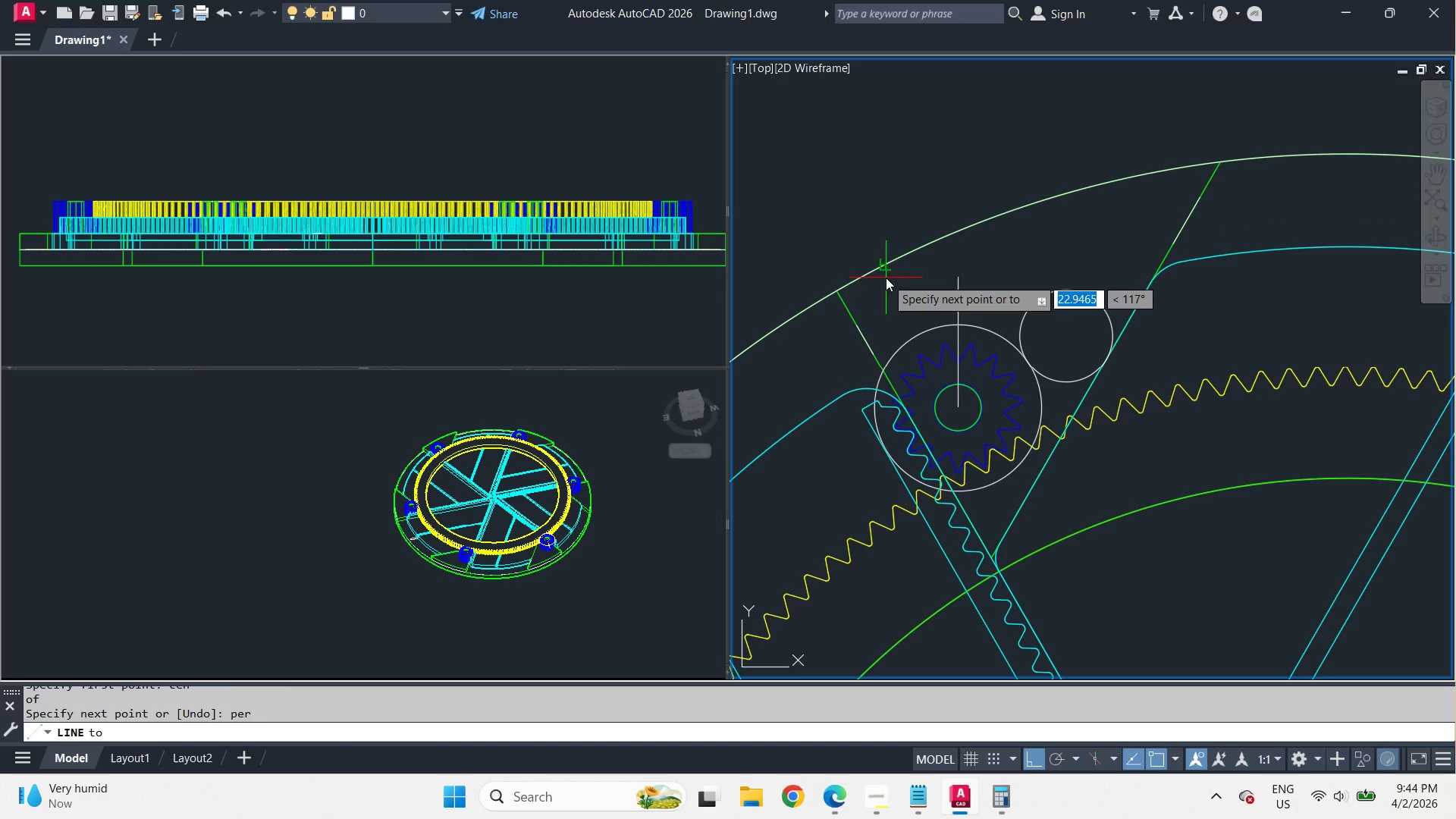 
left_click([886, 278])
 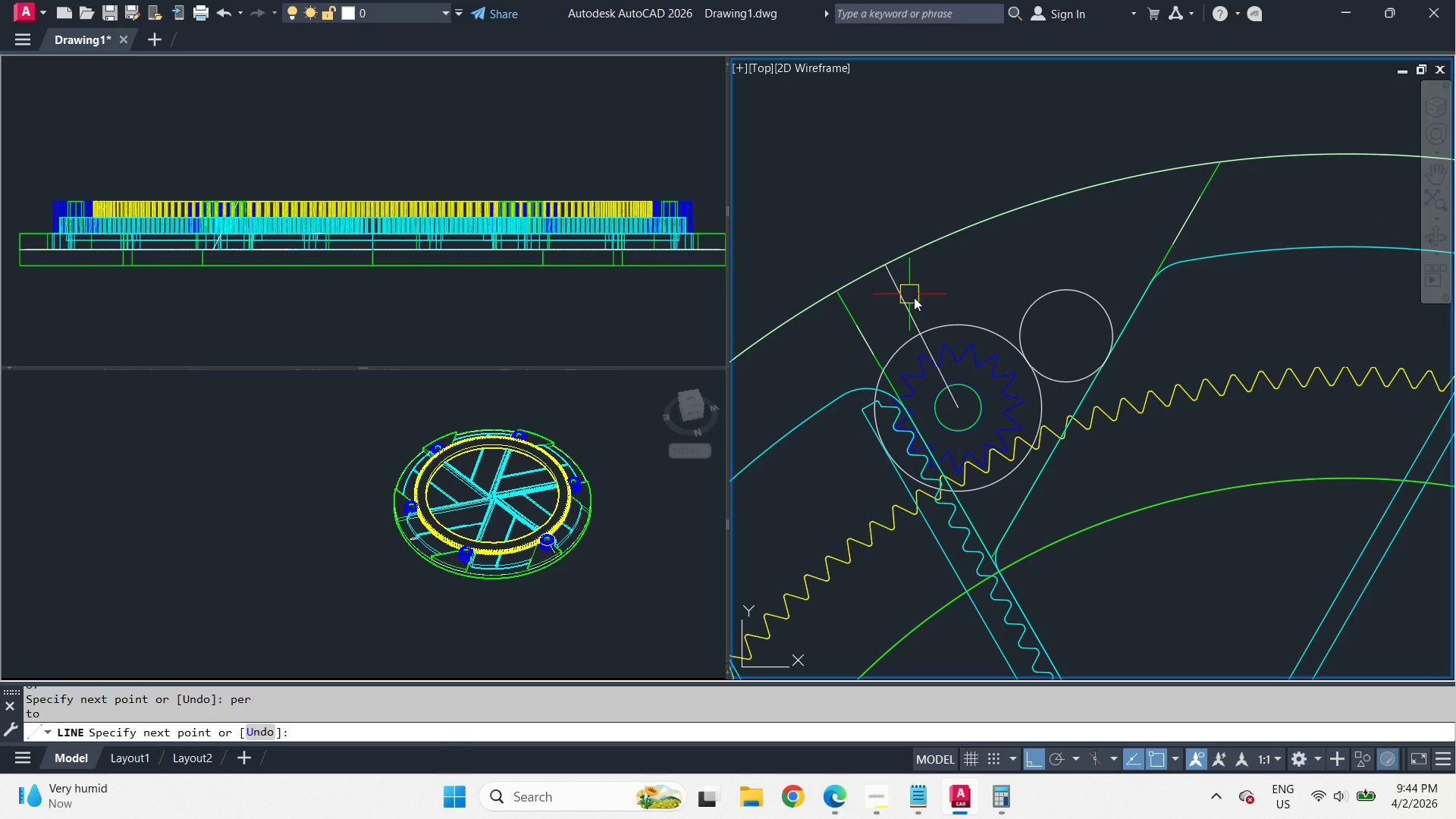 
type( tr )
 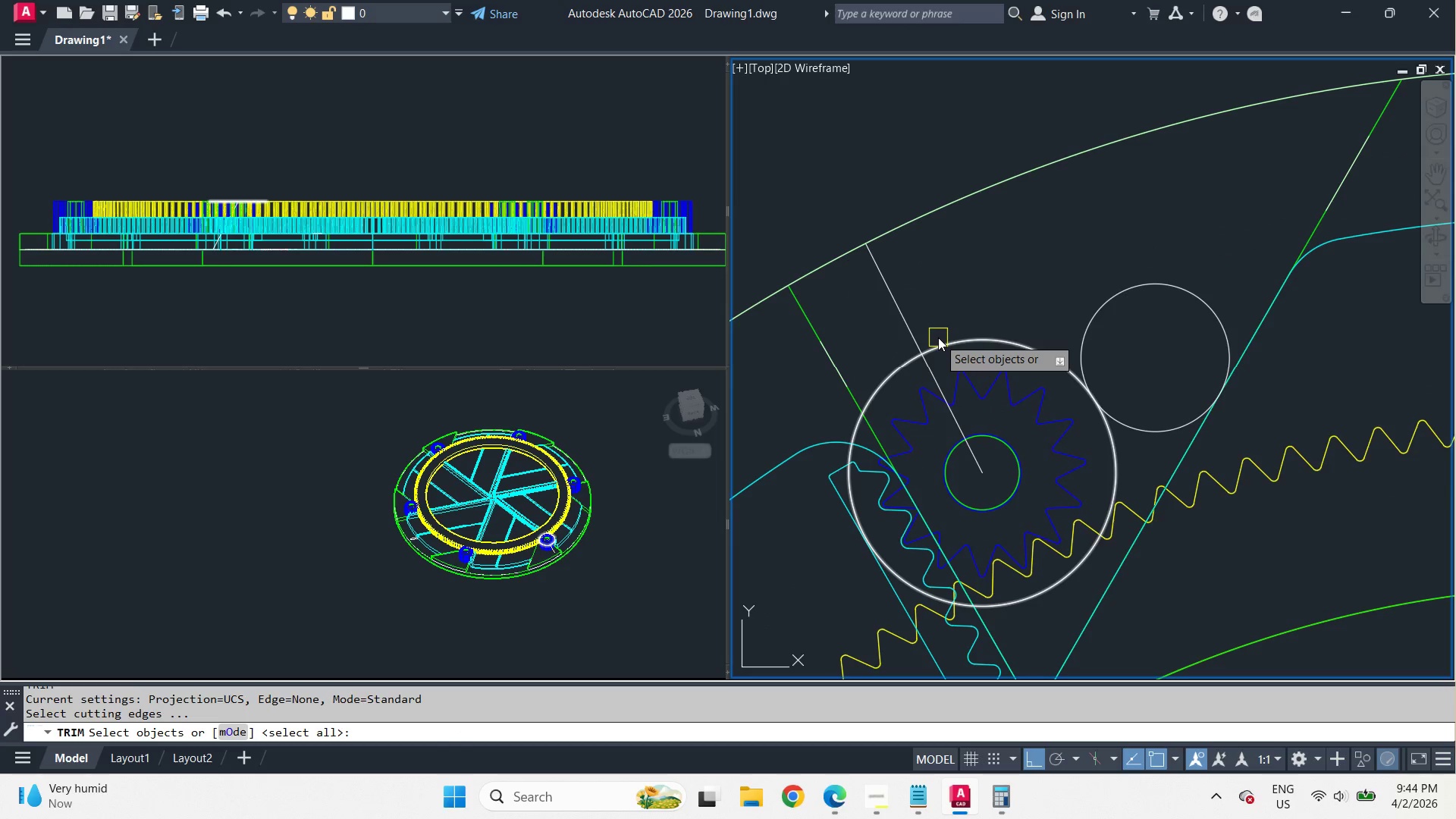 
left_click([938, 337])
 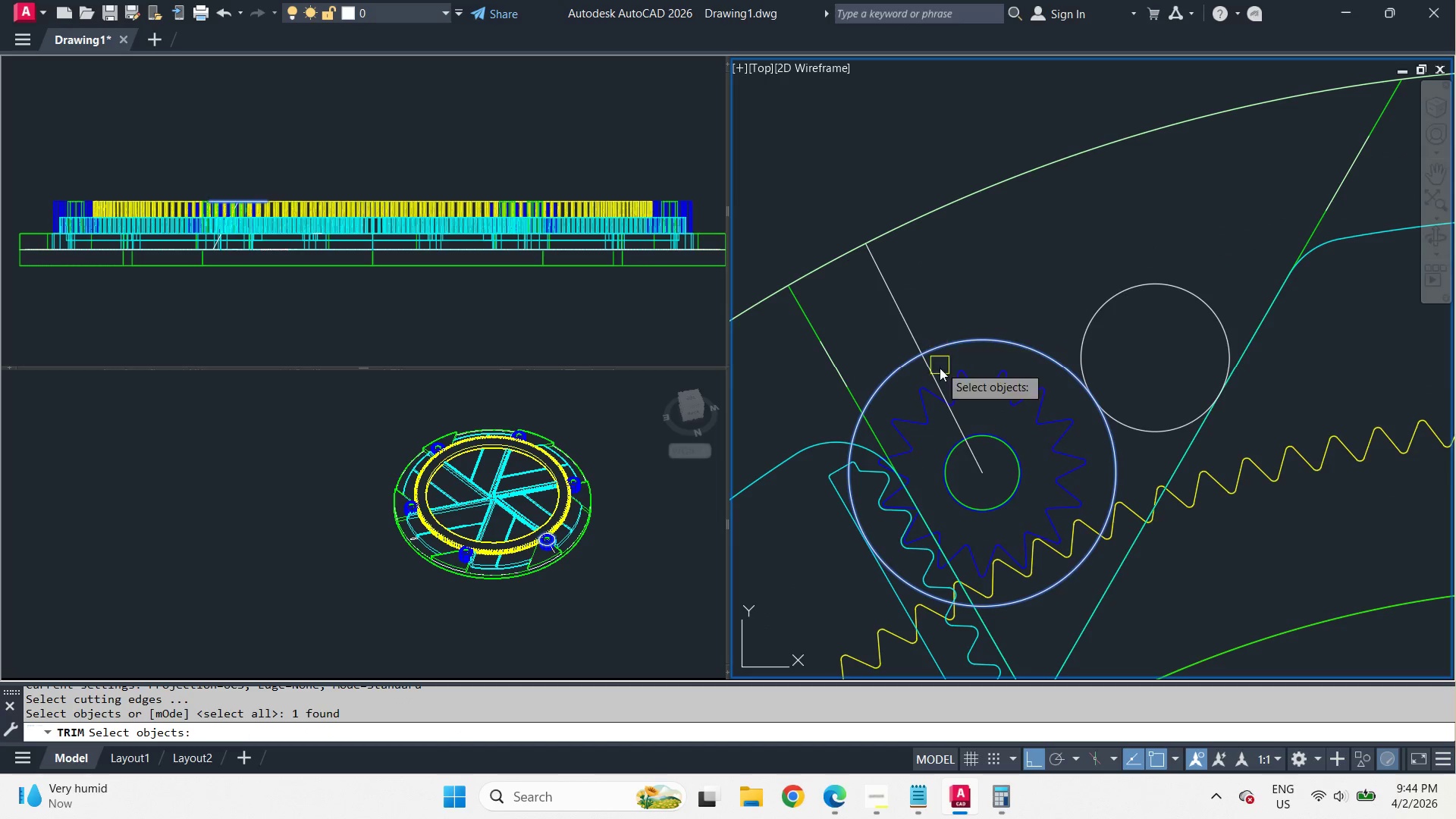 
key(Space)
 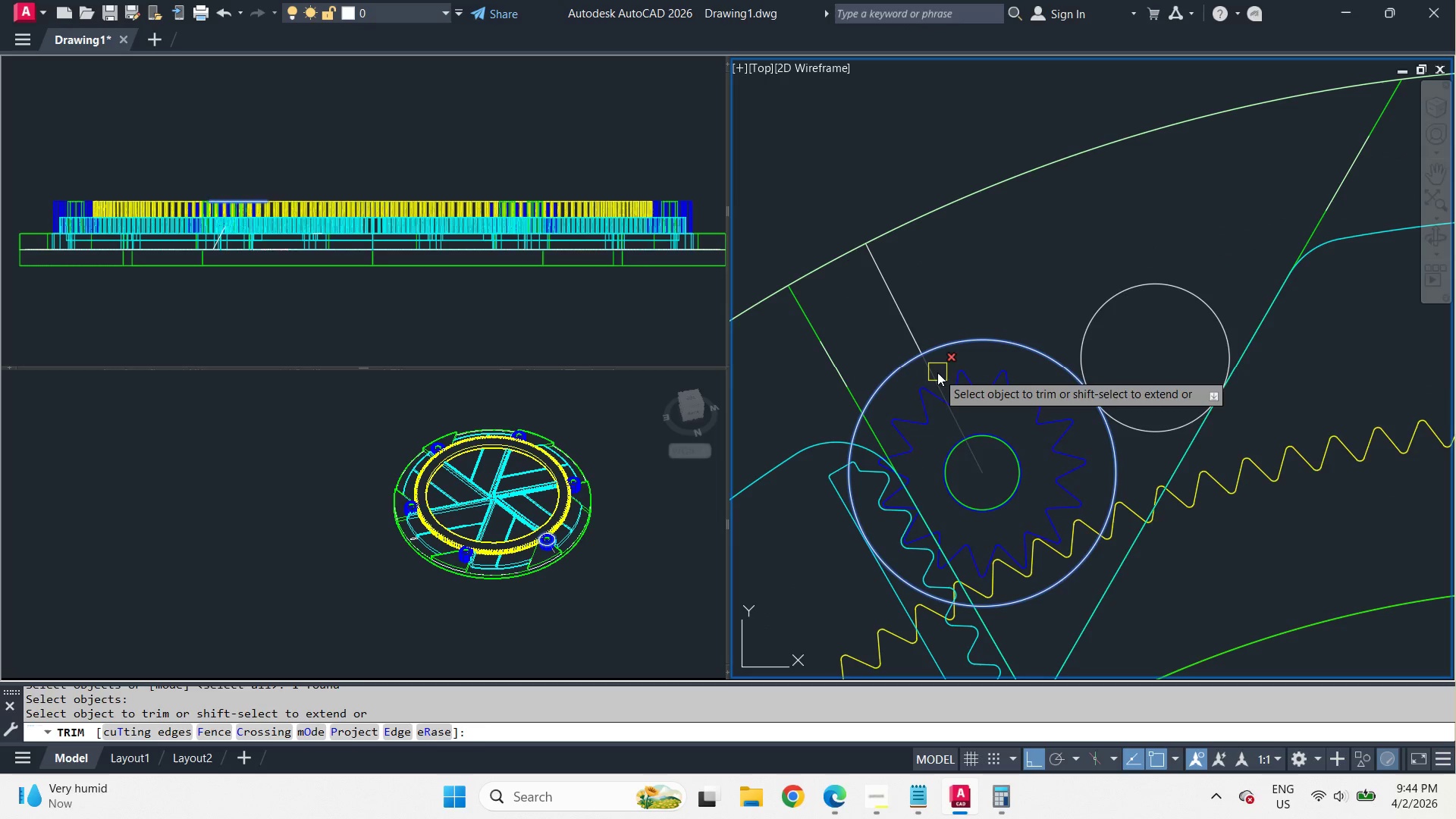 
double_click([937, 372])
 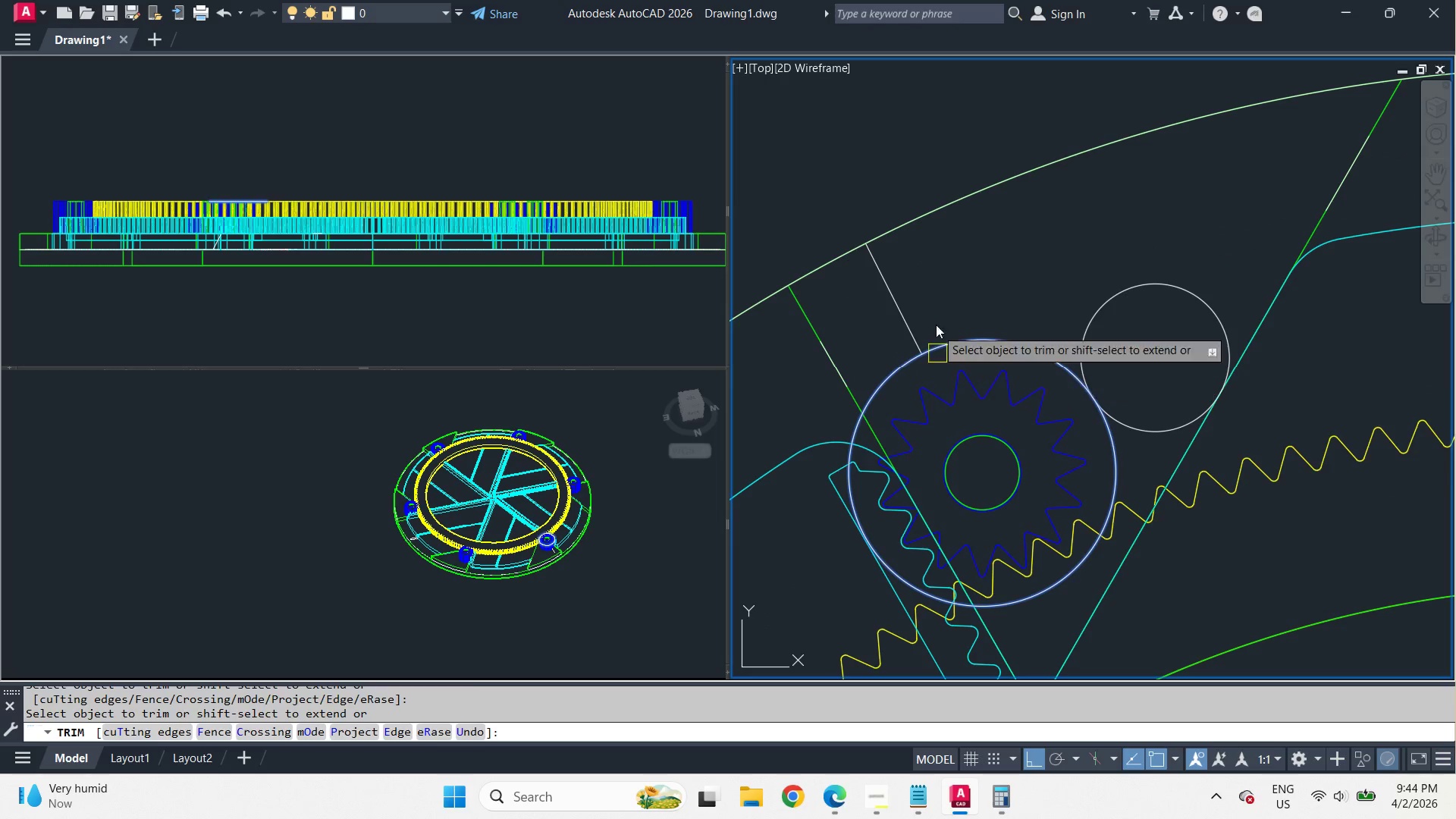 
key(Space)
 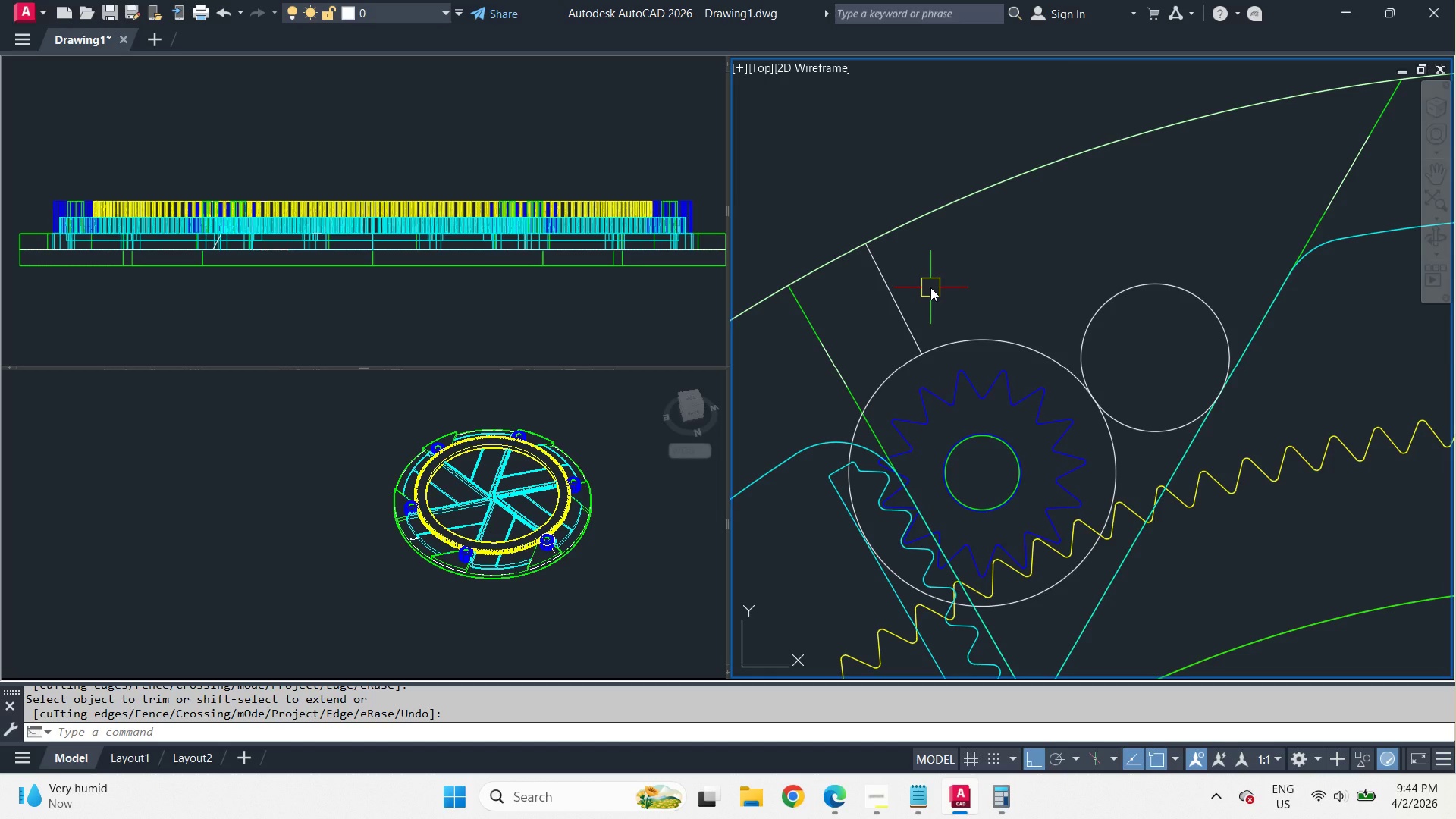 
scroll: coordinate [917, 300], scroll_direction: up, amount: 1.0
 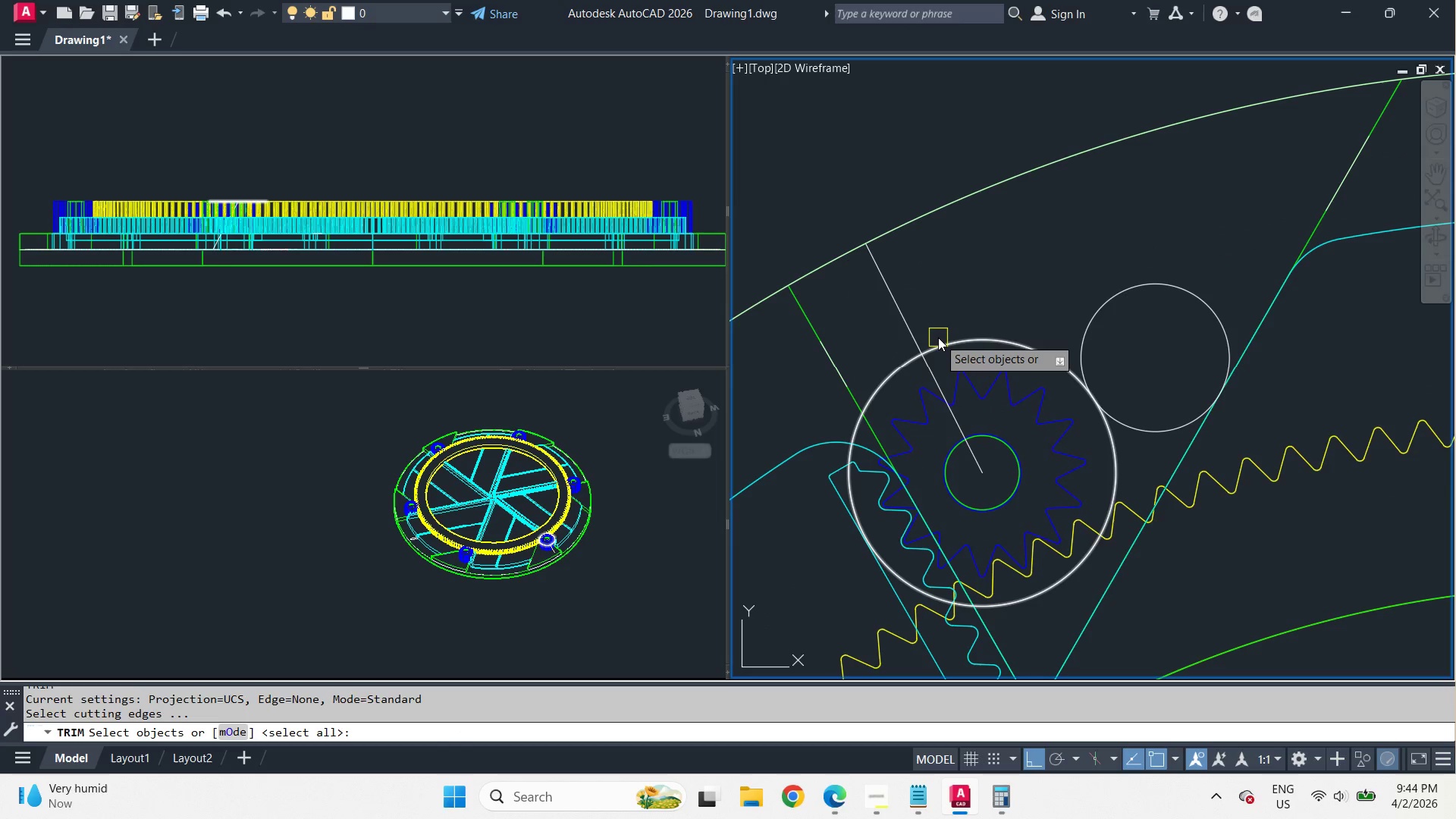 
key(O)
 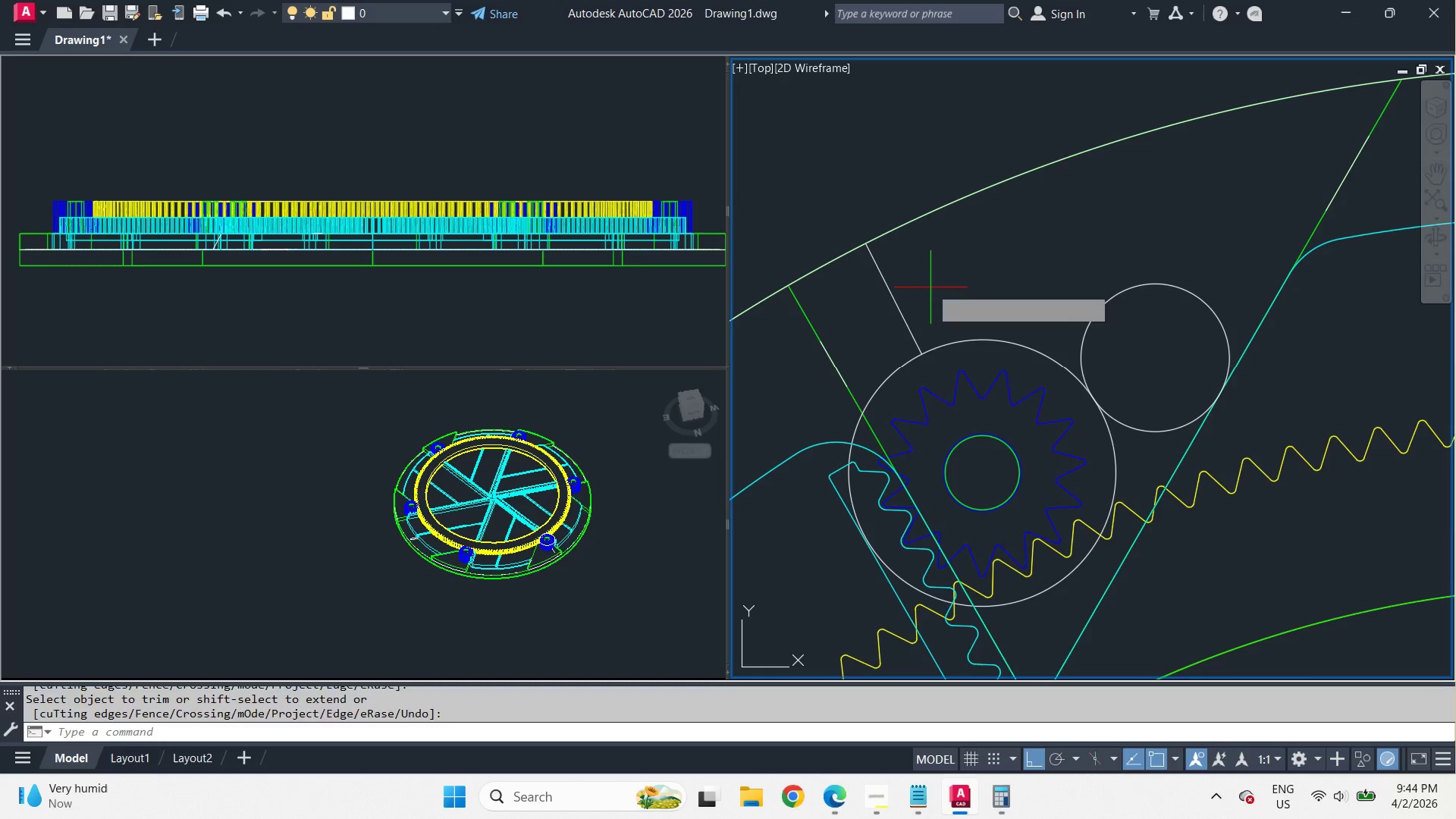 
key(Space)
 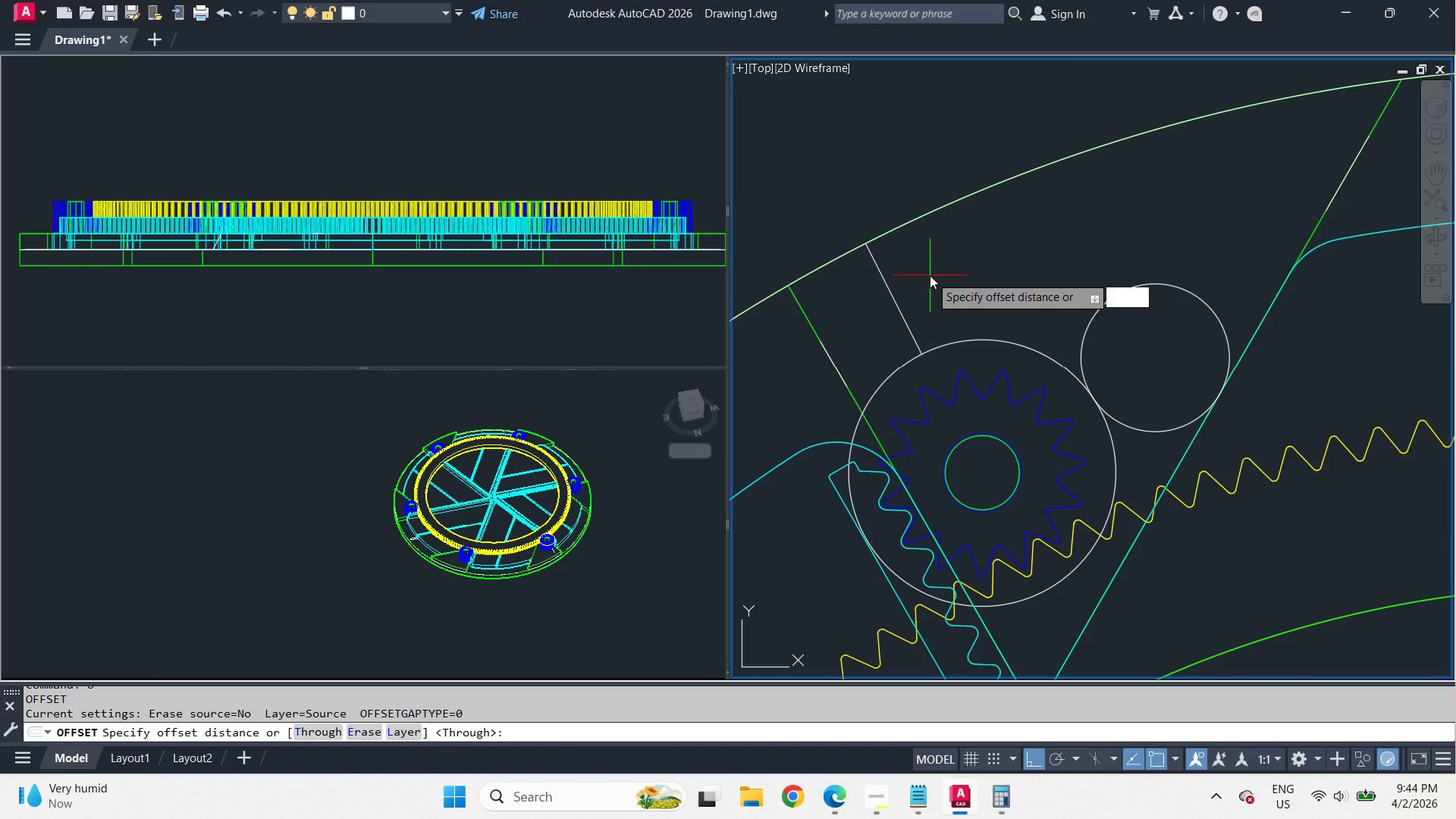 
key(T)
 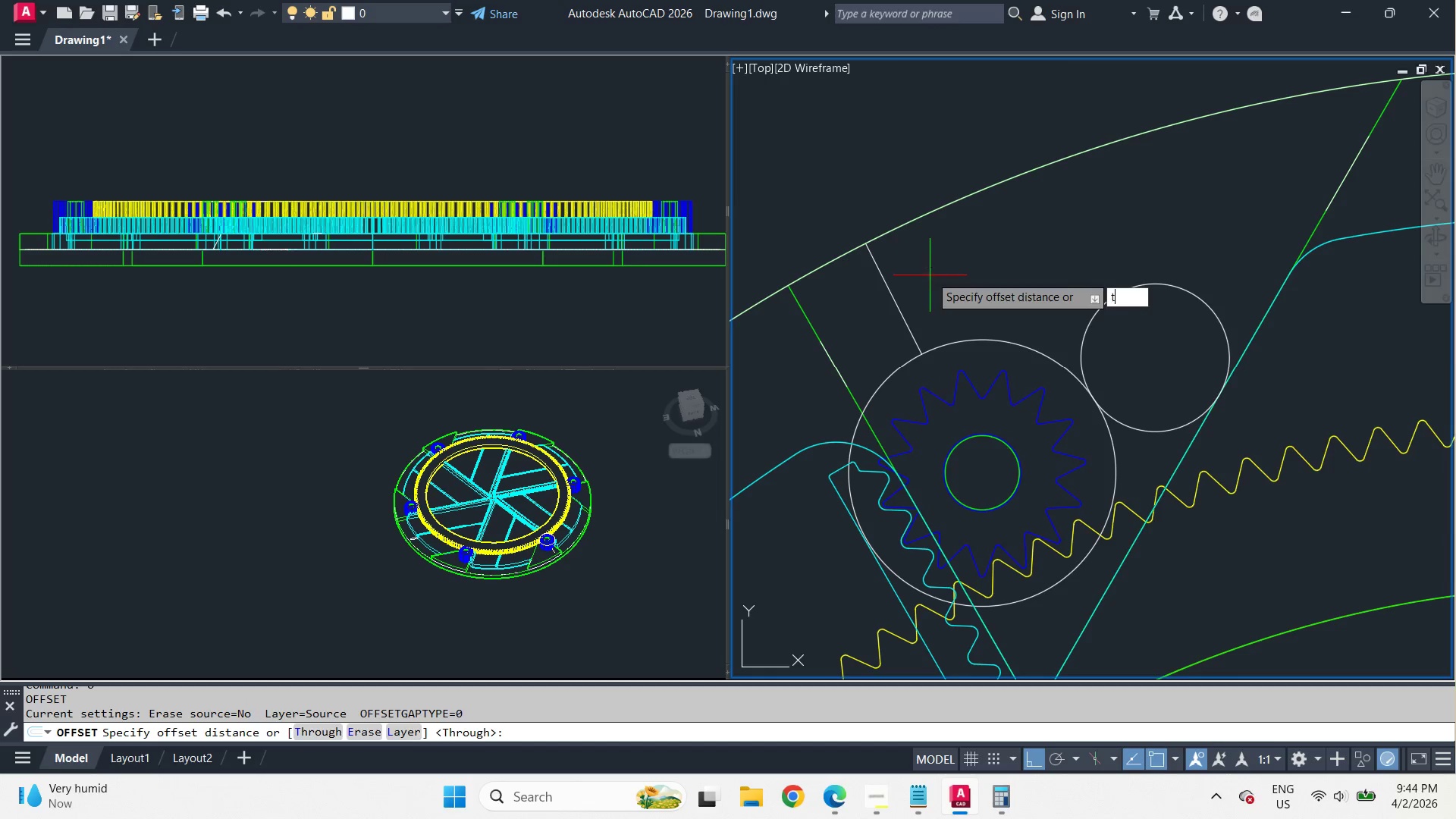 
key(Space)
 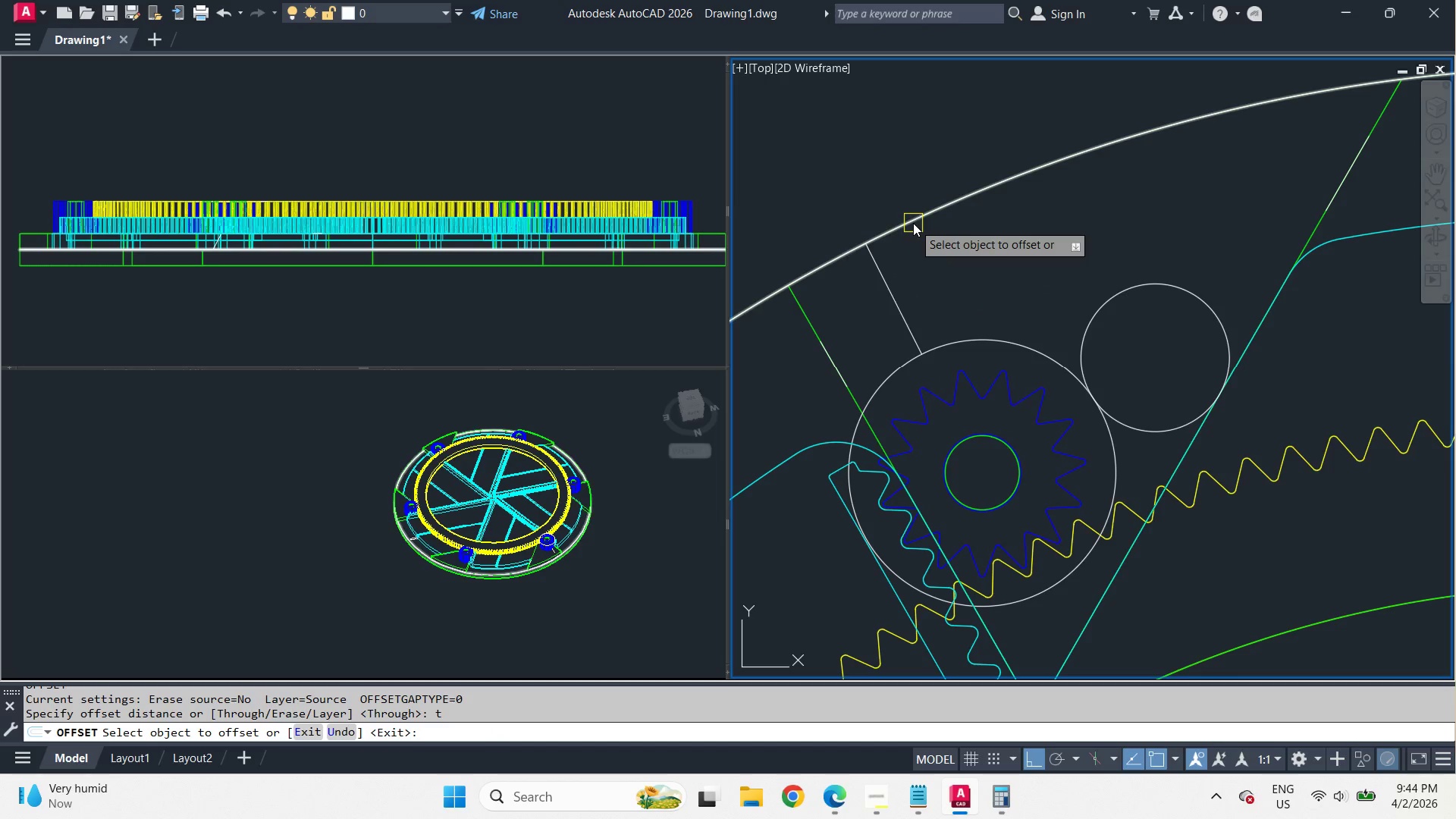 
left_click_drag(start_coordinate=[913, 223], to_coordinate=[913, 243])
 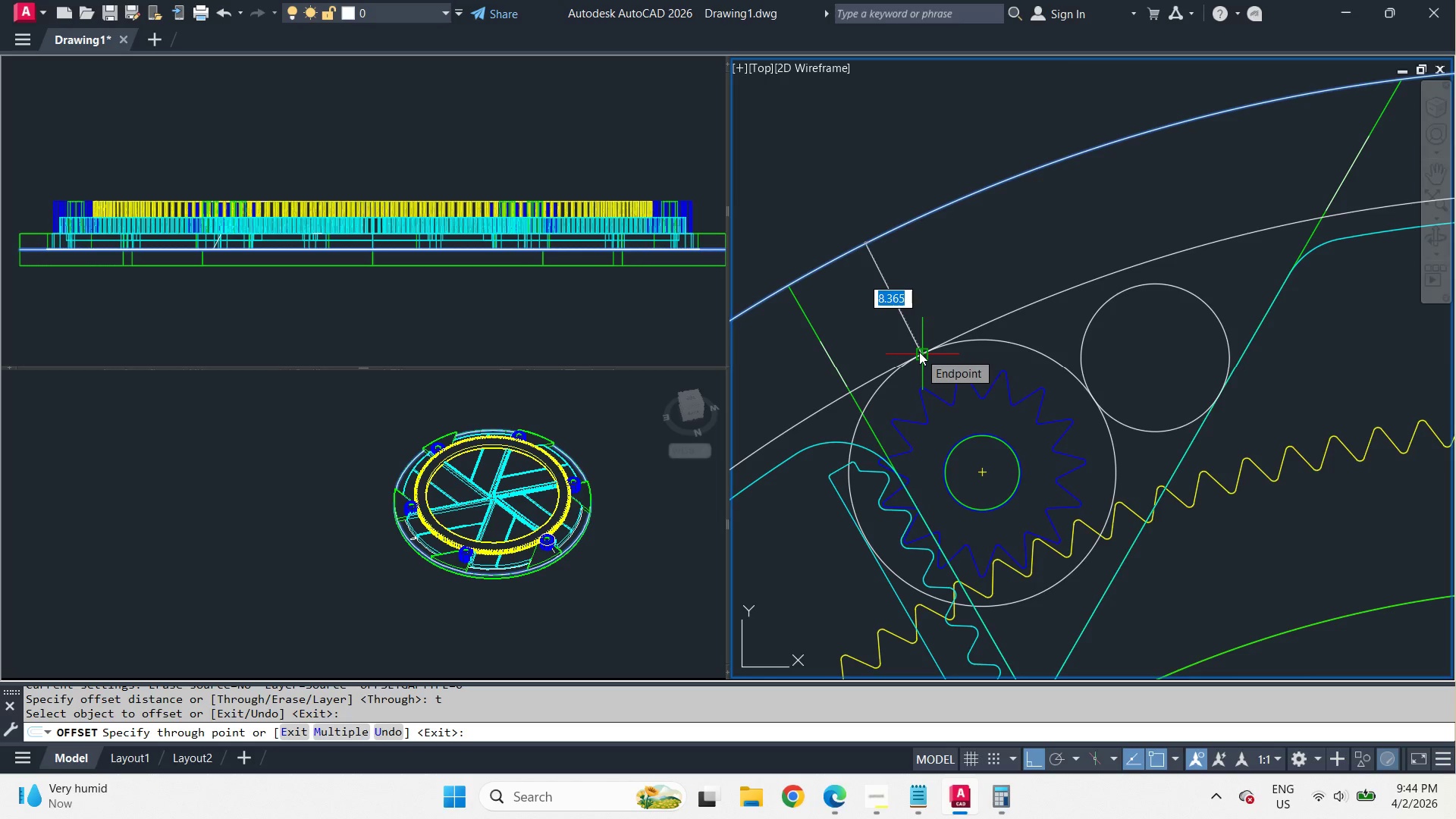 
wait(17.38)
 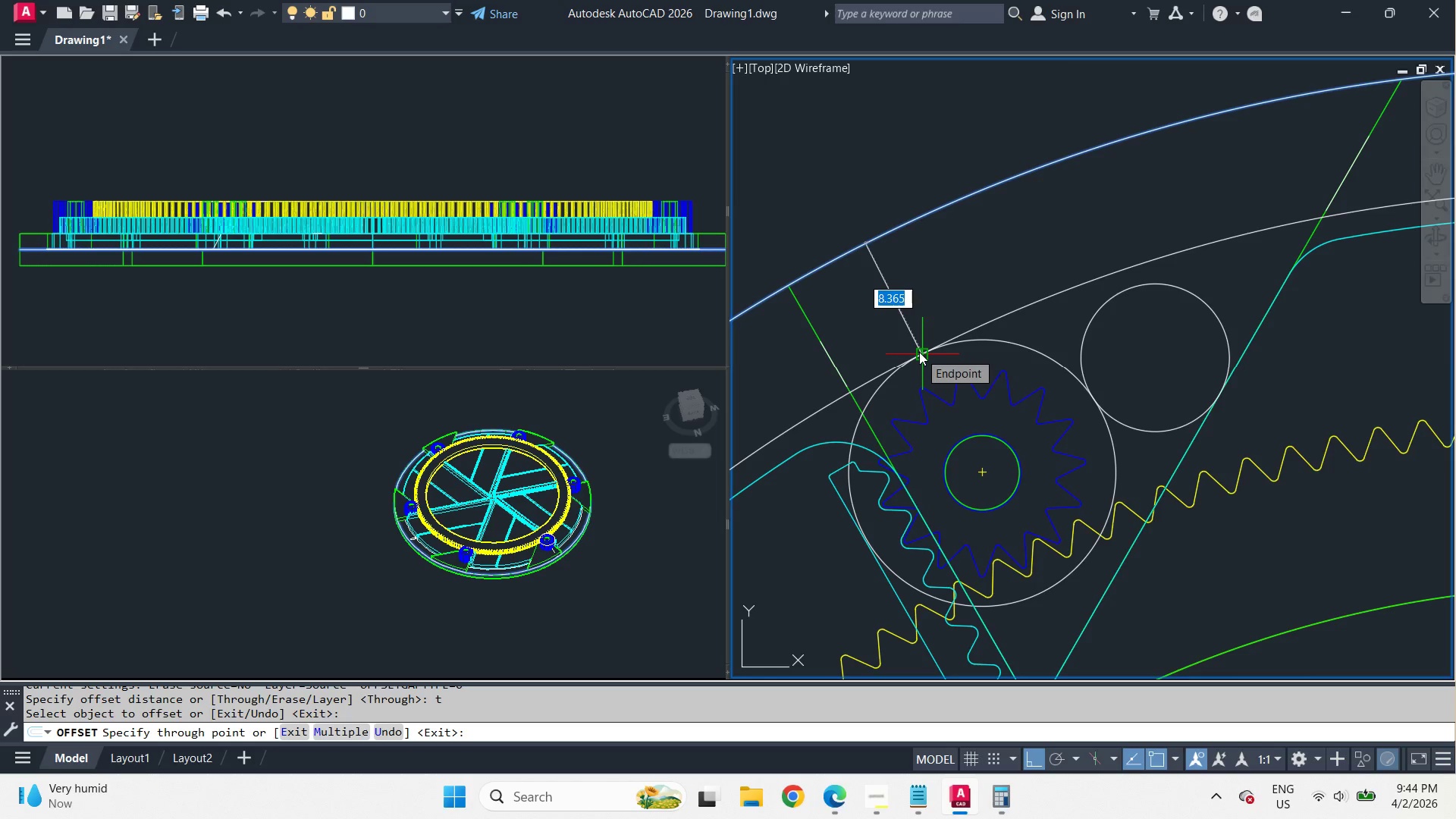 
type(end )
 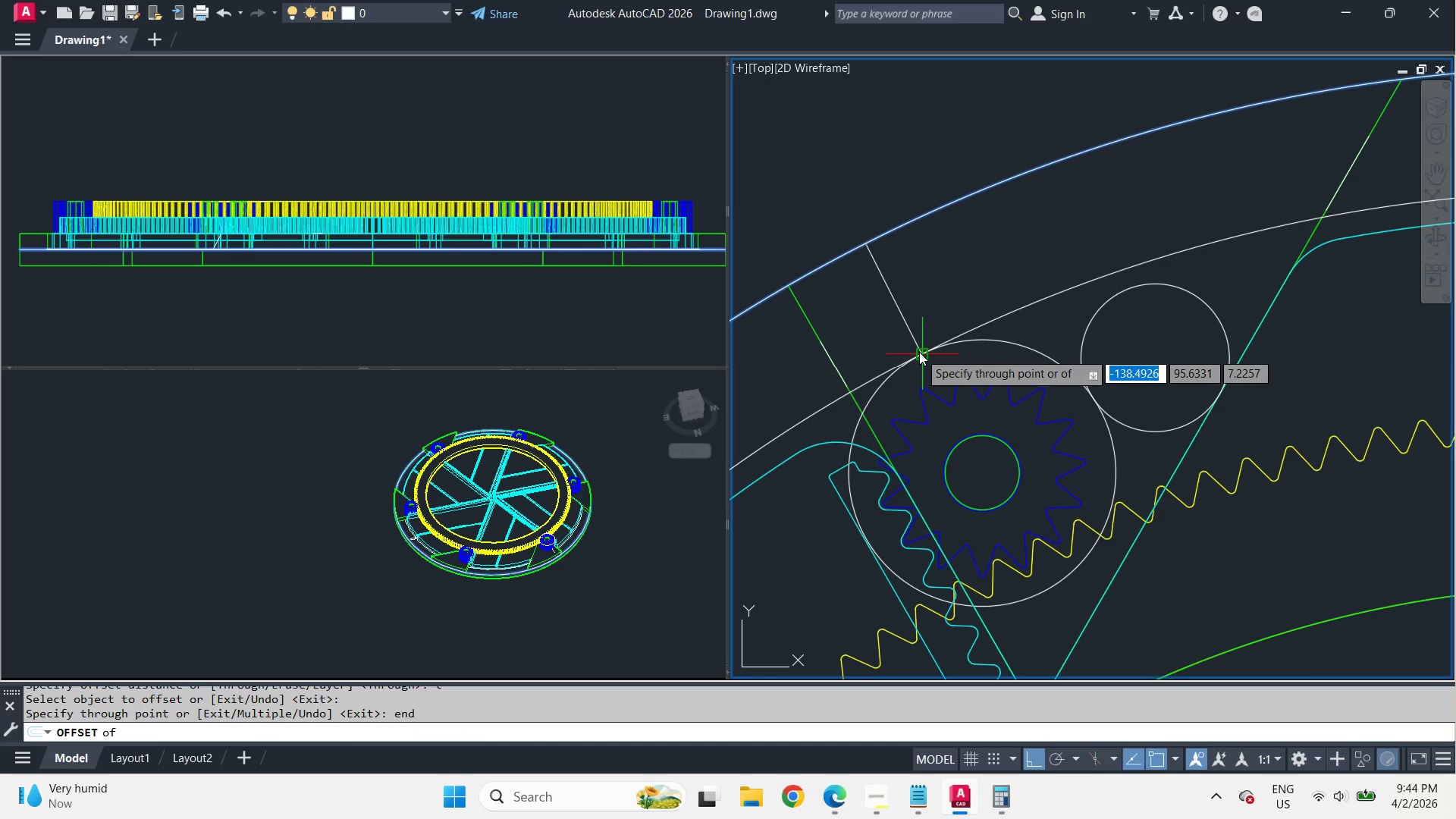 
left_click([919, 352])
 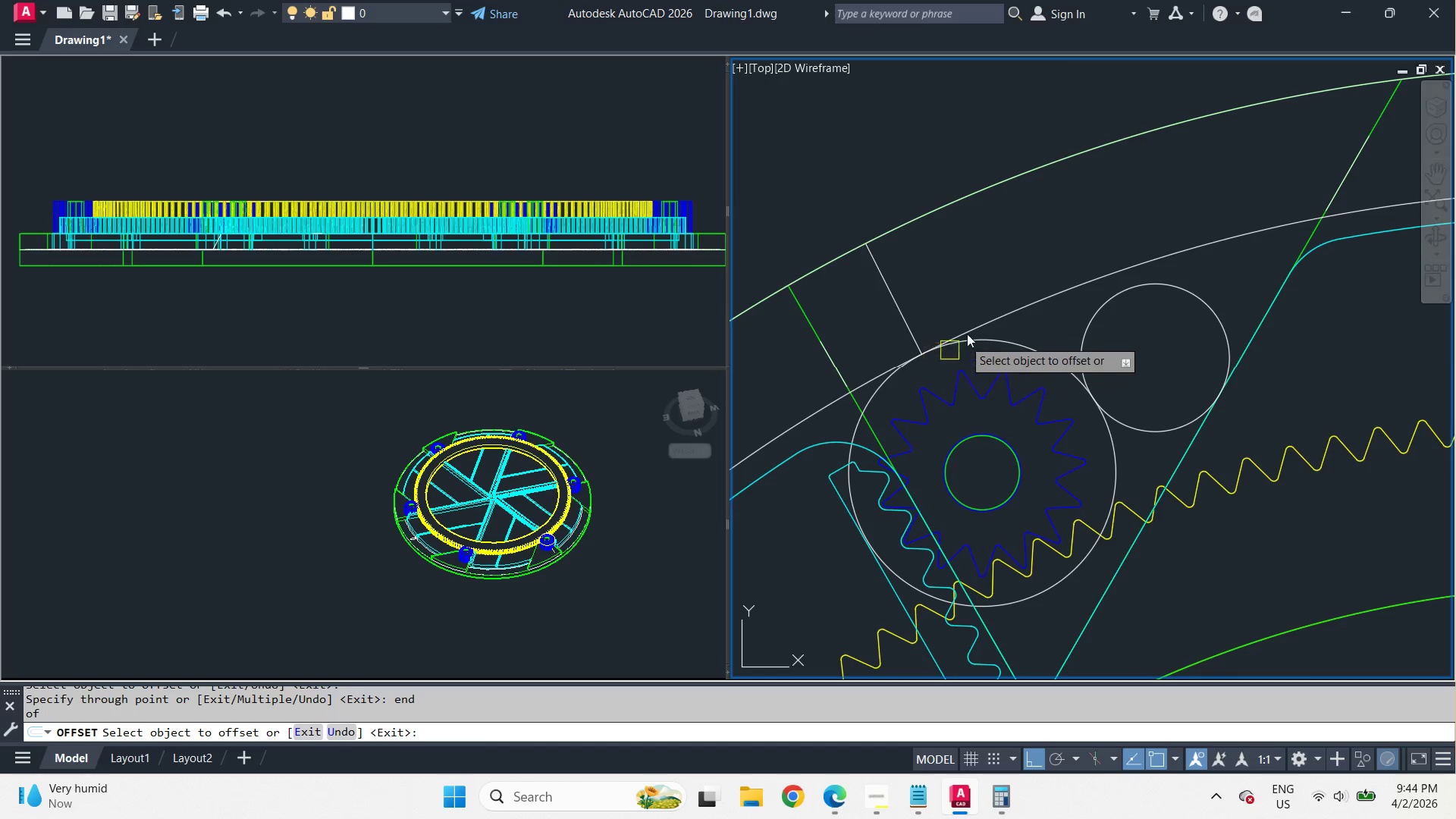 
key(Space)
 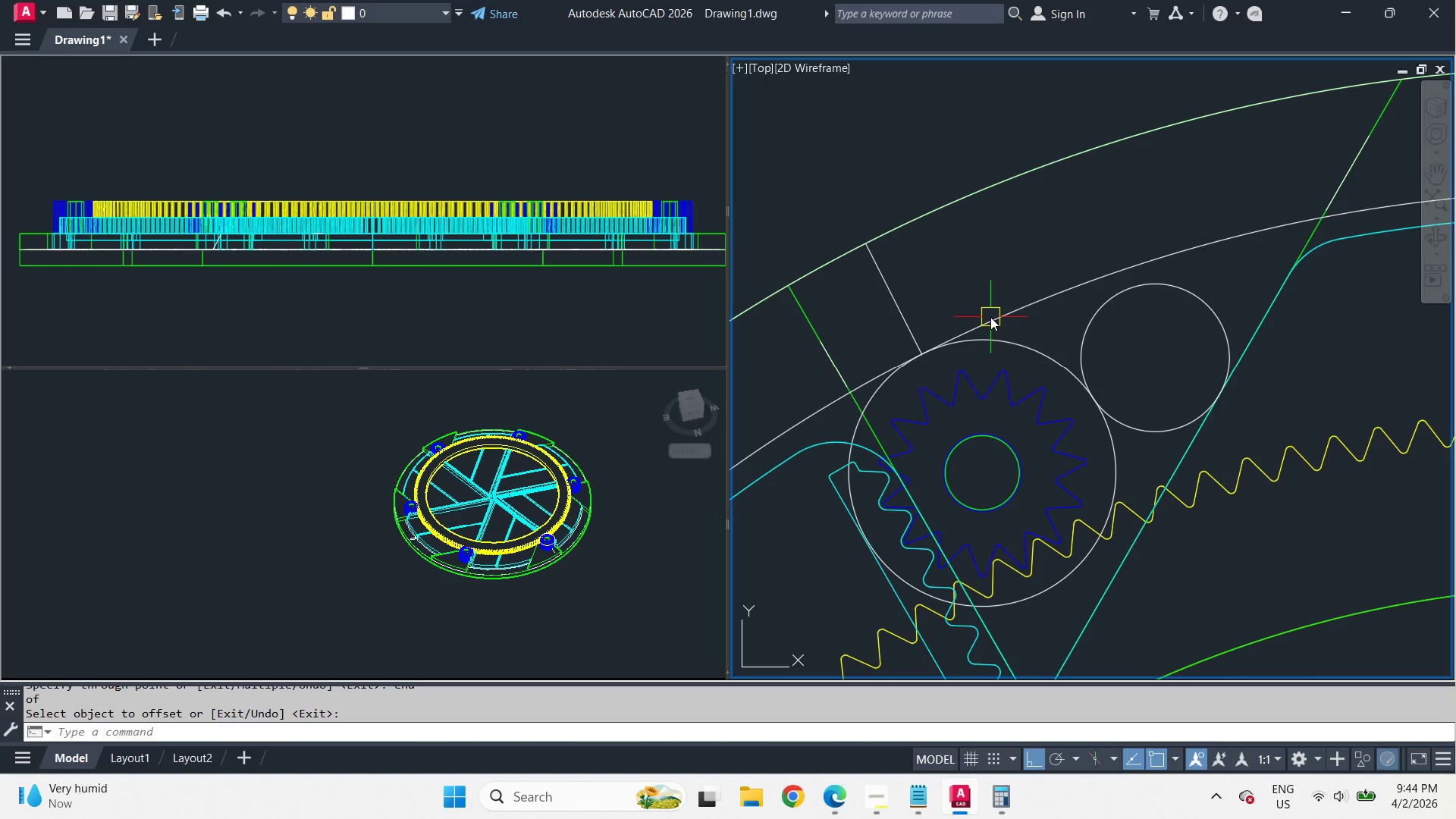 
left_click([990, 317])
 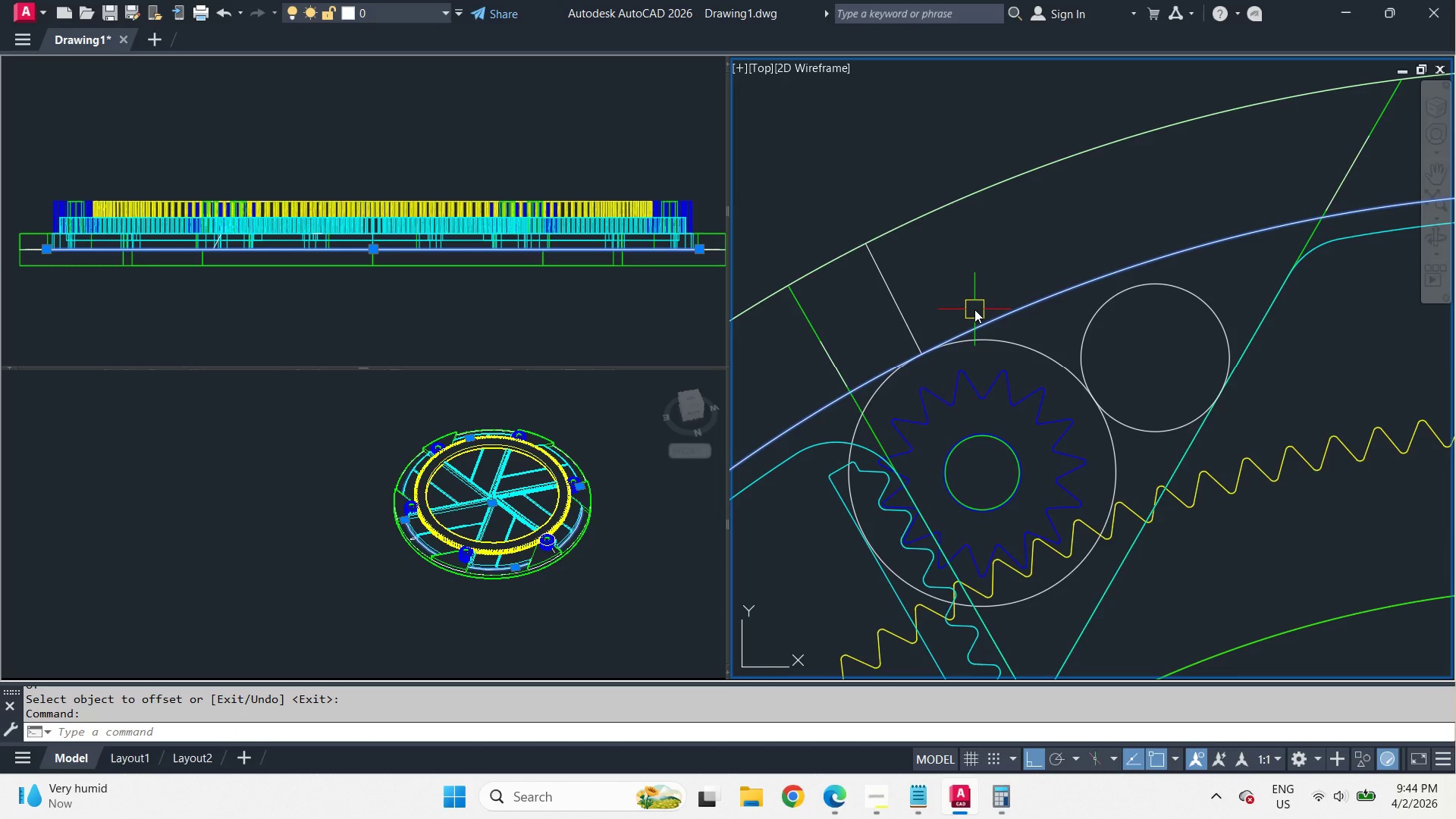 
key(Control+1)
 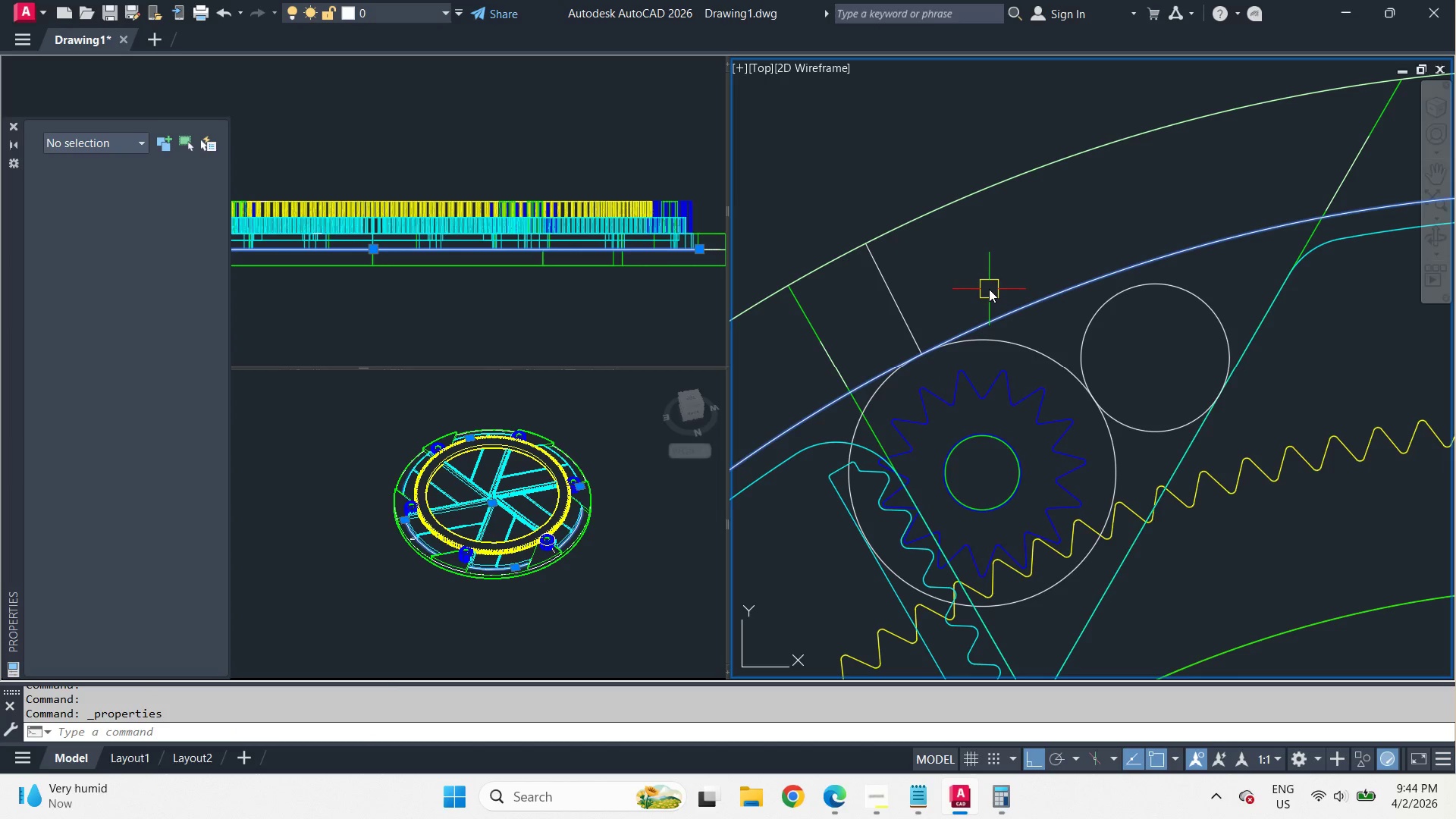 
hold_key(key=ControlLeft, duration=1.16)
 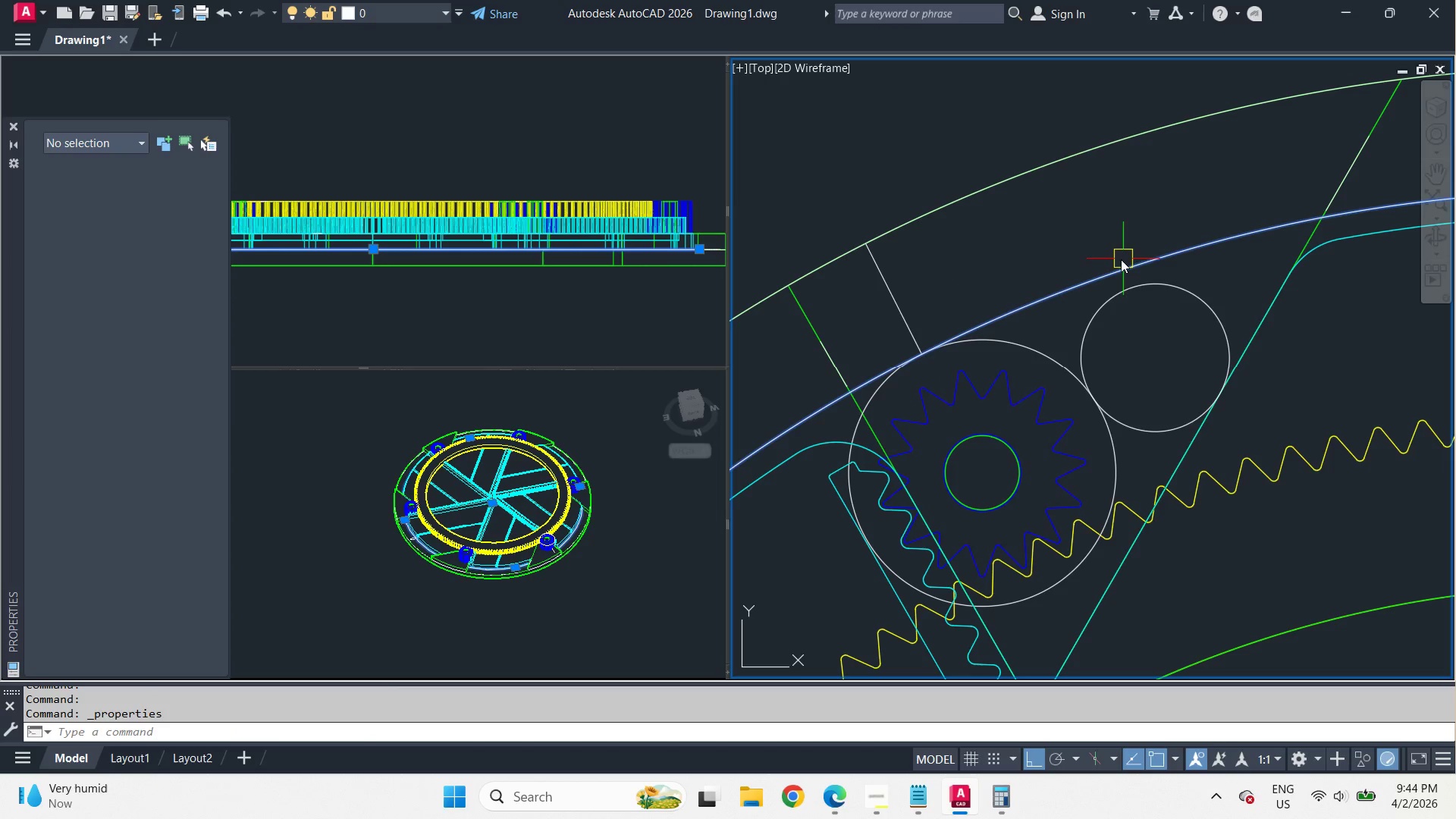 
key(Escape)
 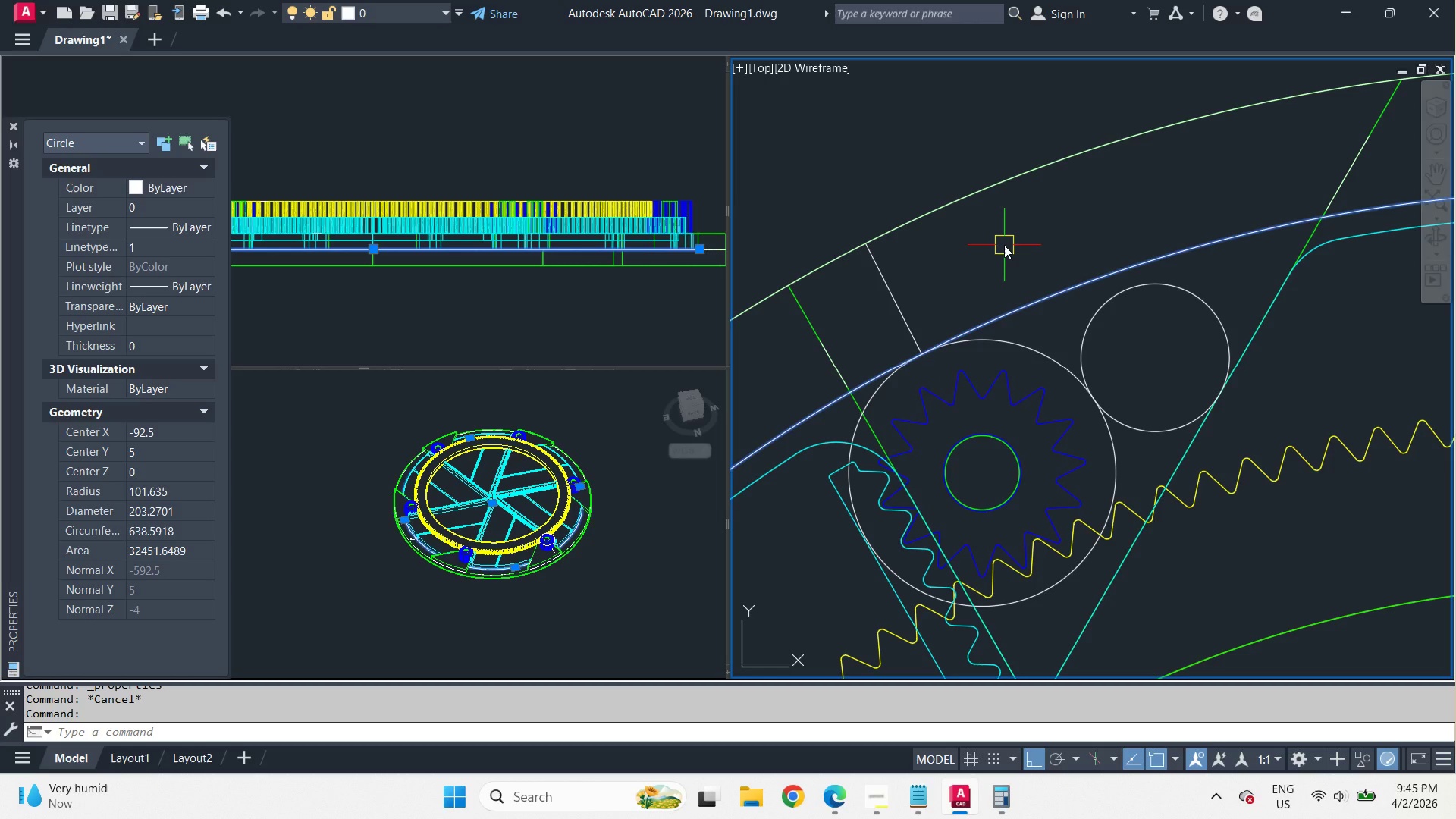 
wait(5.59)
 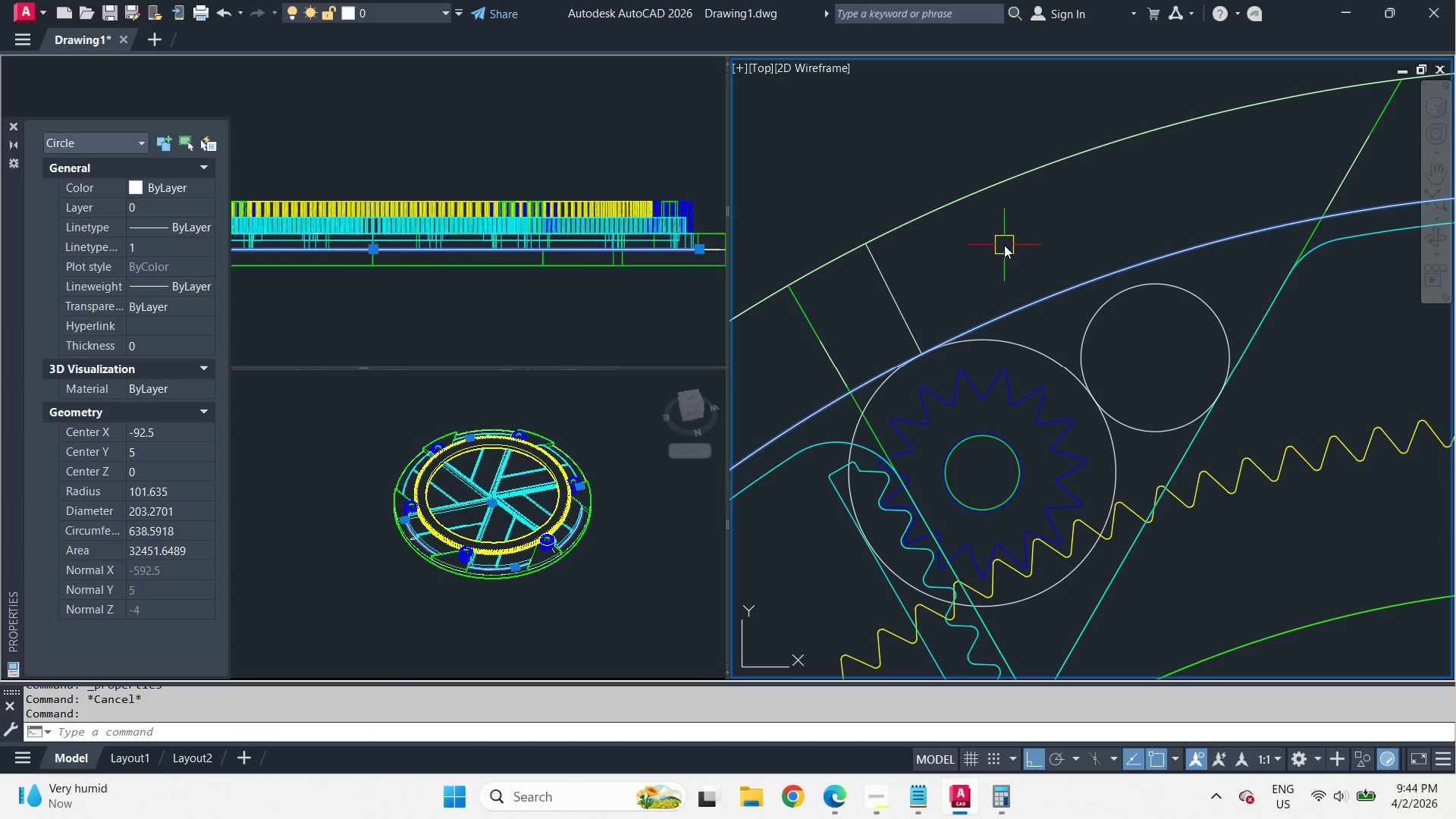 
hold_key(key=ControlLeft, duration=2.31)
 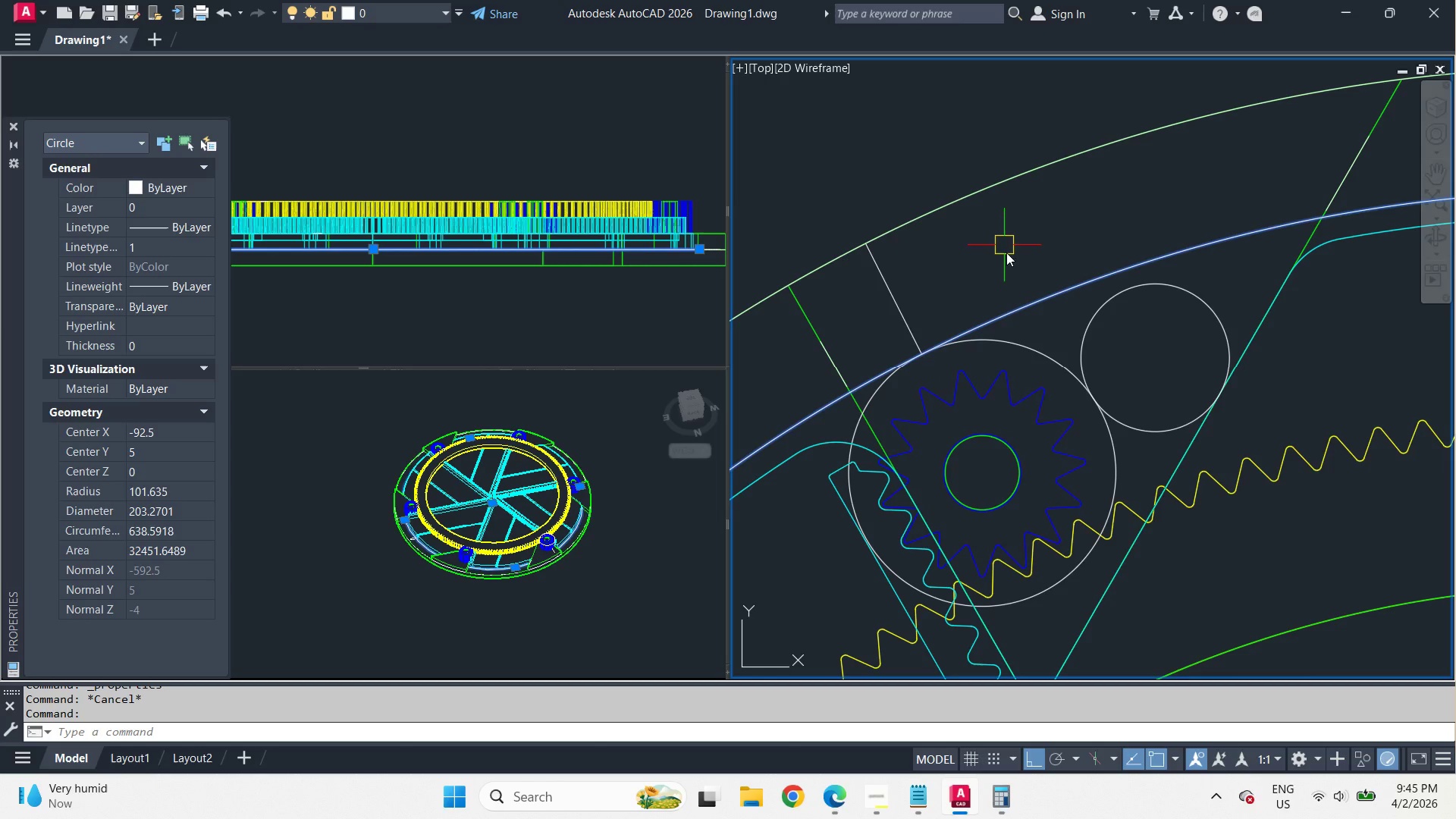 
key(E)
 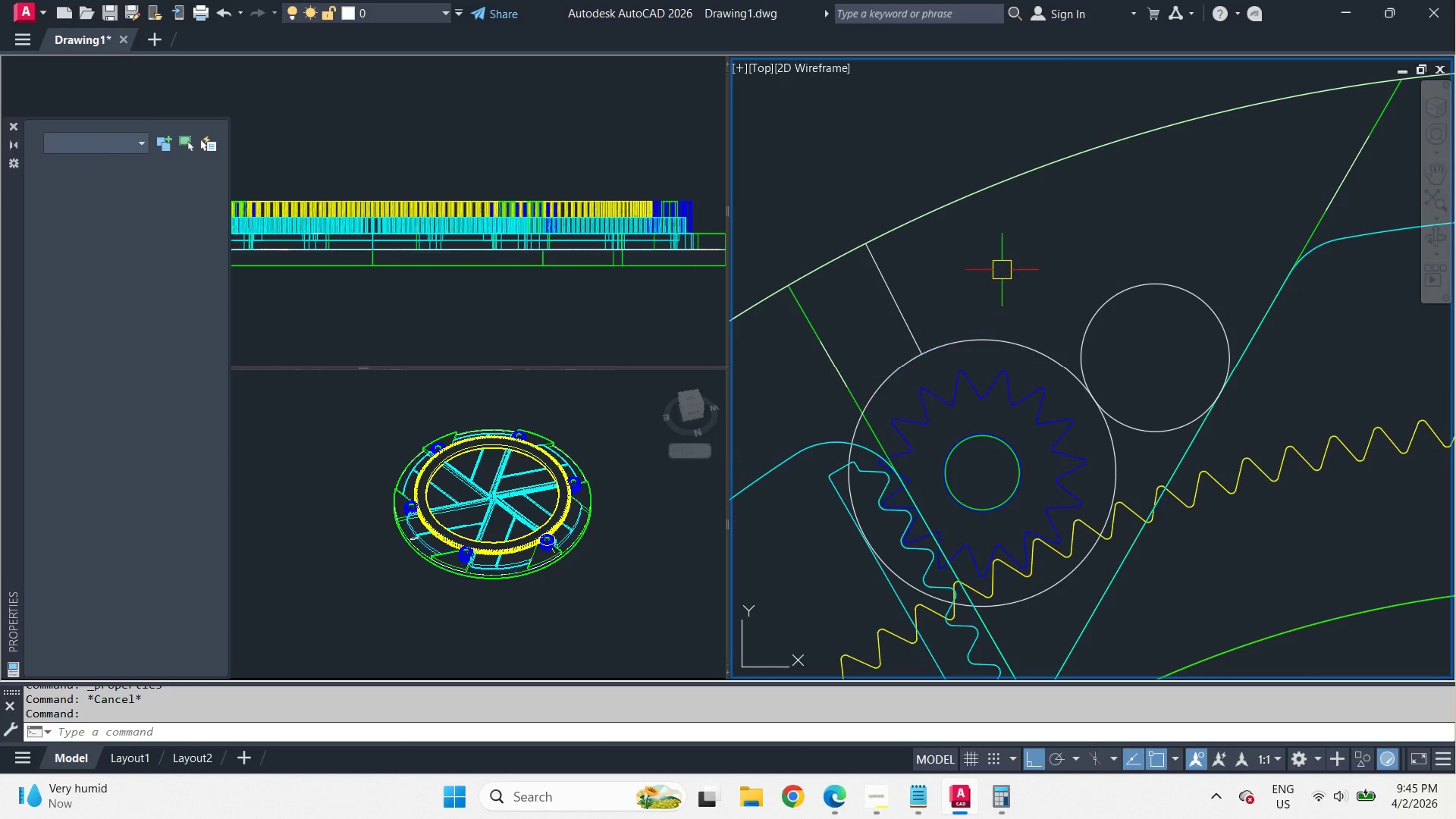 
key(Space)
 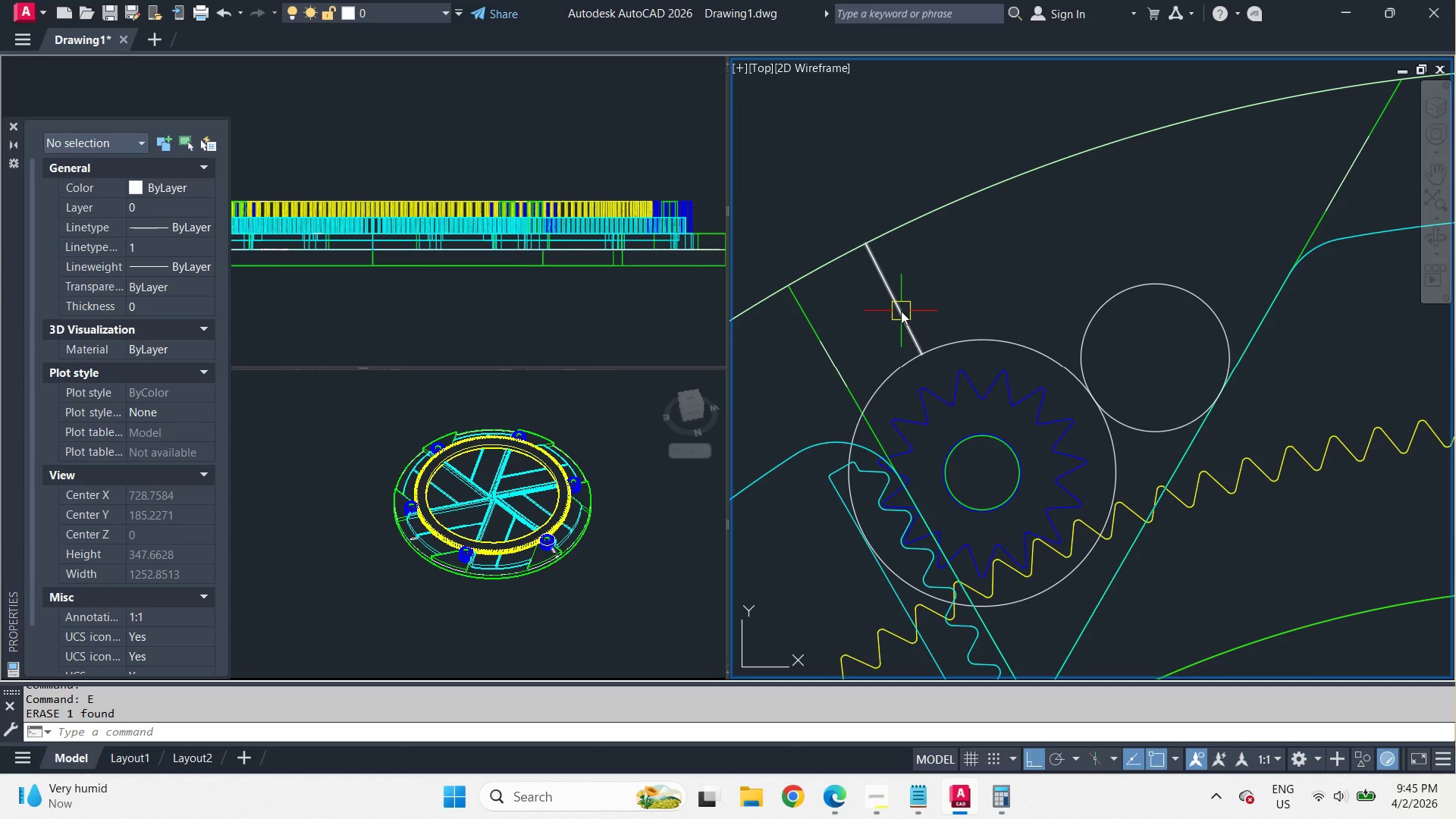 
left_click([901, 311])
 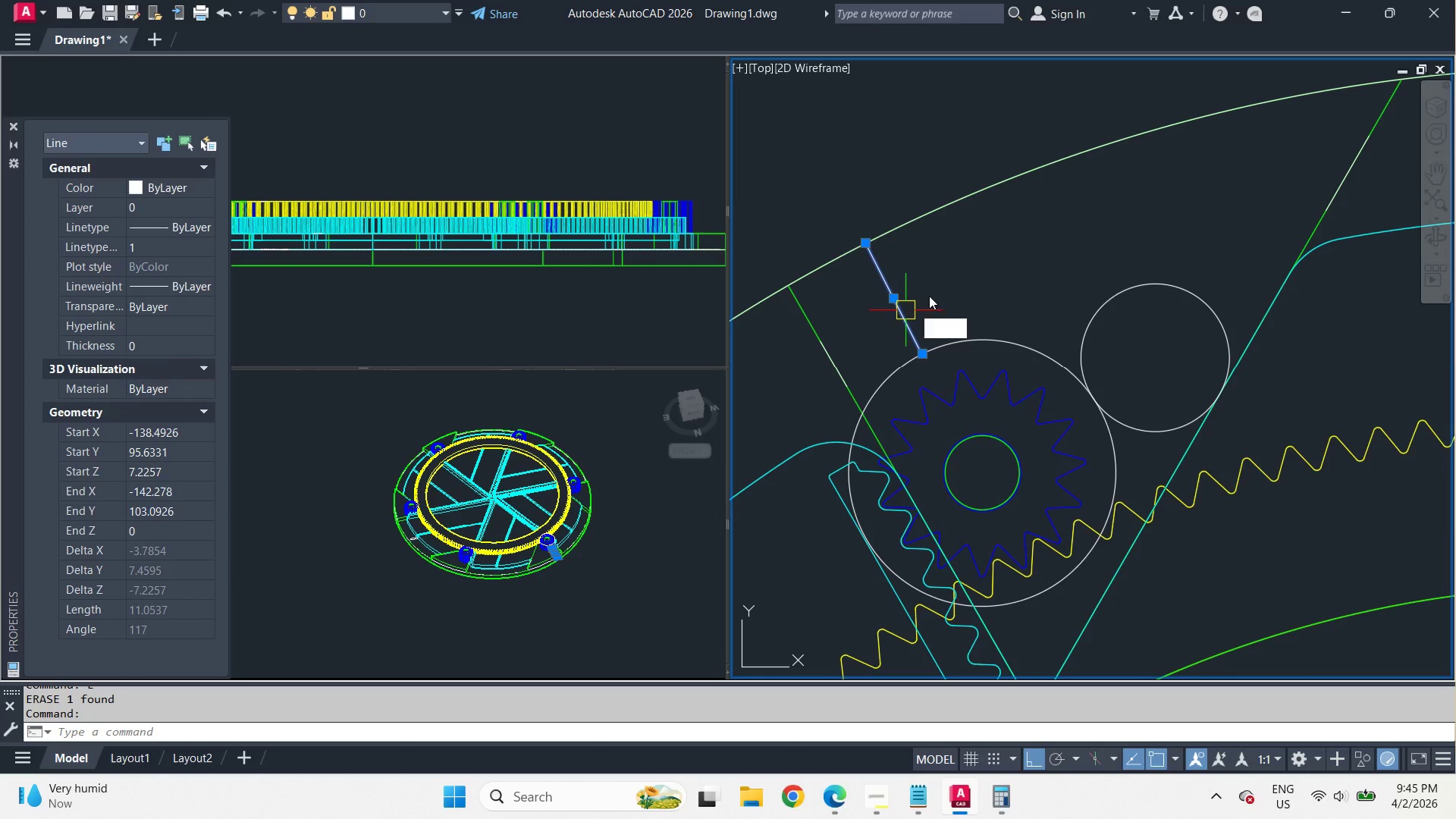 
key(E)
 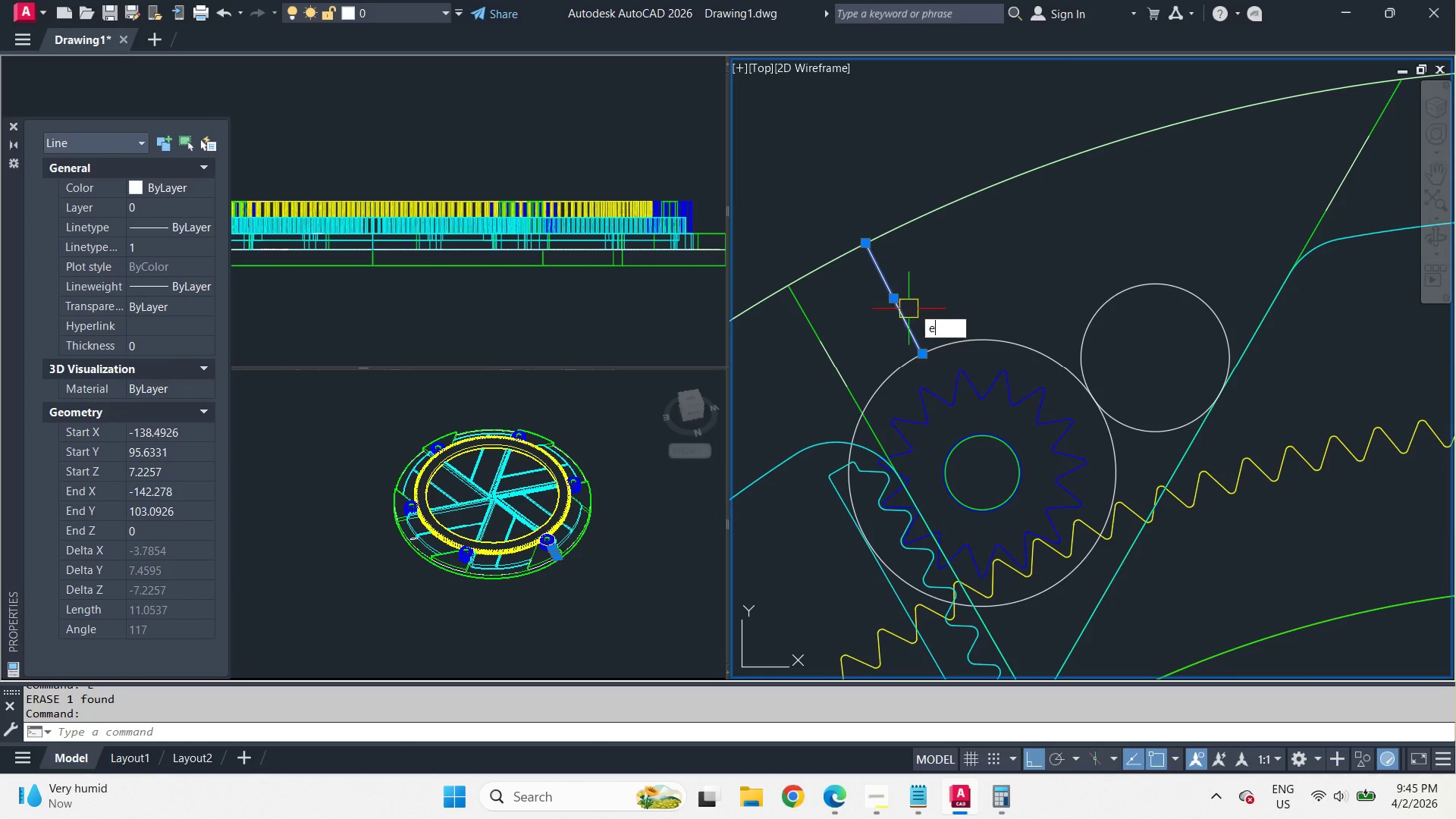 
key(Space)
 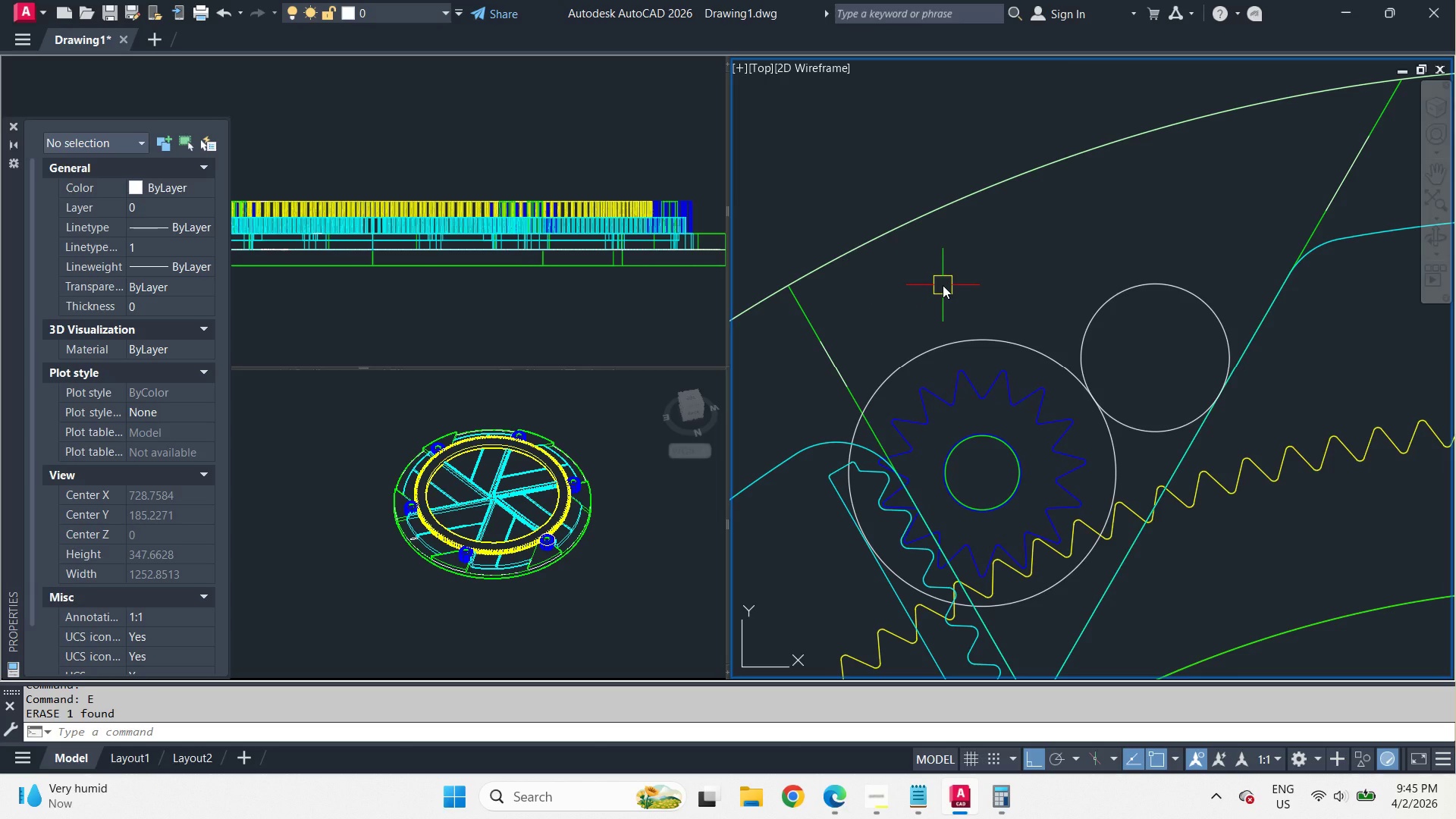 
left_click([980, 319])
 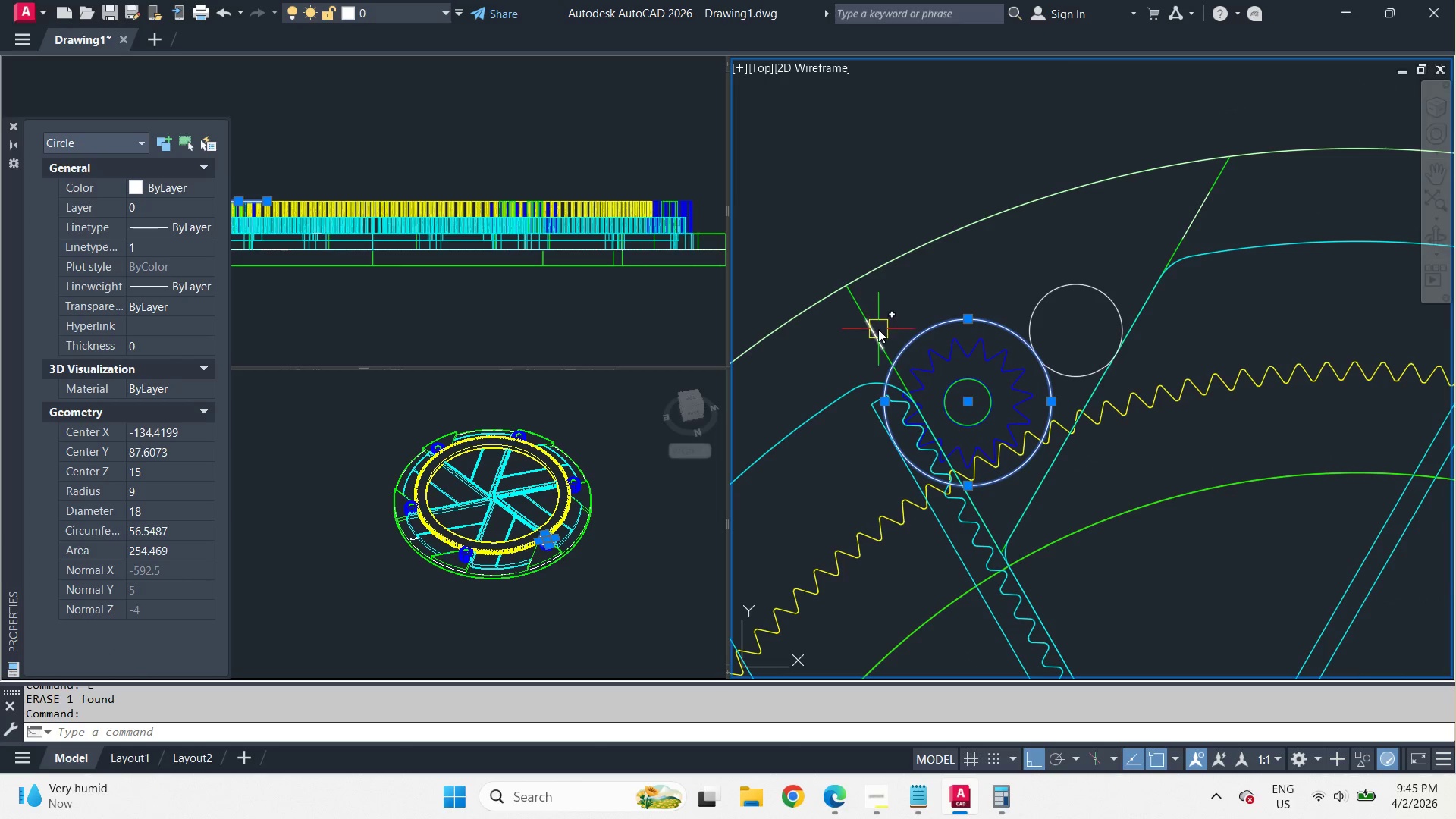 
scroll: coordinate [943, 285], scroll_direction: down, amount: 1.0
 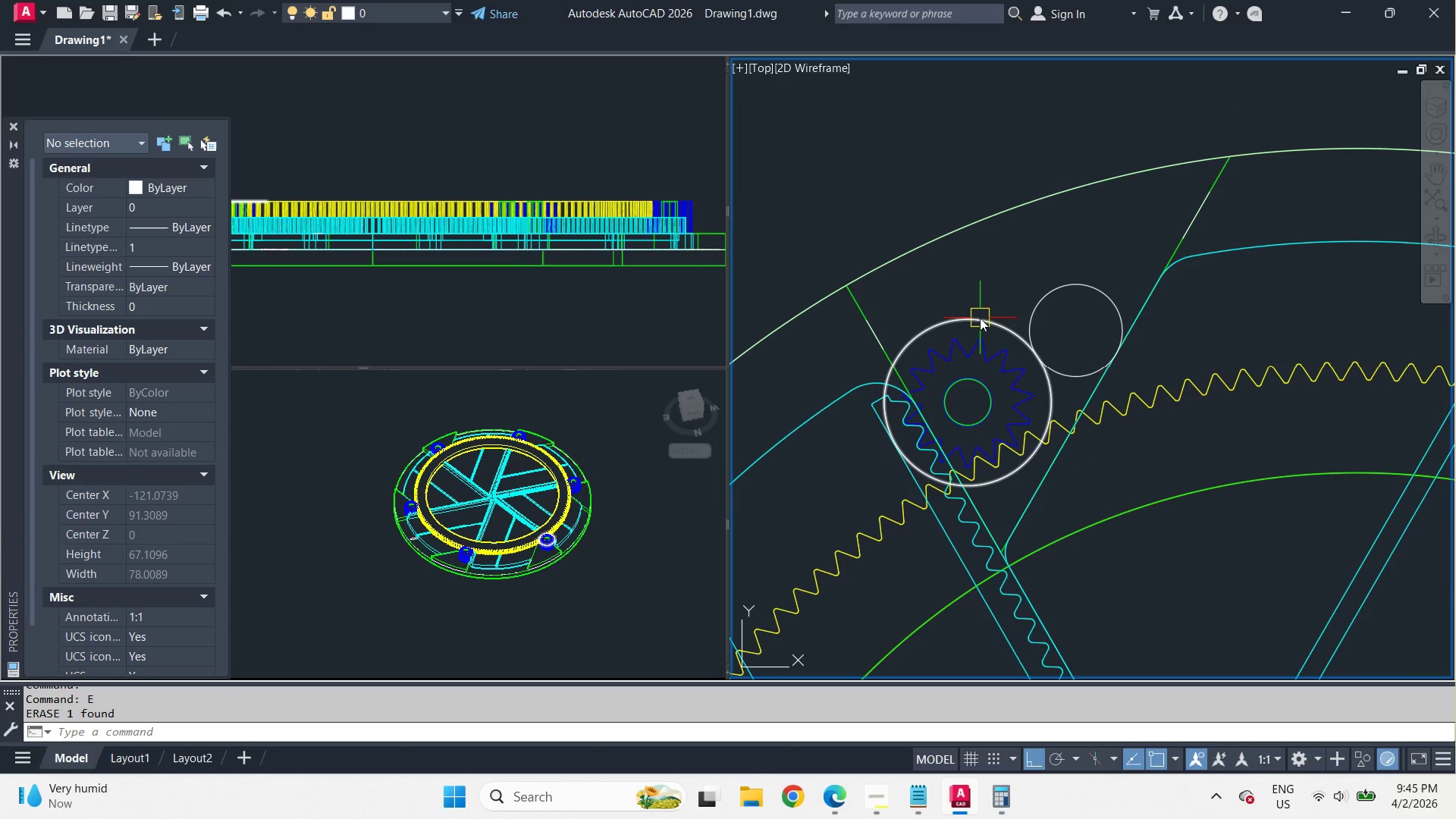 
left_click([878, 329])
 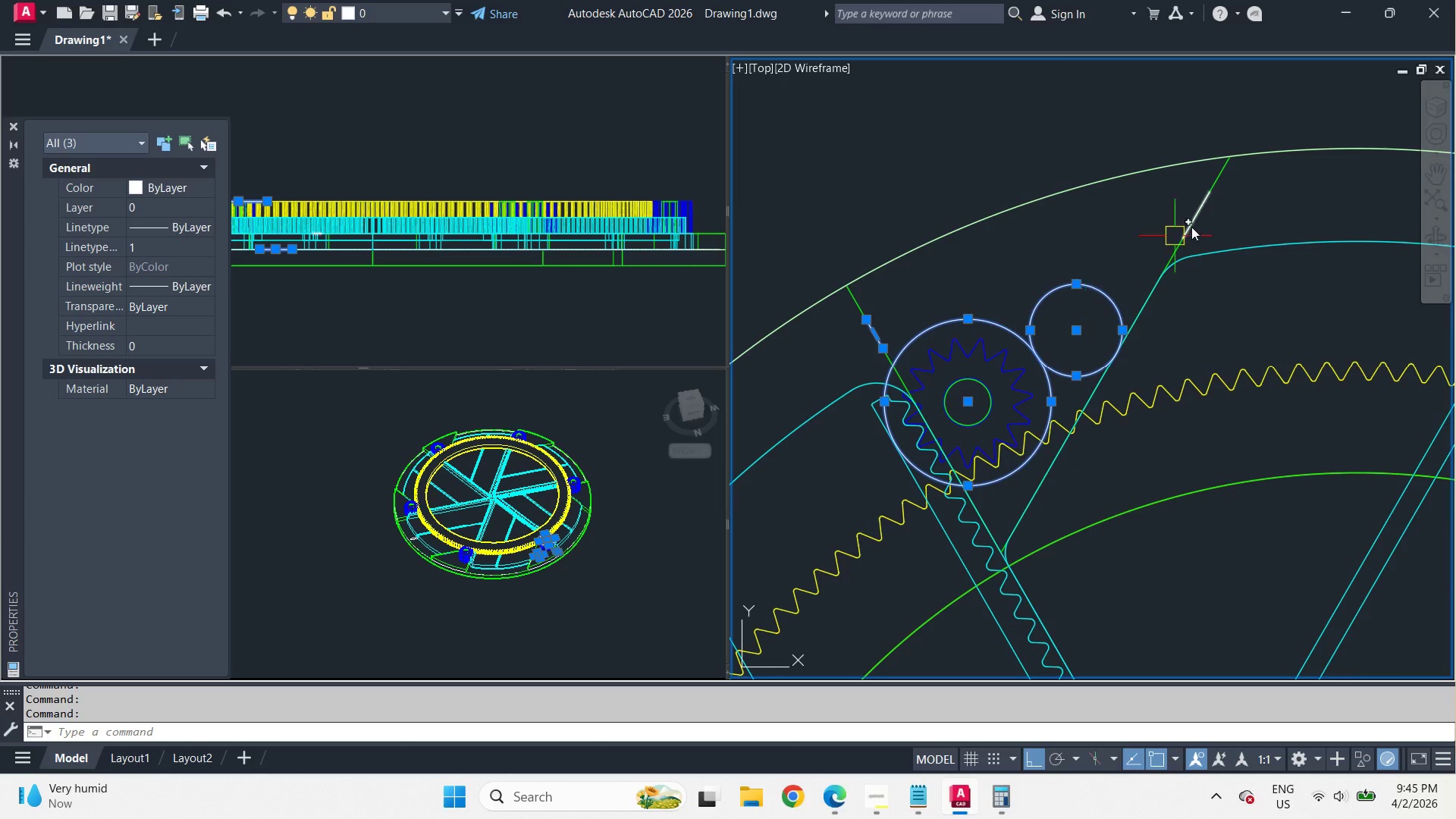 
left_click([1191, 220])
 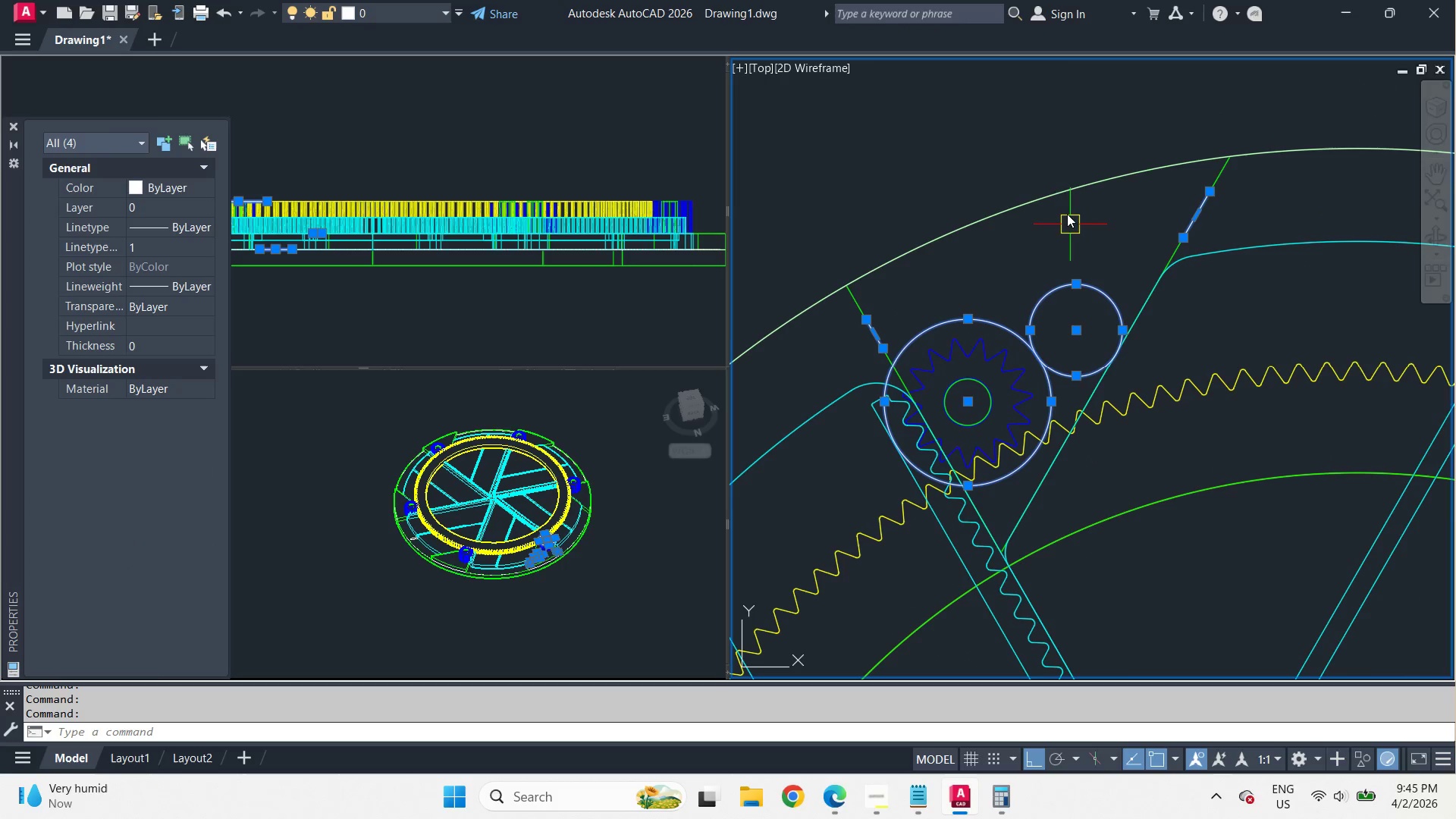 
left_click([1062, 193])
 